 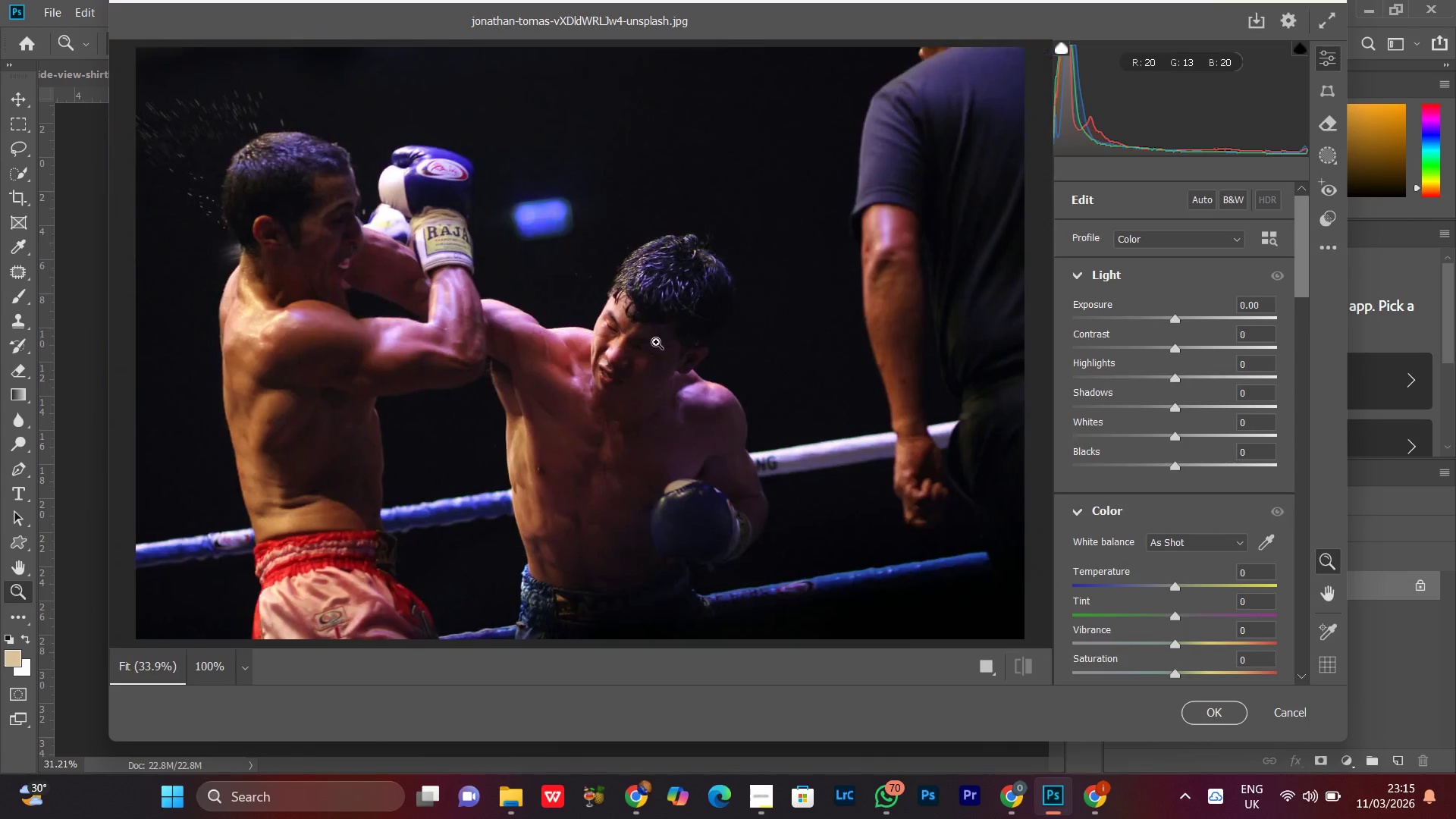 
triple_click([656, 342])
 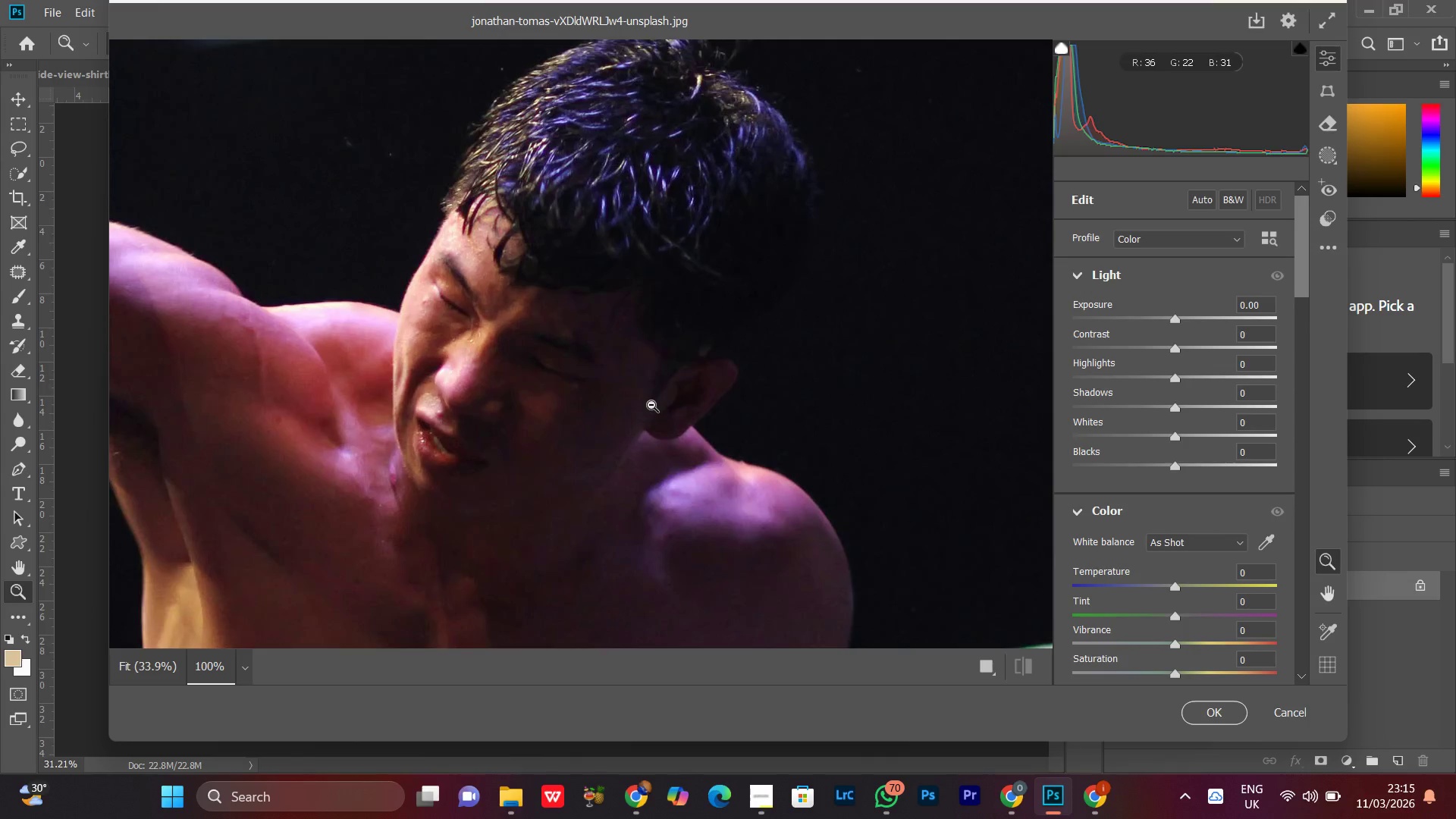 
left_click_drag(start_coordinate=[651, 409], to_coordinate=[676, 271])
 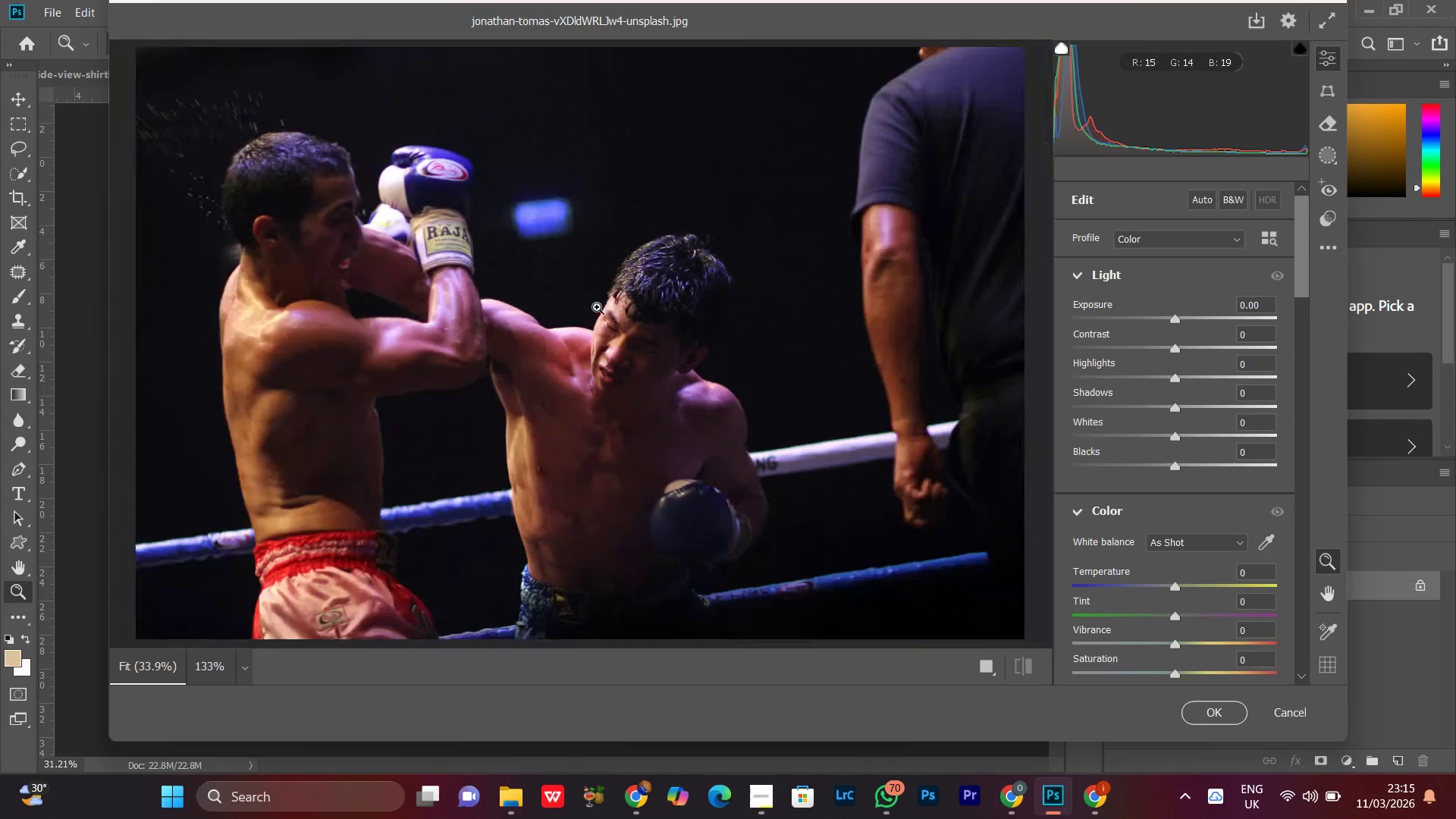 
left_click([597, 307])
 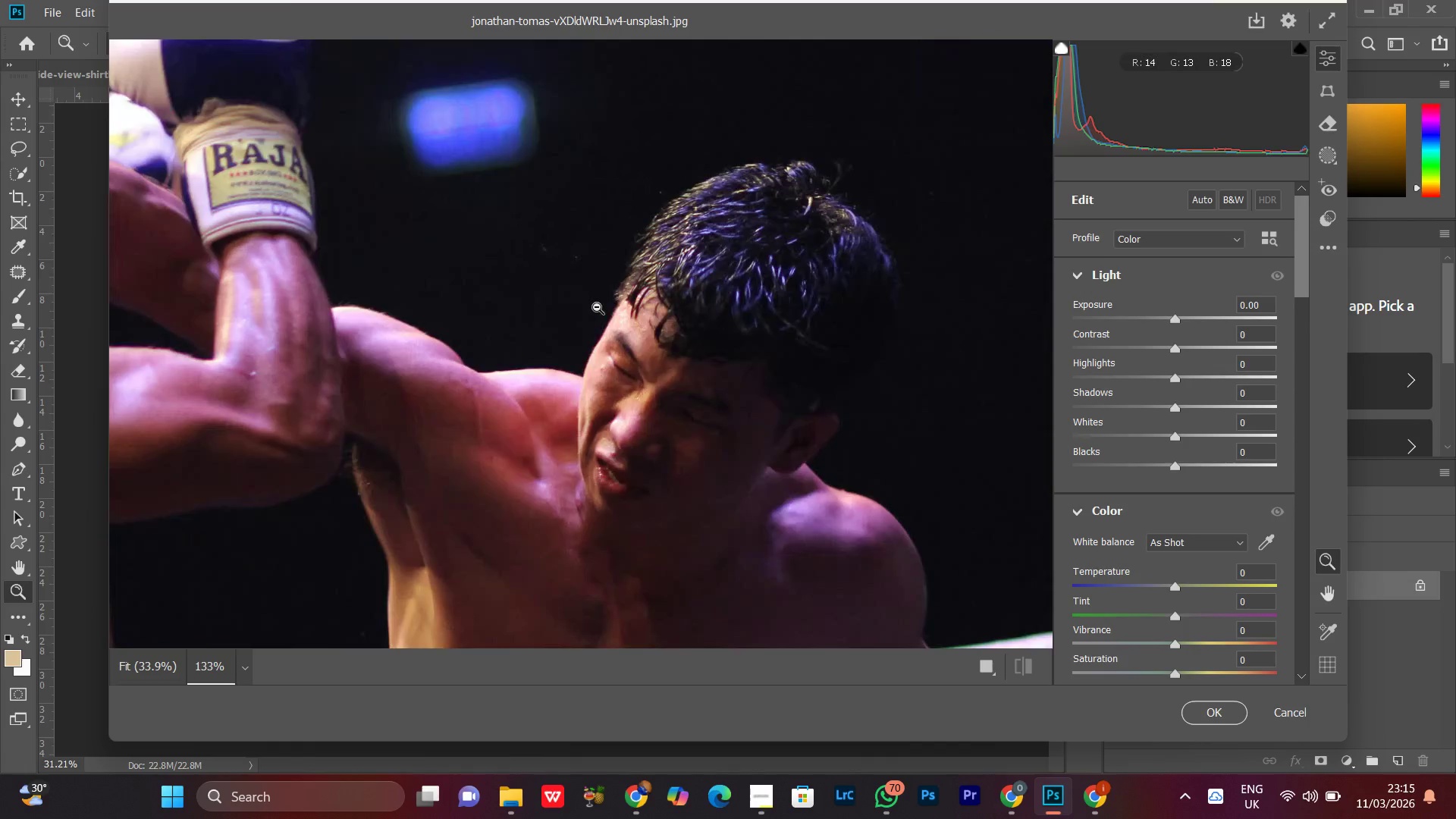 
scroll: coordinate [657, 320], scroll_direction: none, amount: 0.0
 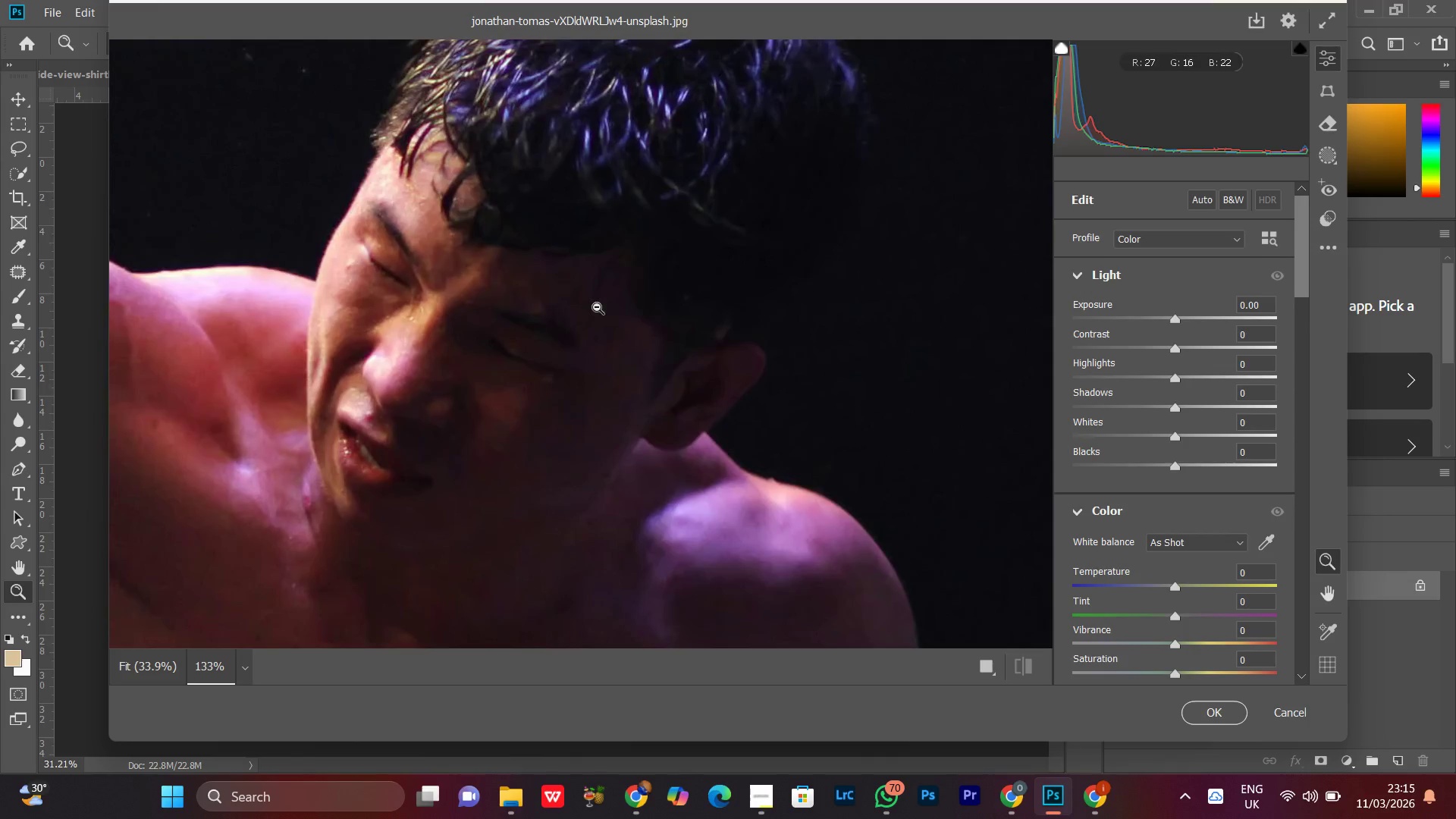 
double_click([597, 307])
 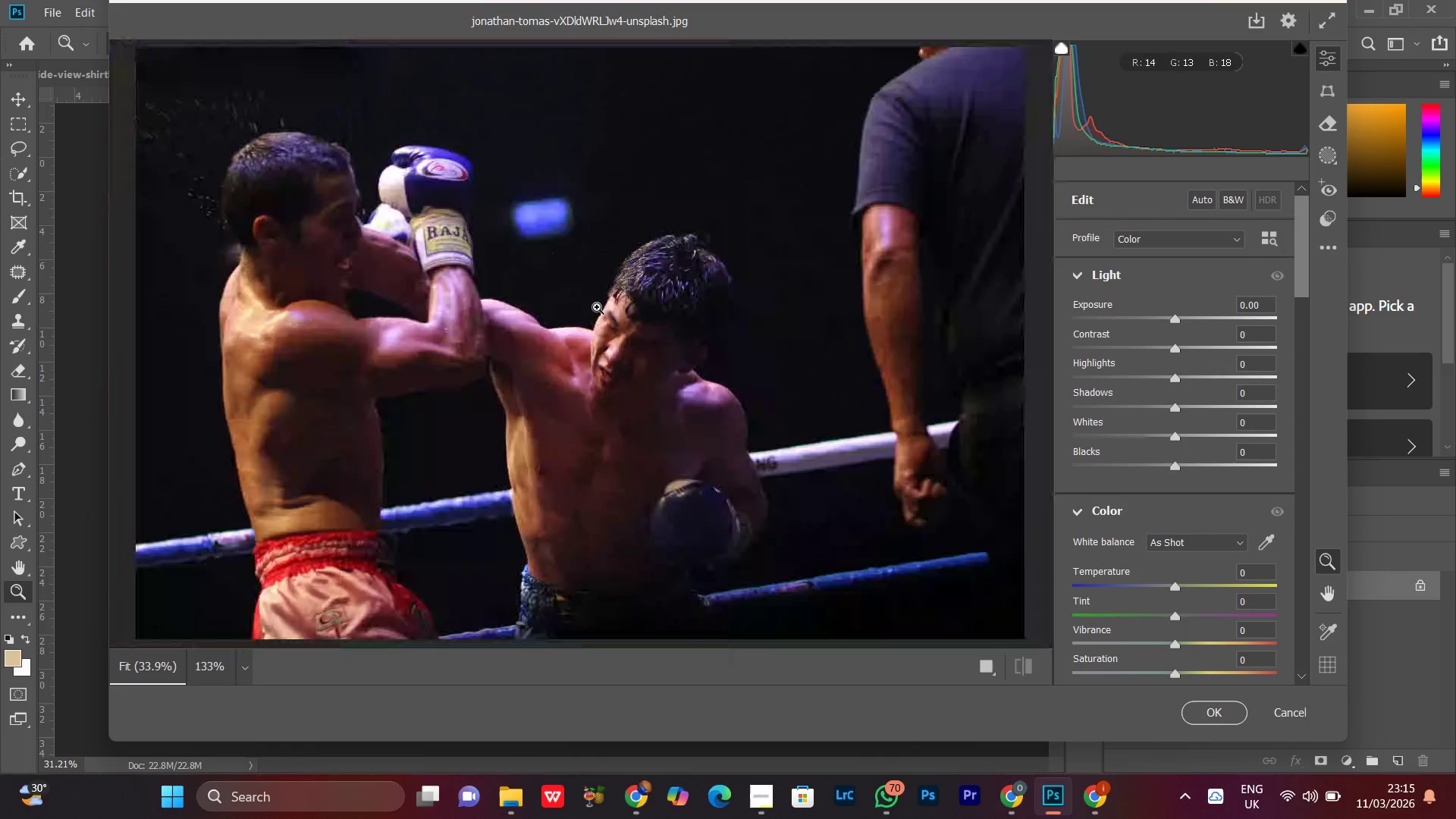 
triple_click([597, 307])
 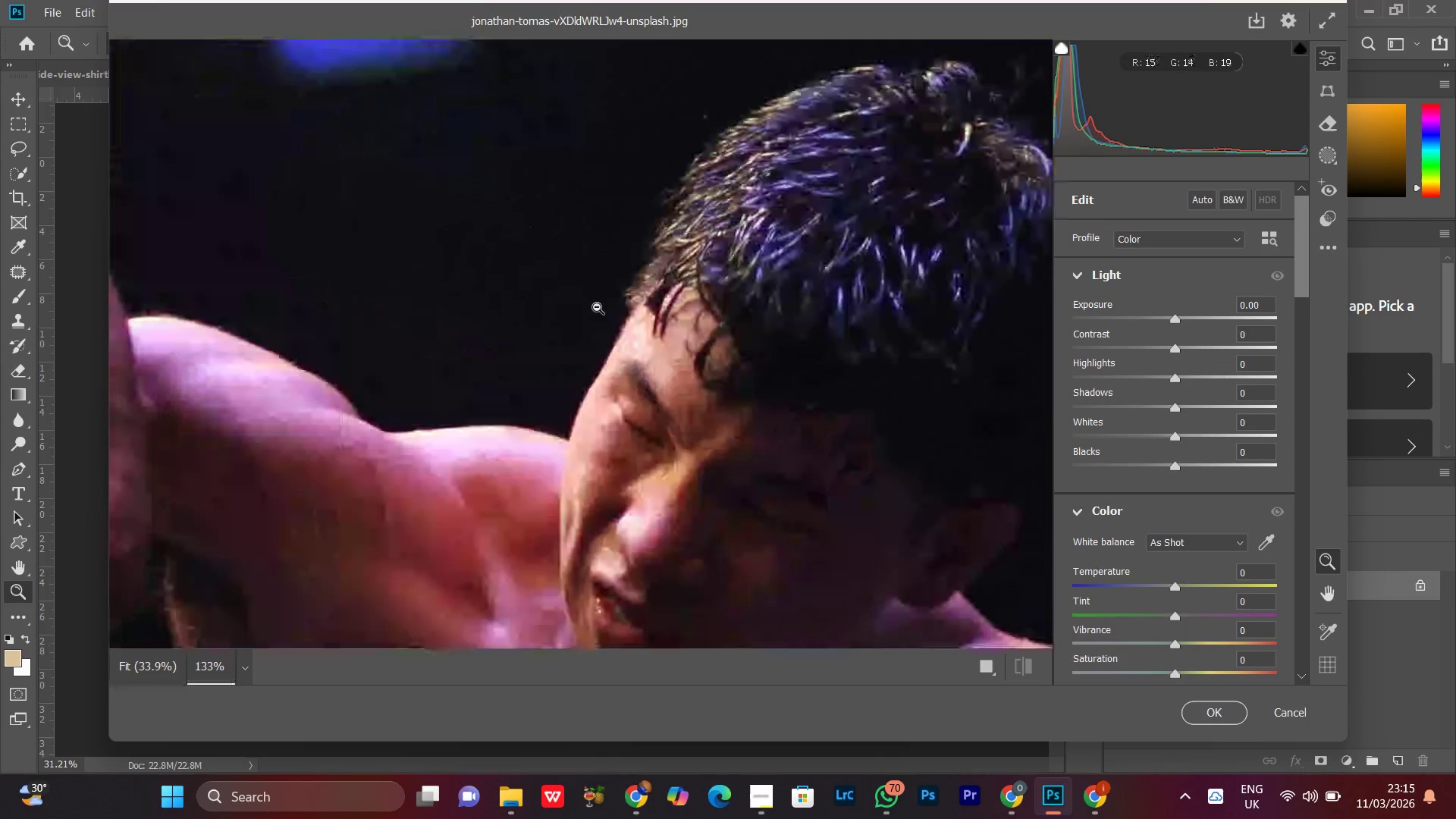 
triple_click([597, 307])
 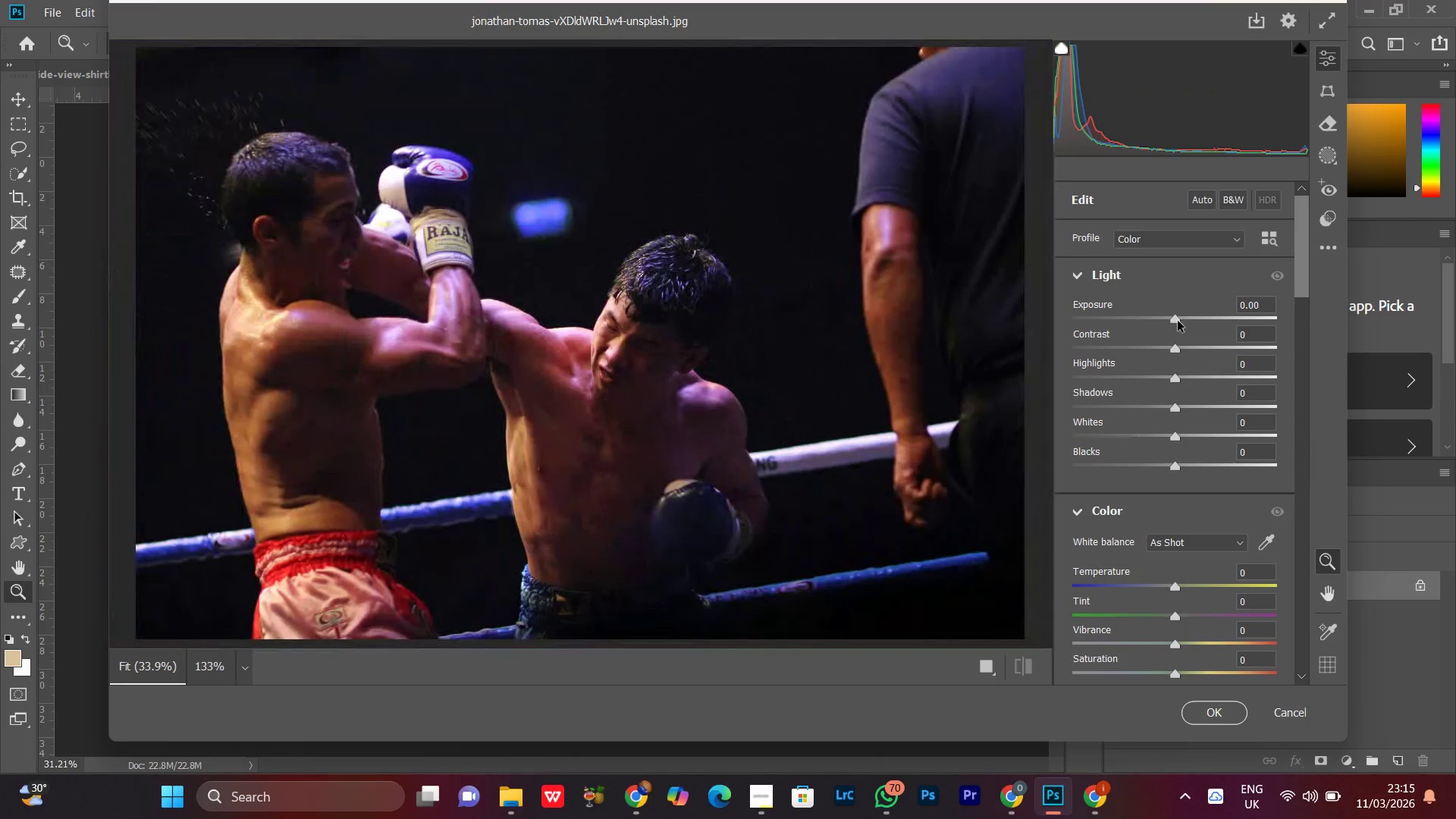 
left_click_drag(start_coordinate=[1176, 319], to_coordinate=[1192, 324])
 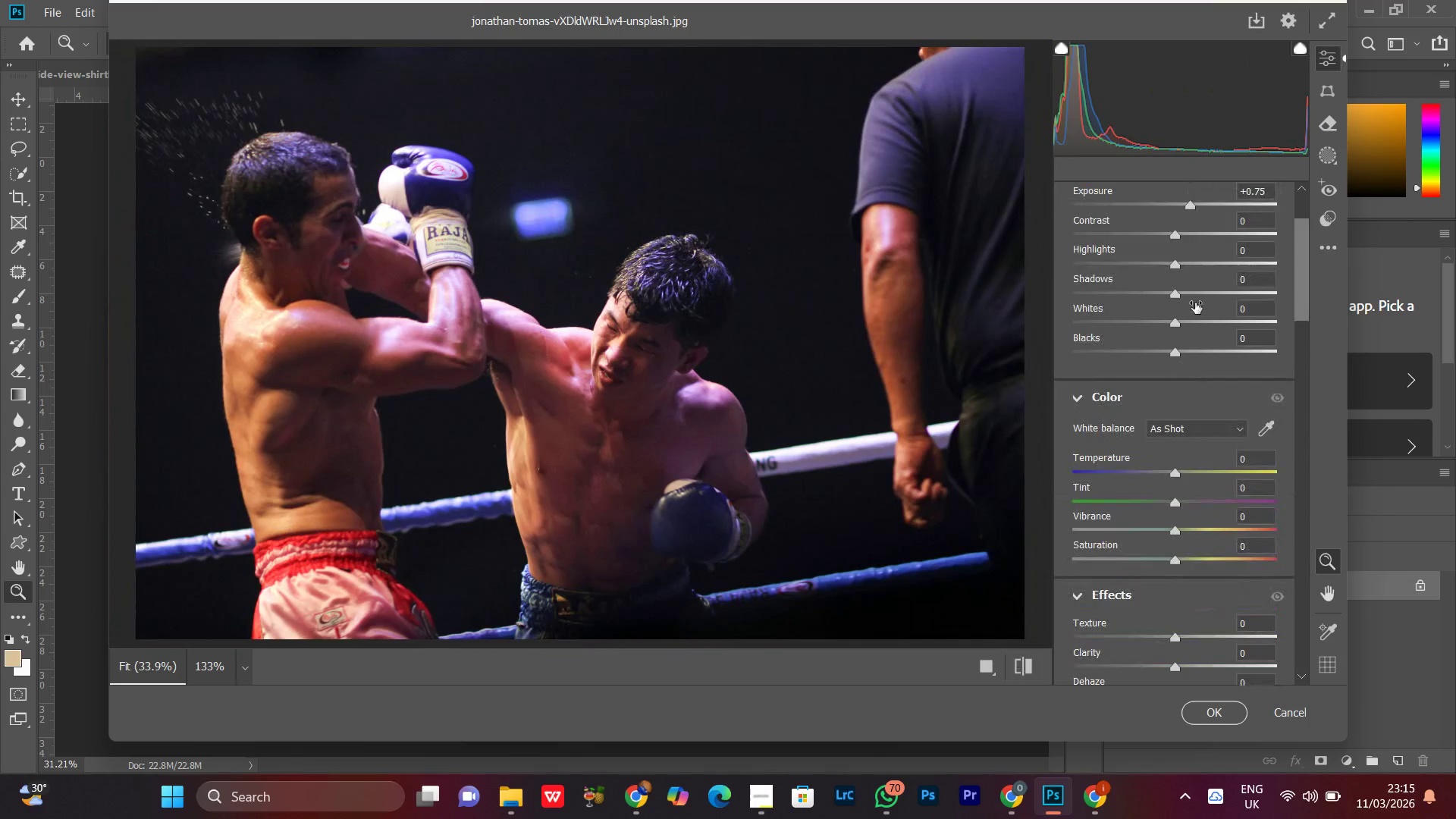 
scroll: coordinate [1197, 306], scroll_direction: none, amount: 0.0
 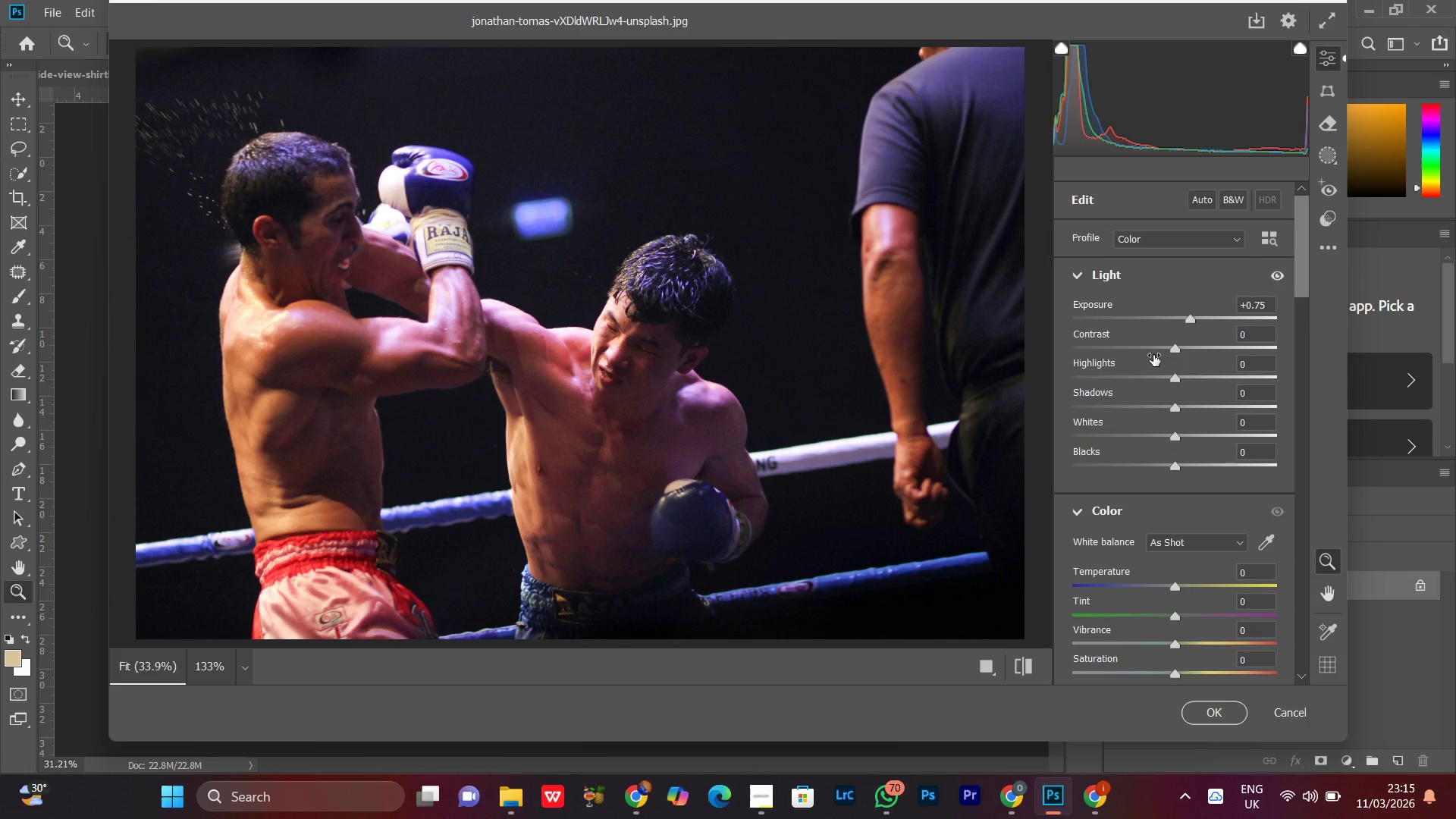 
left_click([1141, 345])
 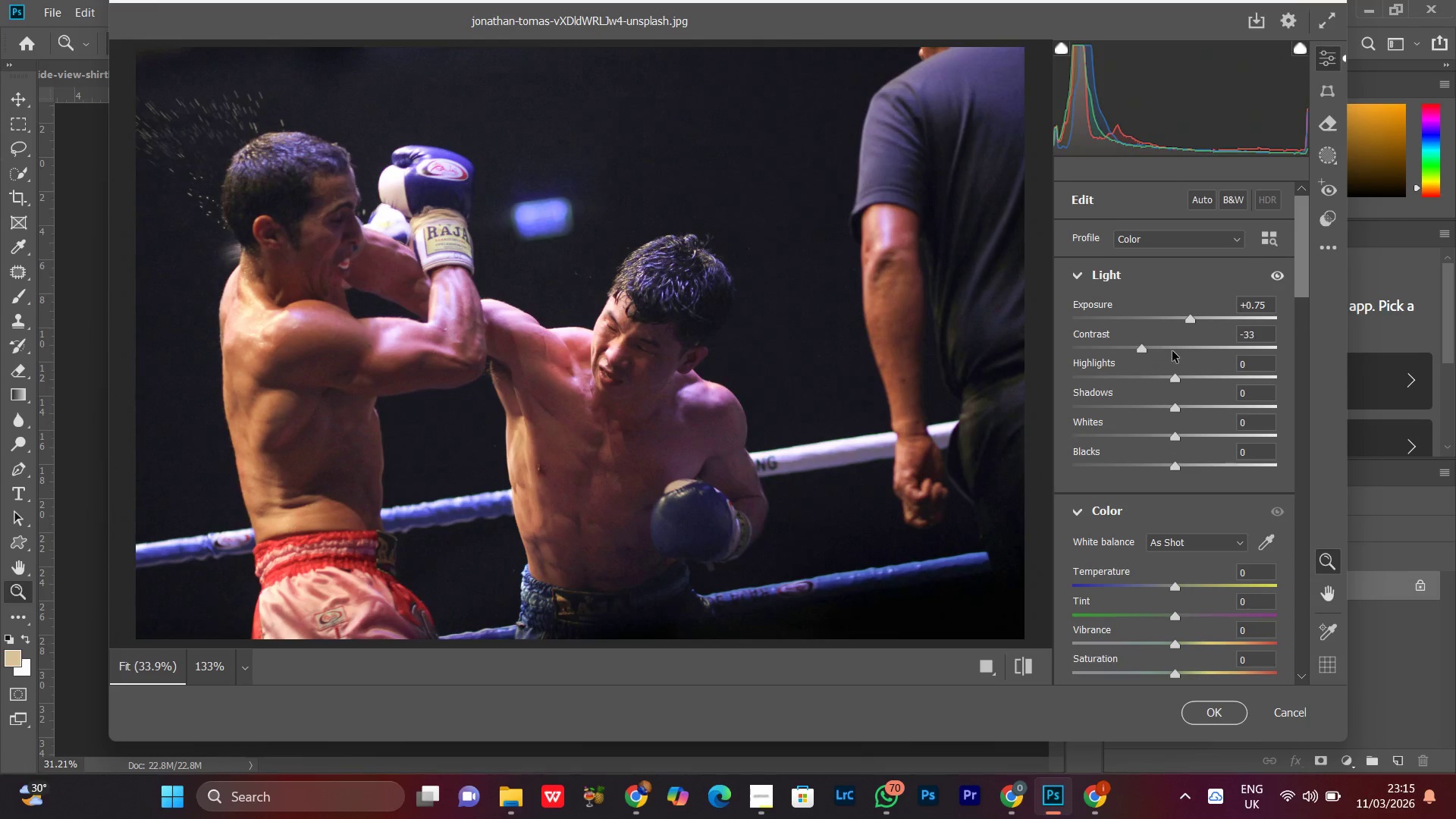 
left_click([1181, 351])
 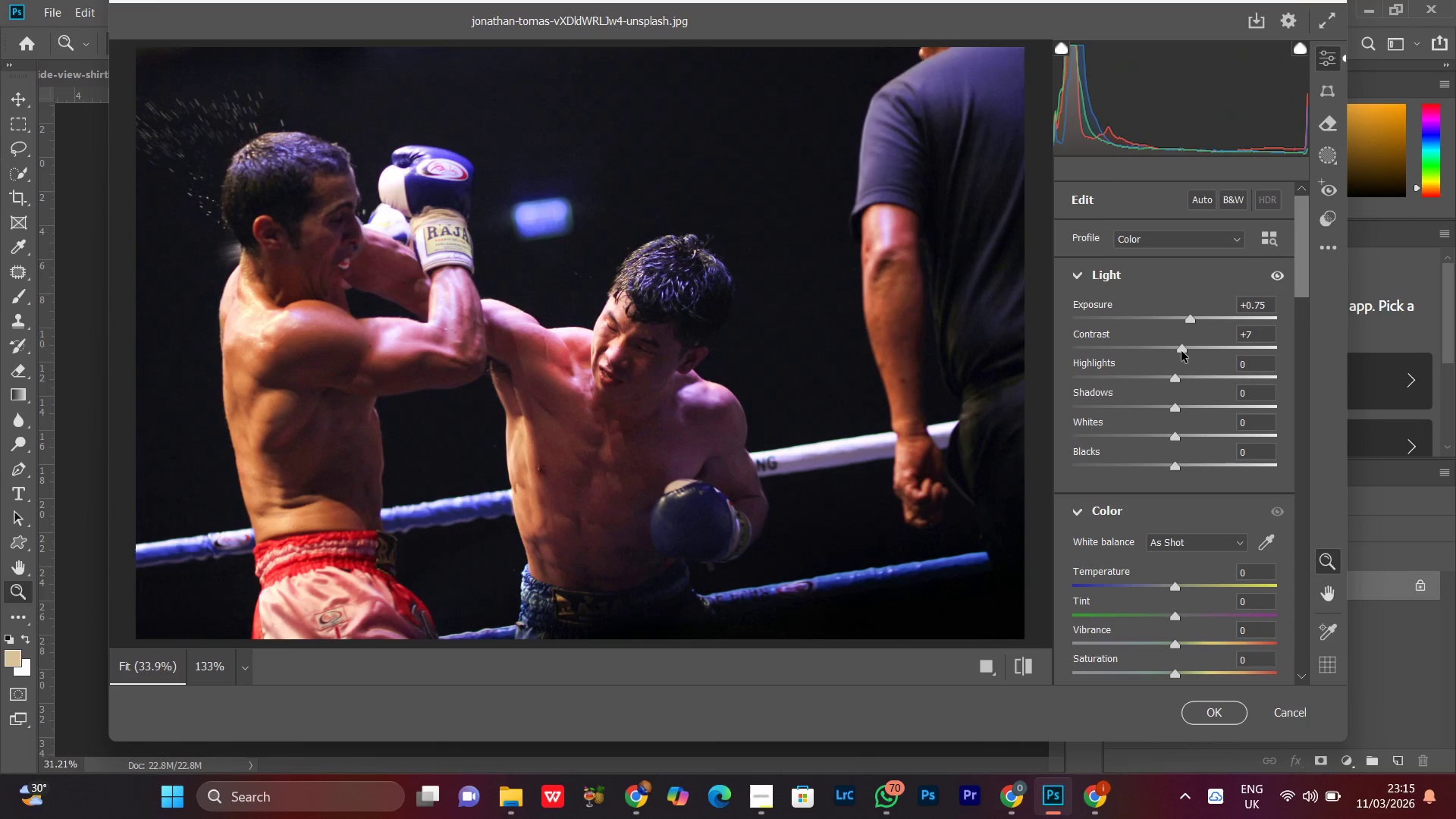 
left_click_drag(start_coordinate=[1181, 351], to_coordinate=[1187, 354])
 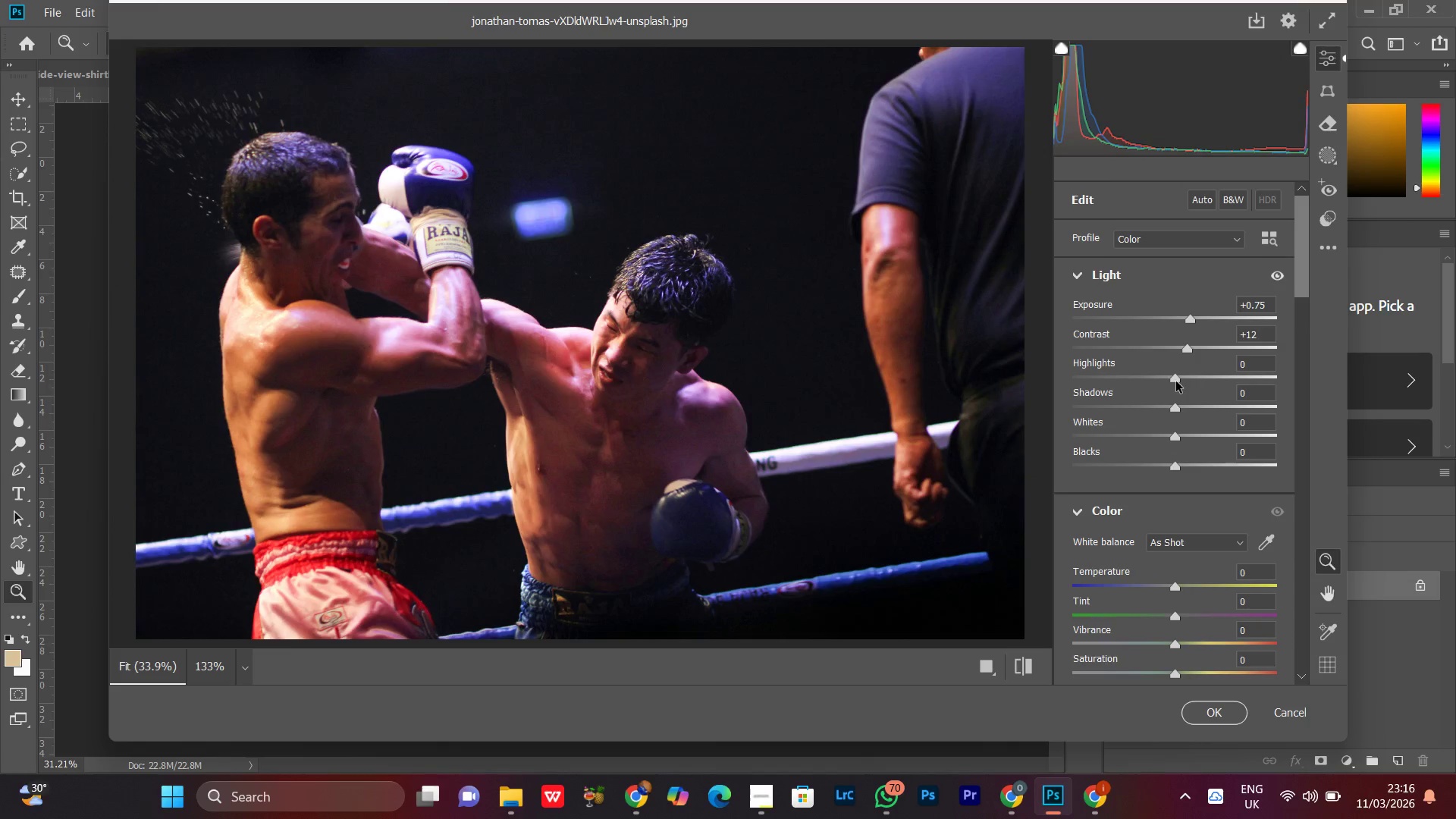 
left_click_drag(start_coordinate=[1176, 378], to_coordinate=[1160, 386])
 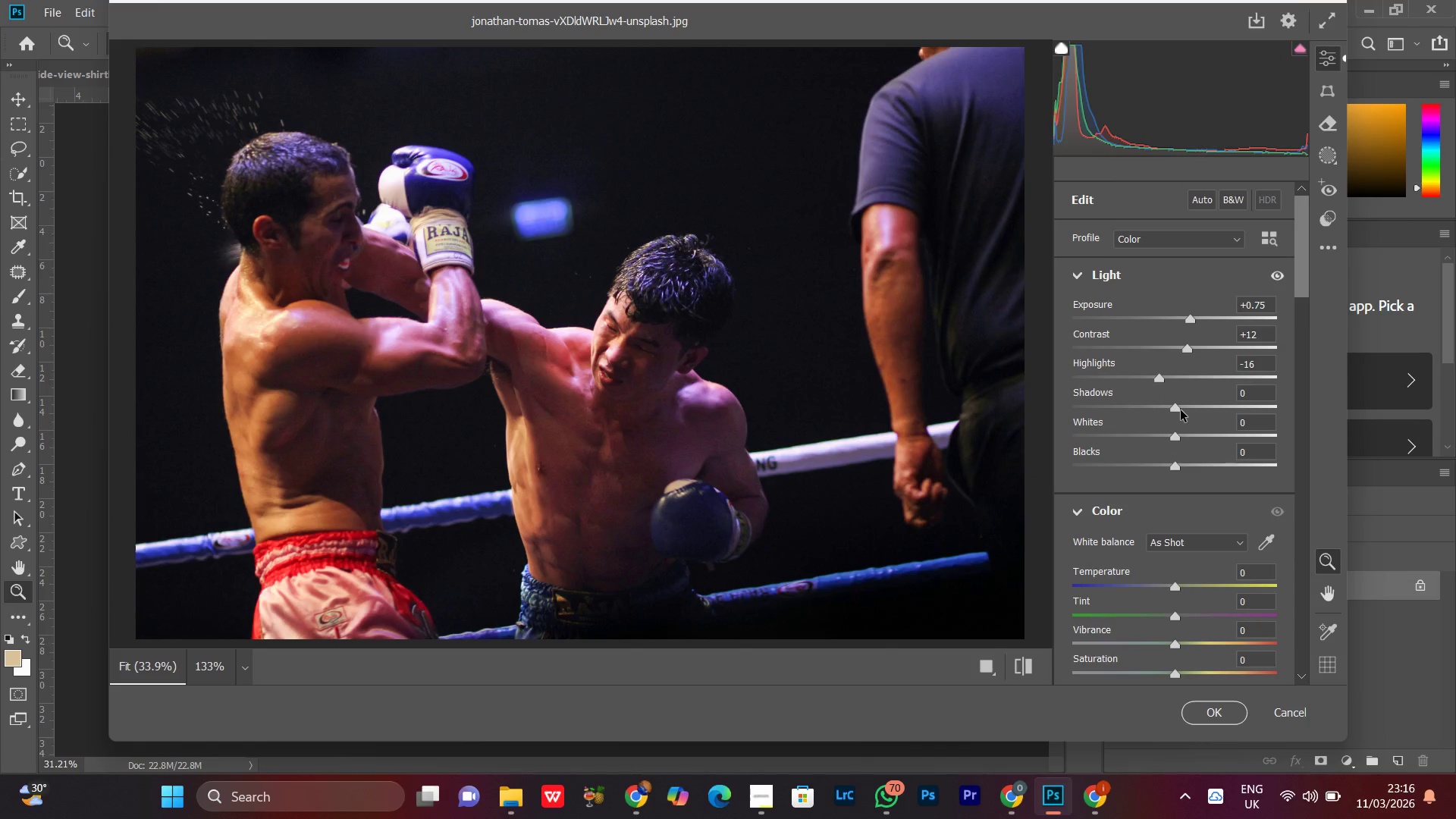 
left_click_drag(start_coordinate=[1181, 410], to_coordinate=[1198, 411])
 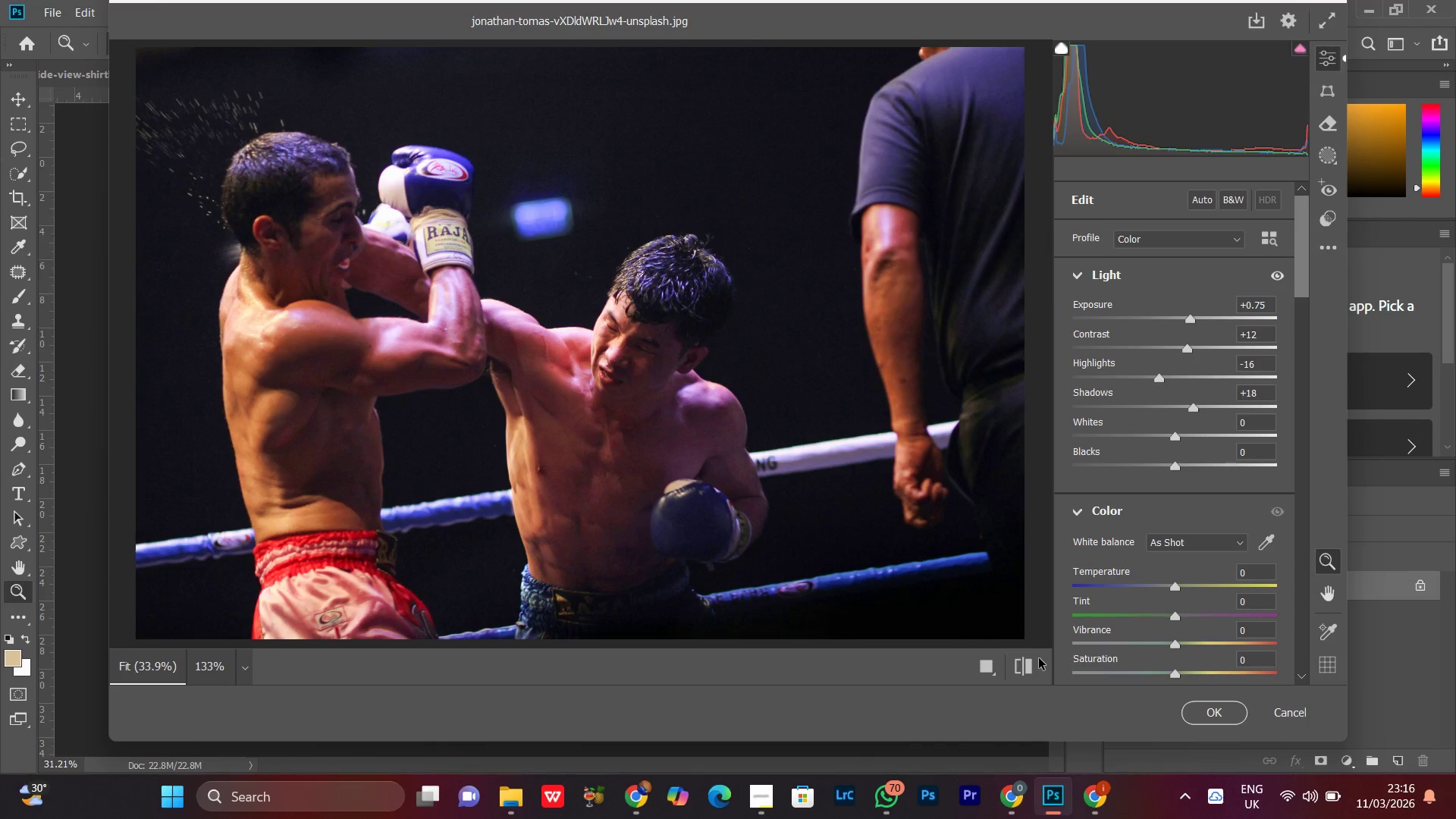 
wait(6.11)
 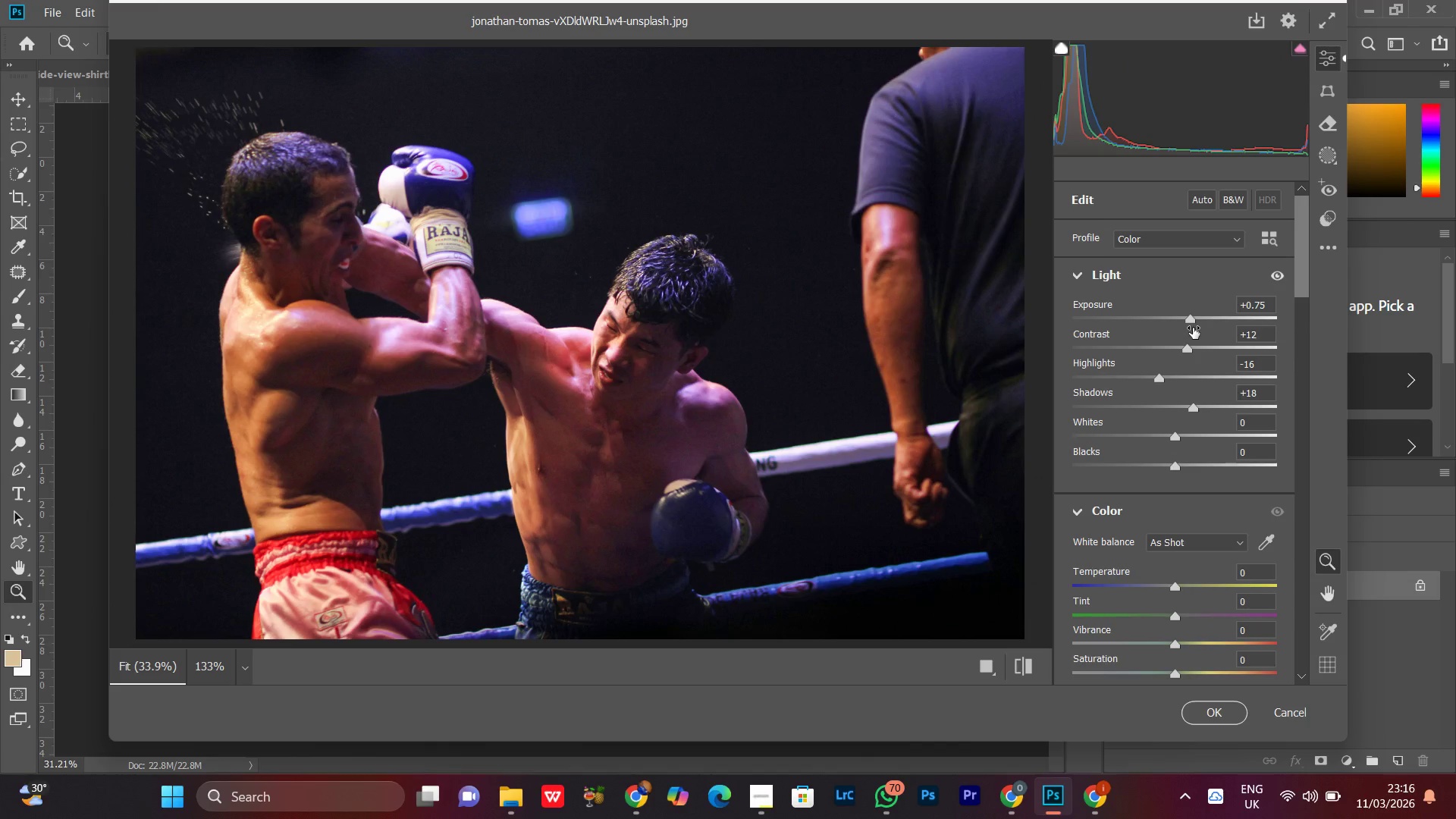 
double_click([1034, 670])
 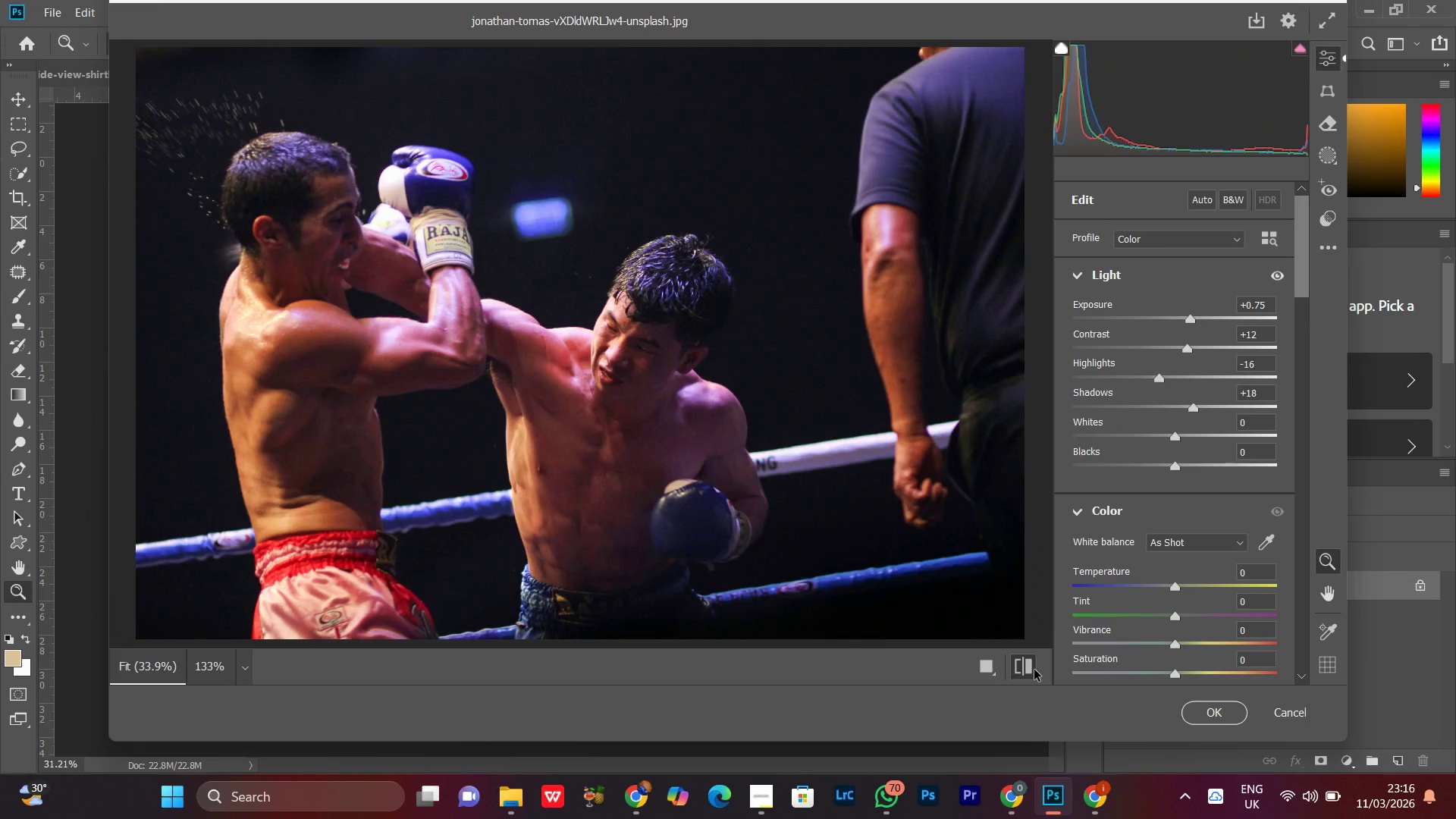 
double_click([1034, 670])
 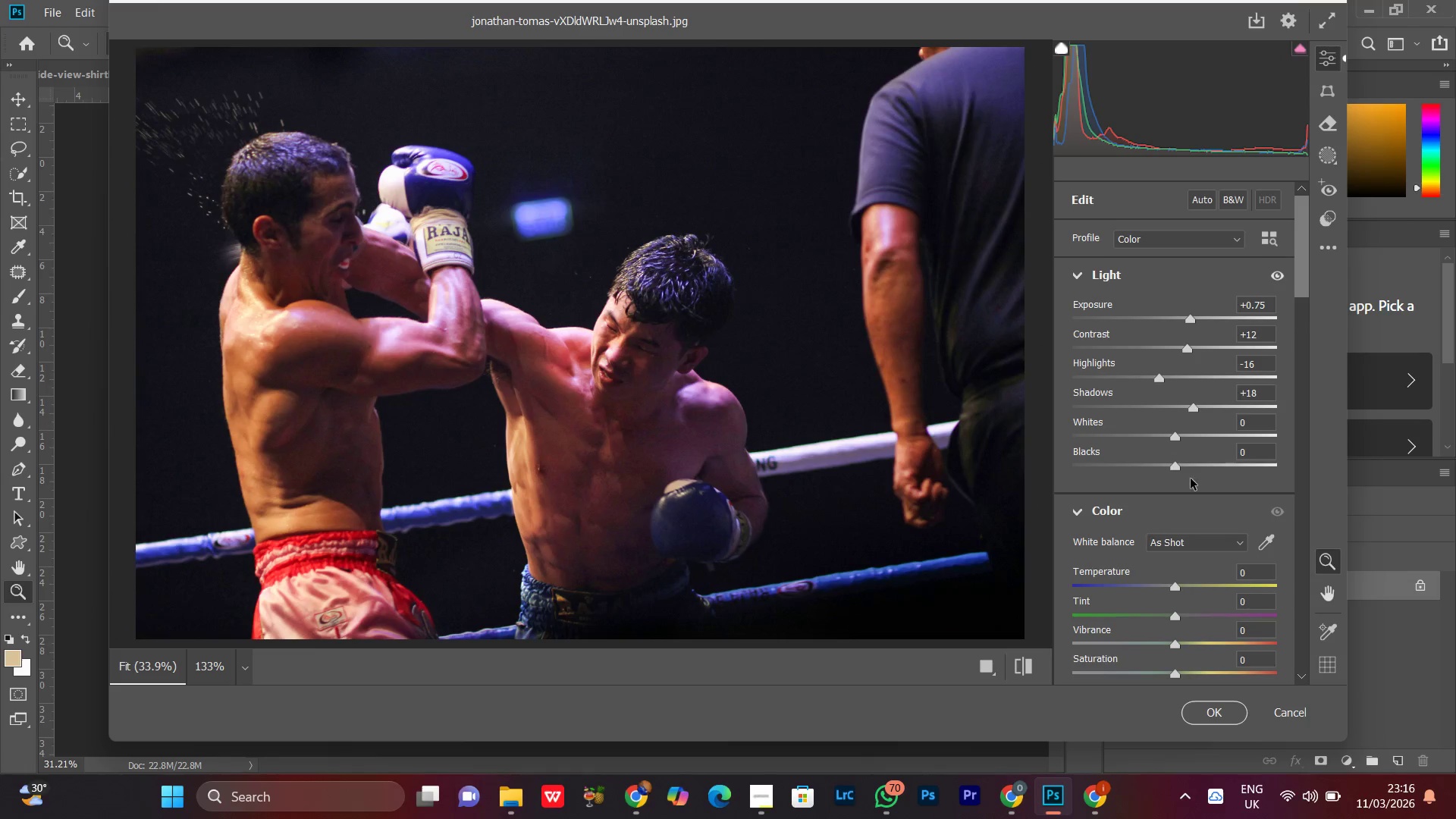 
wait(6.12)
 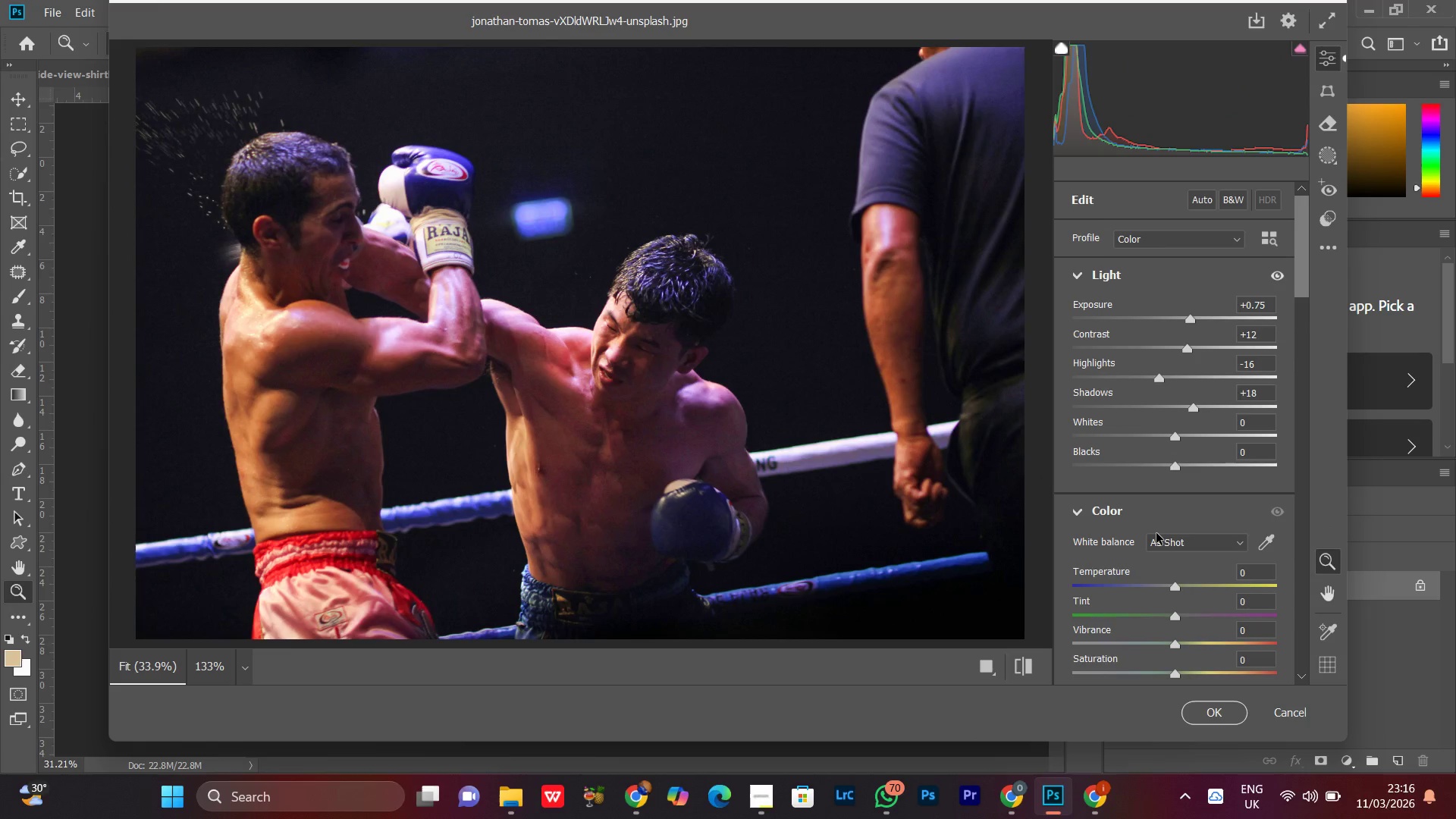 
left_click_drag(start_coordinate=[1175, 469], to_coordinate=[1192, 466])
 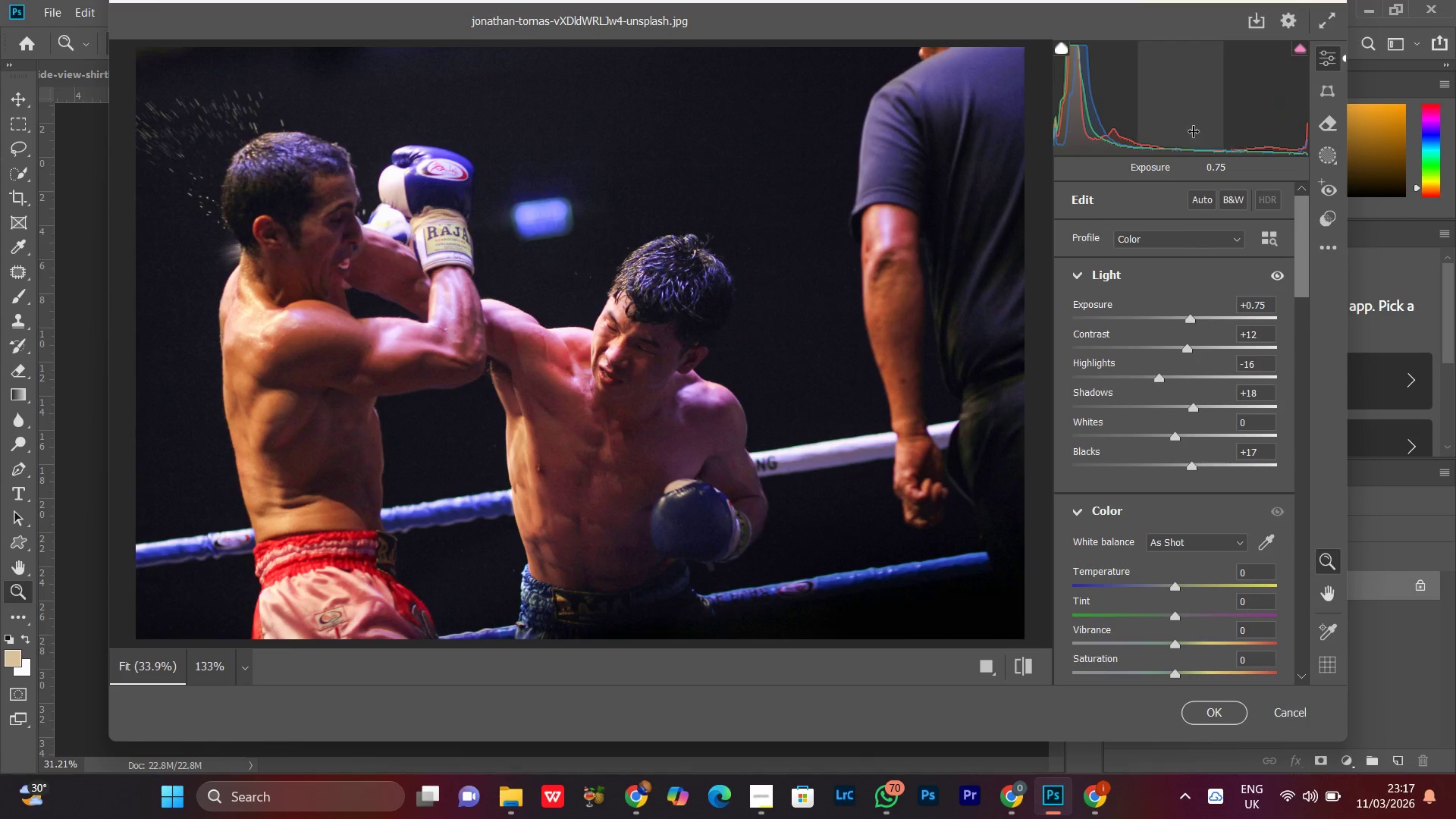 
wait(12.95)
 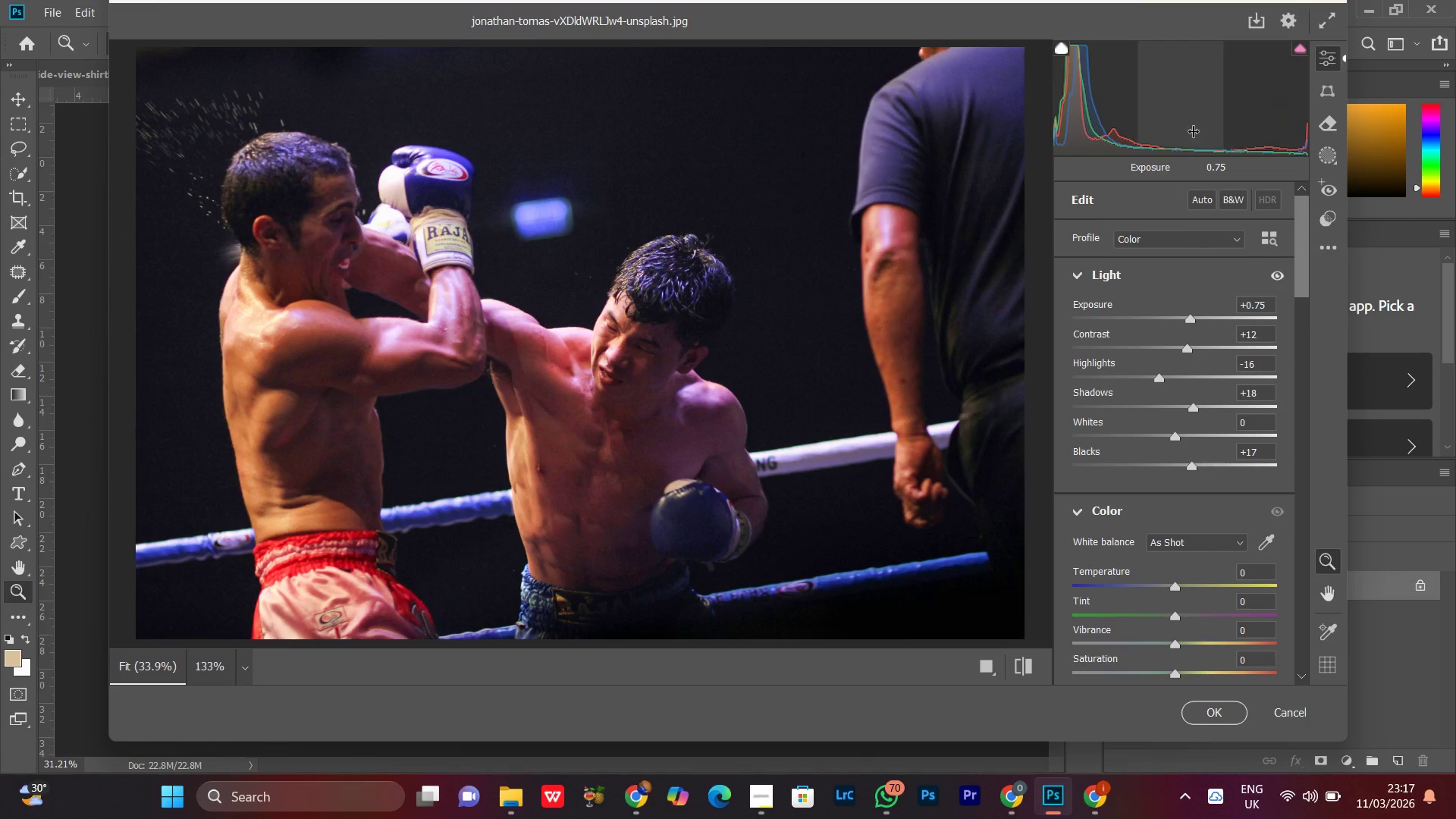 
double_click([662, 384])
 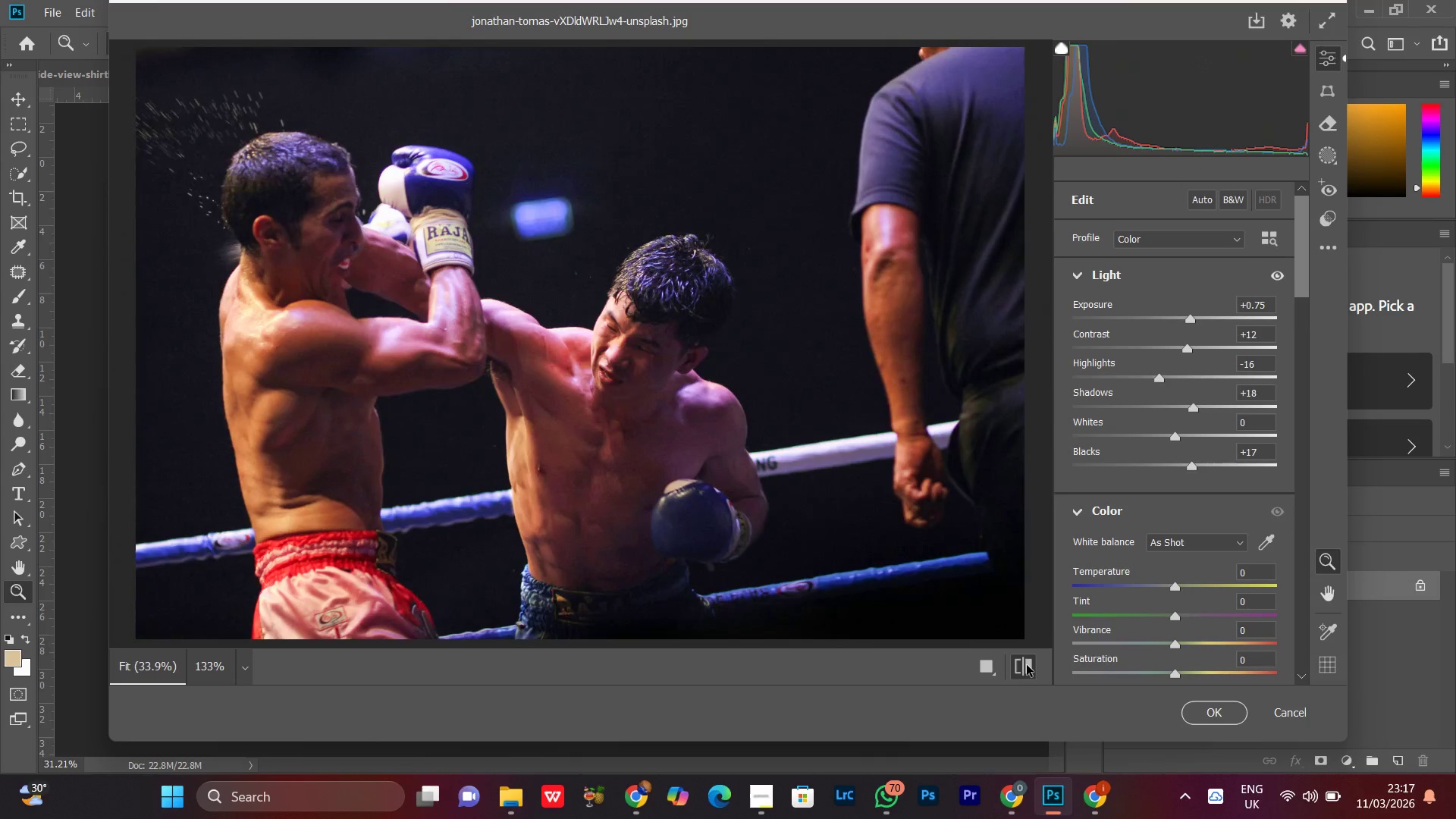 
double_click([1027, 665])
 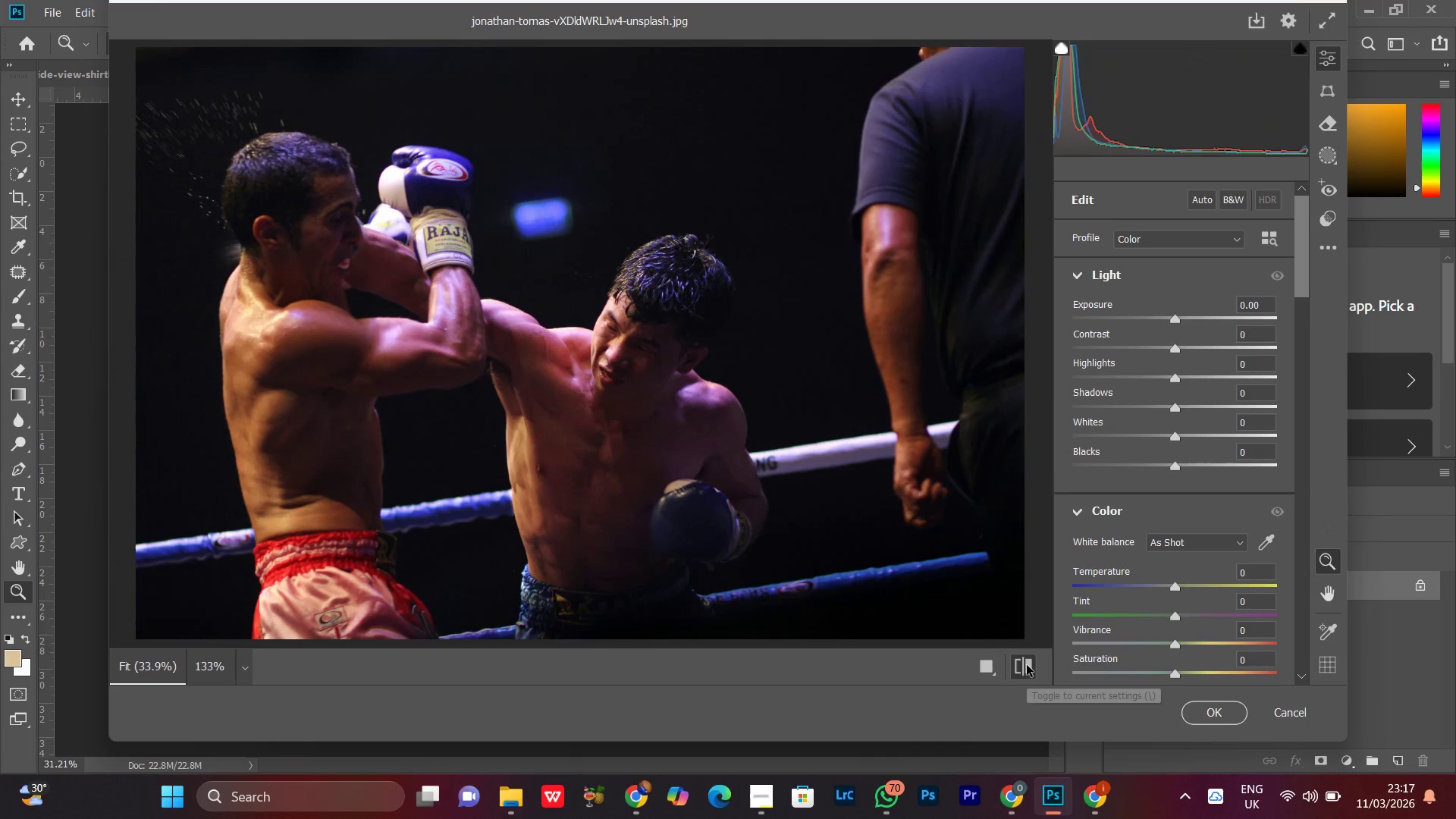 
double_click([1027, 665])
 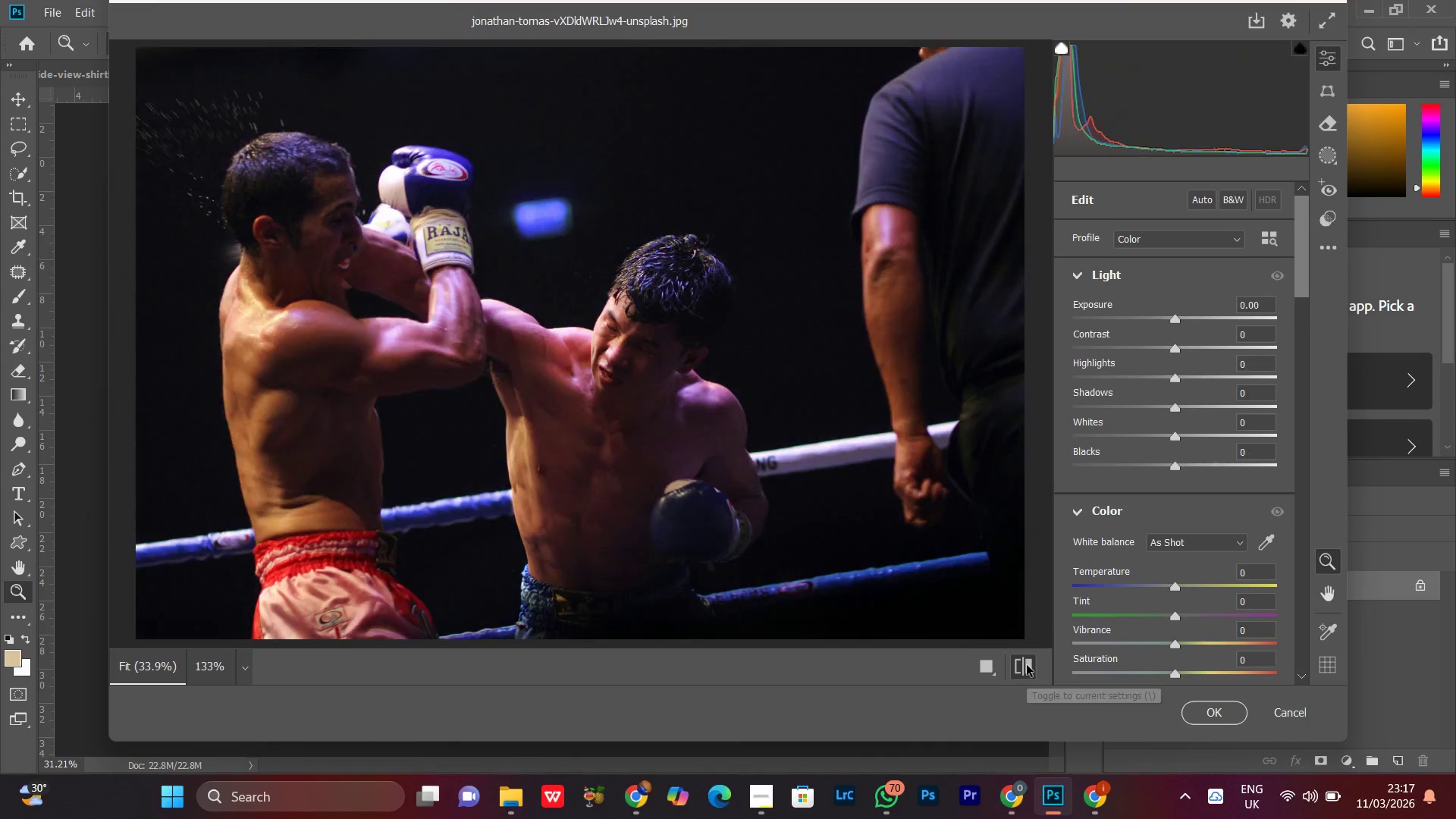 
double_click([1027, 665])
 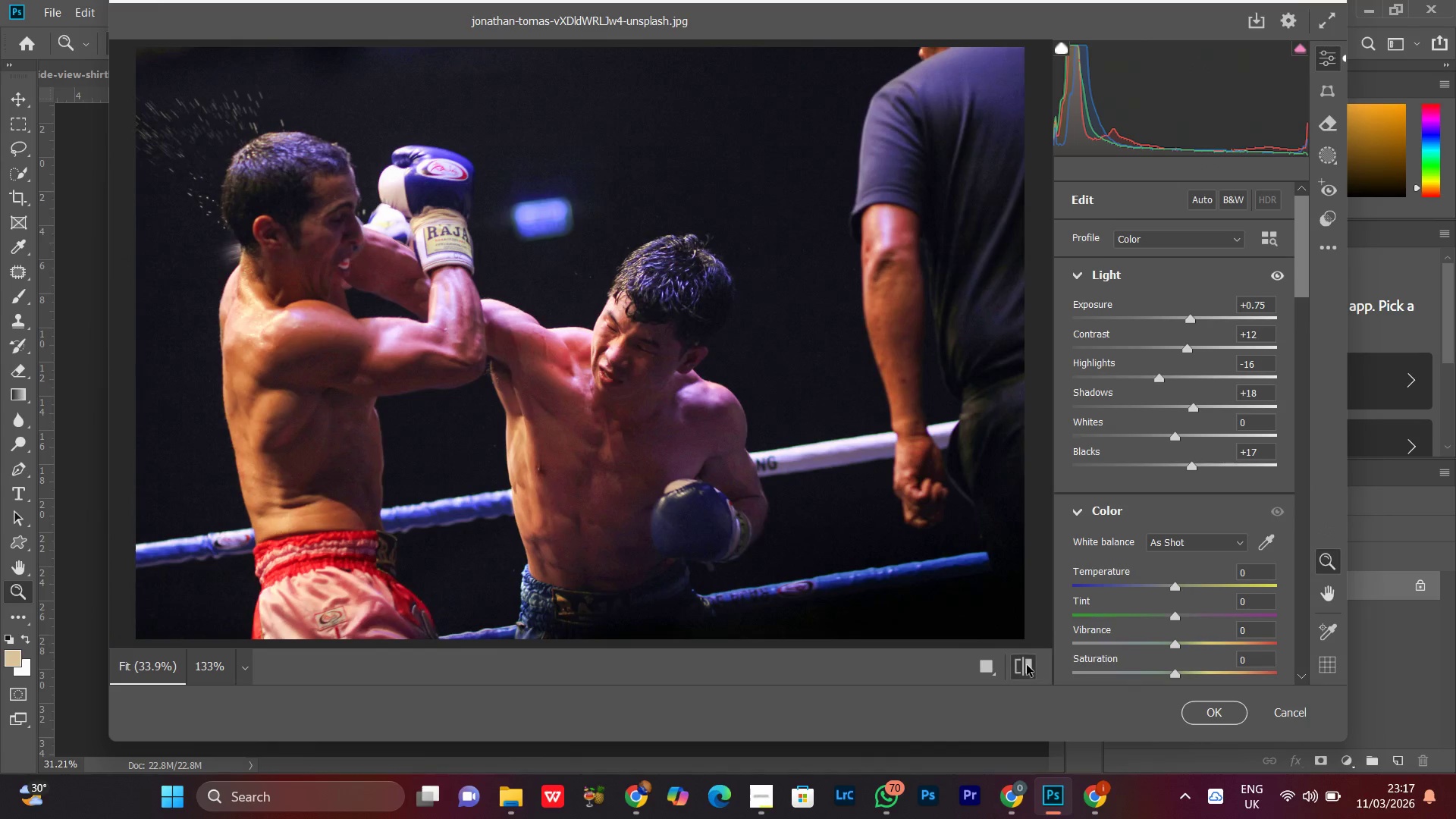 
triple_click([1027, 665])
 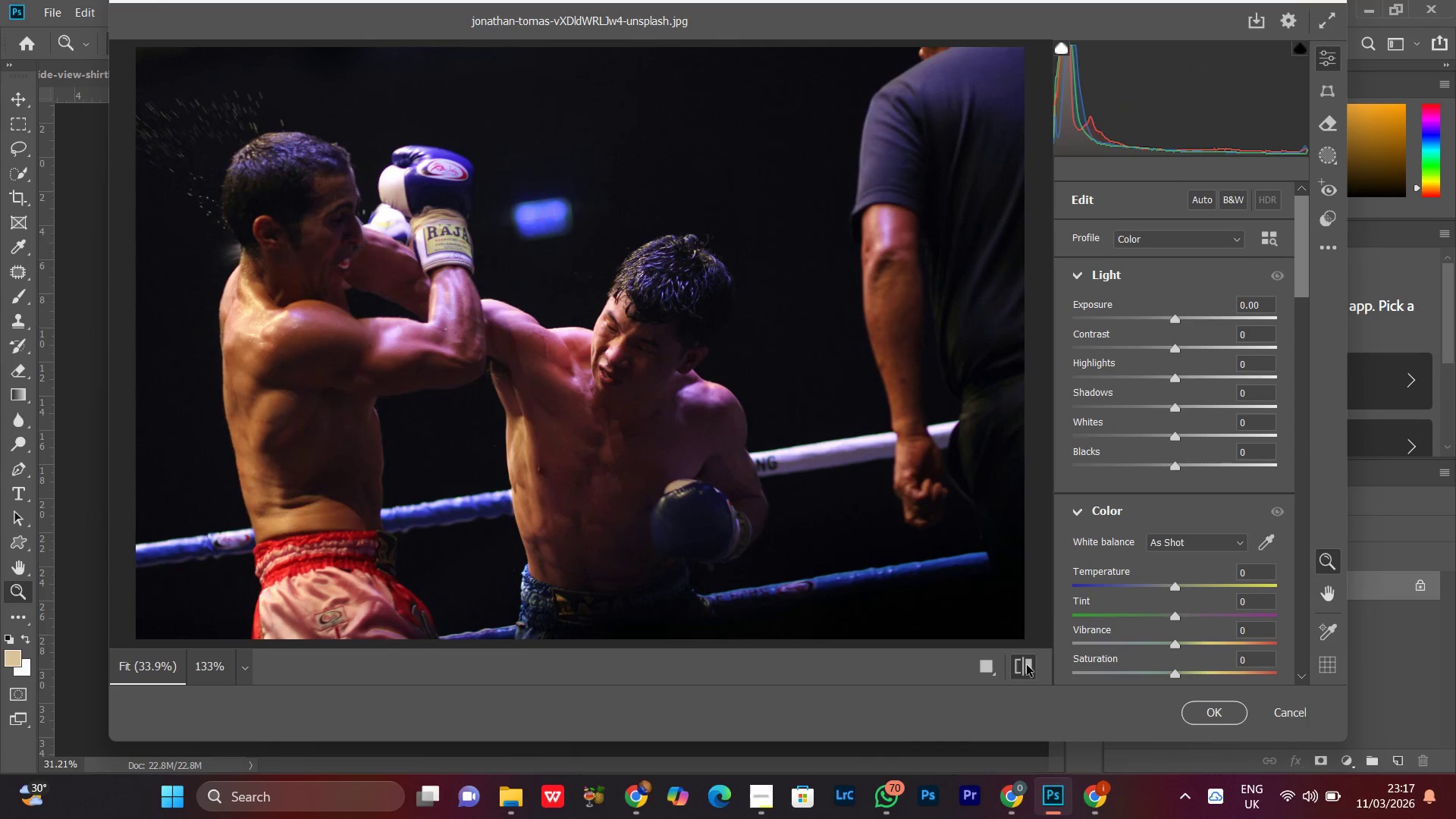 
triple_click([1027, 665])
 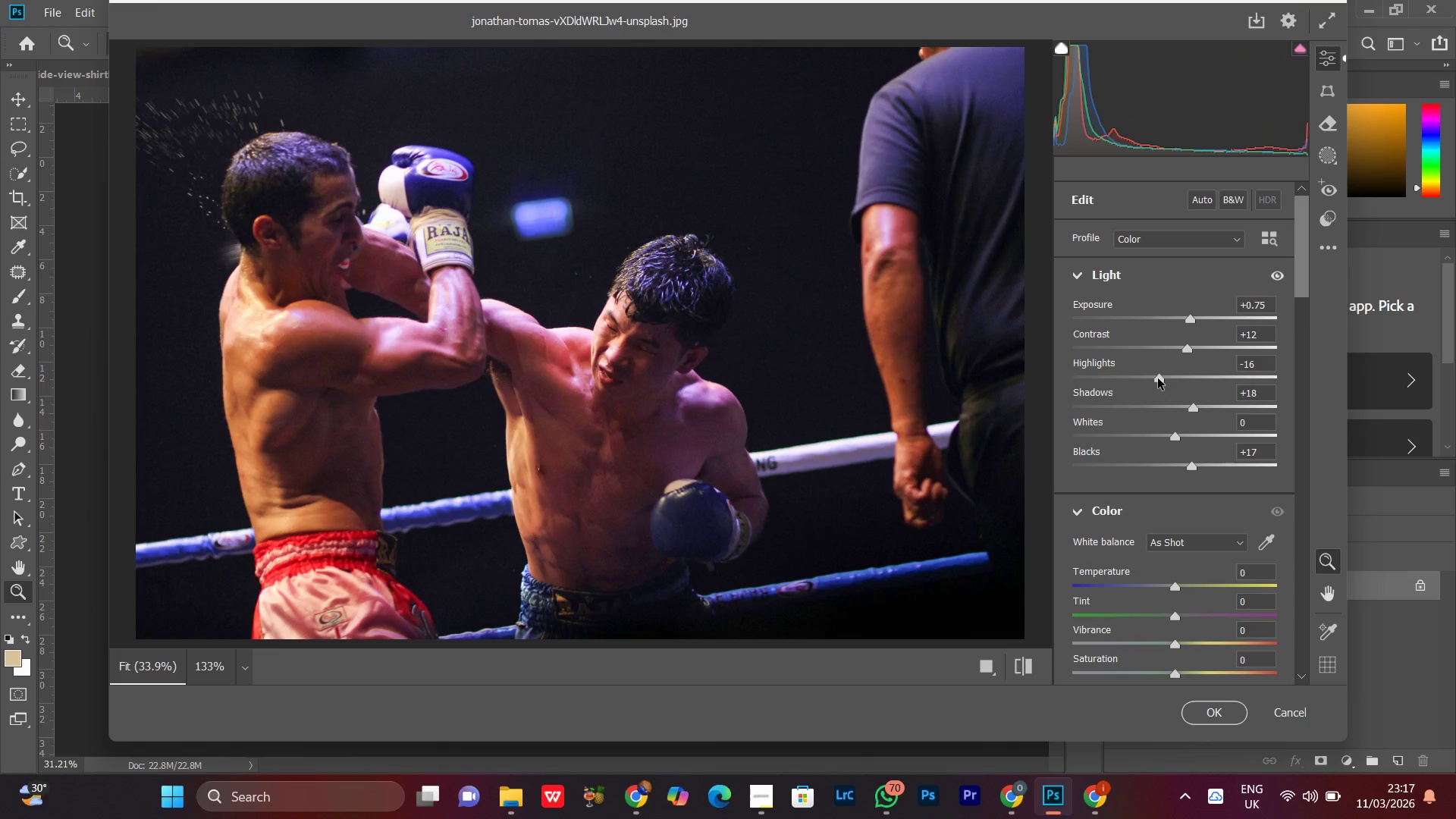 
double_click([1158, 378])
 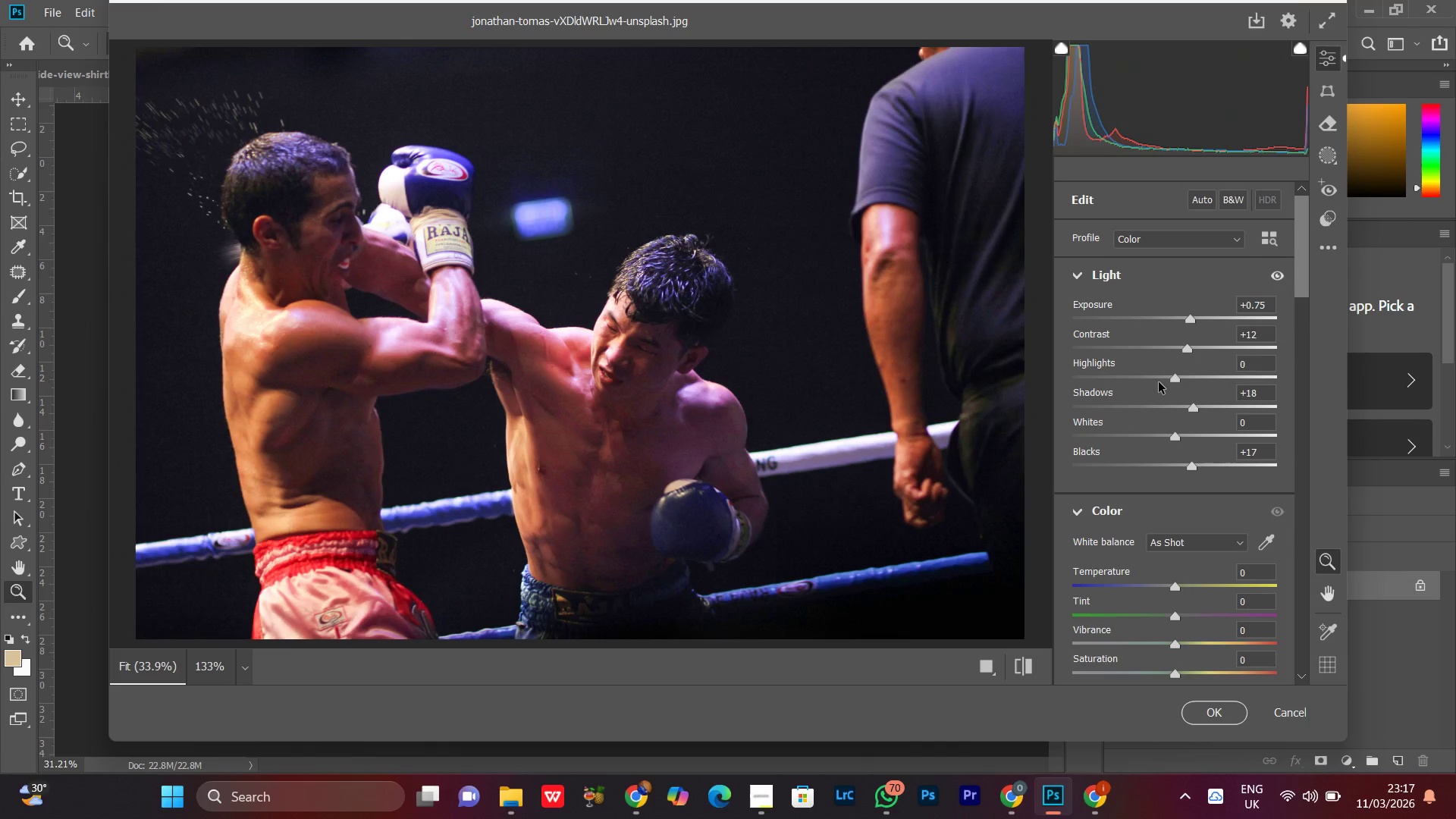 
left_click([1159, 382])
 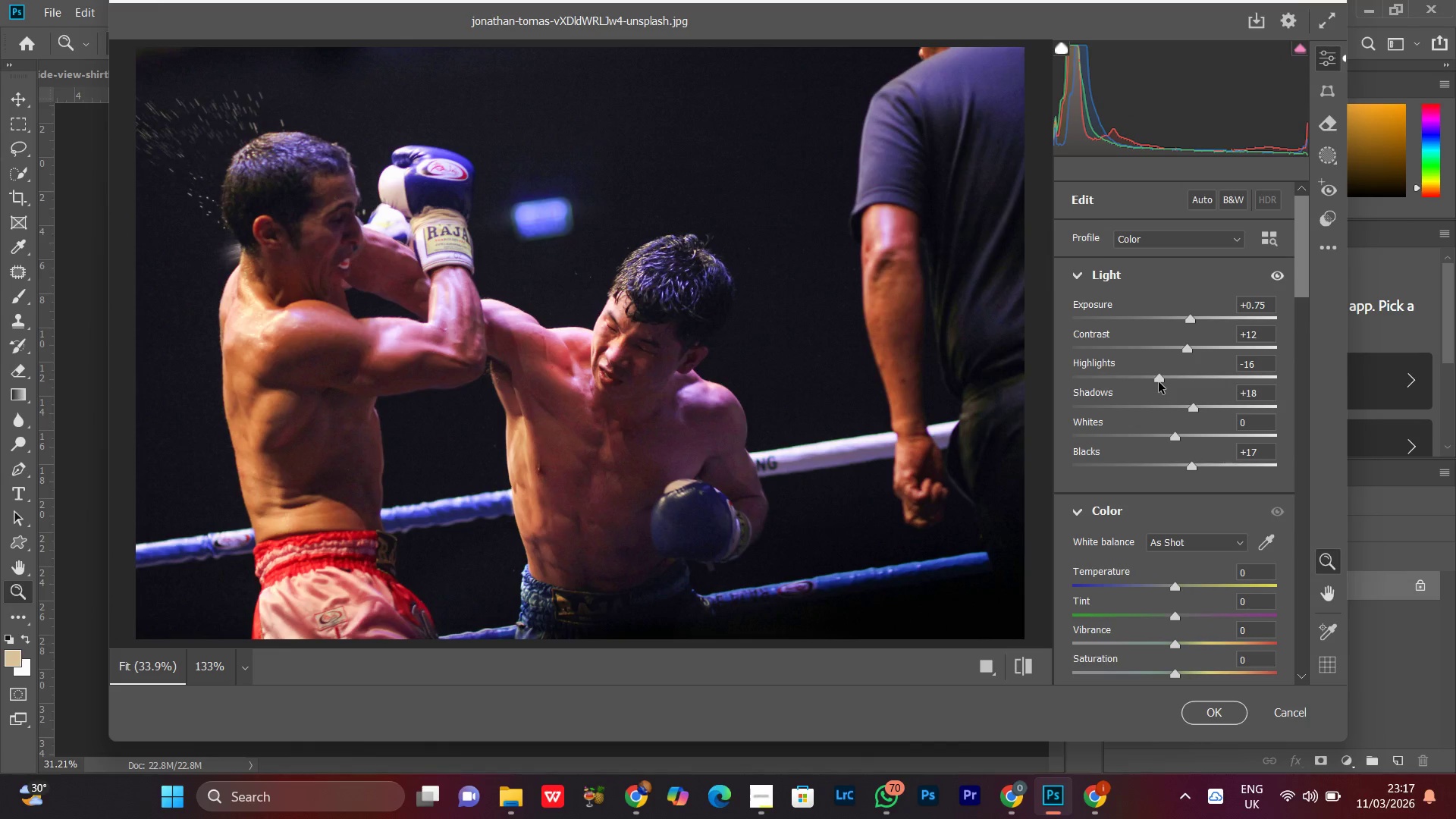 
left_click_drag(start_coordinate=[1159, 382], to_coordinate=[1165, 384])
 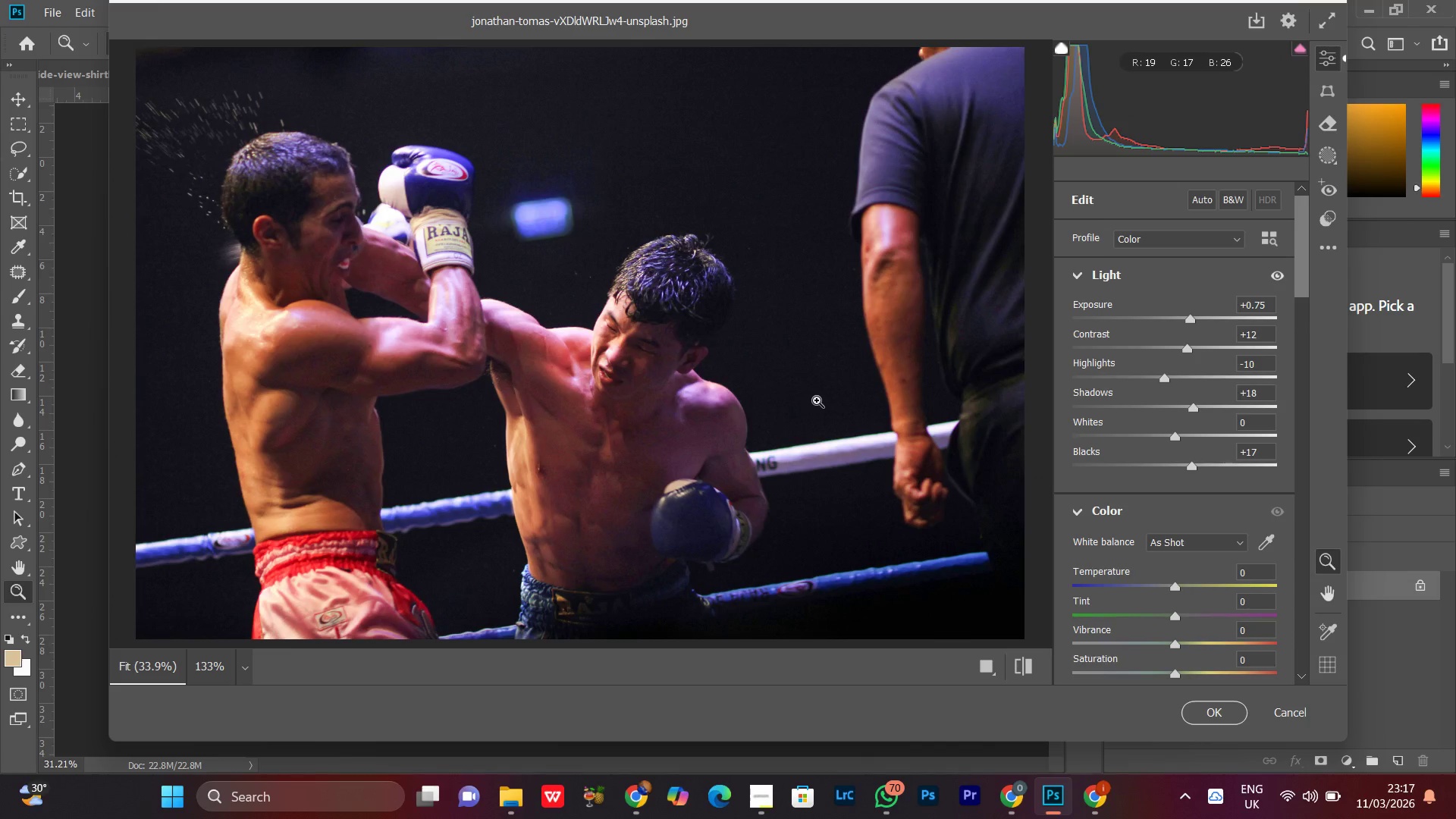 
wait(14.84)
 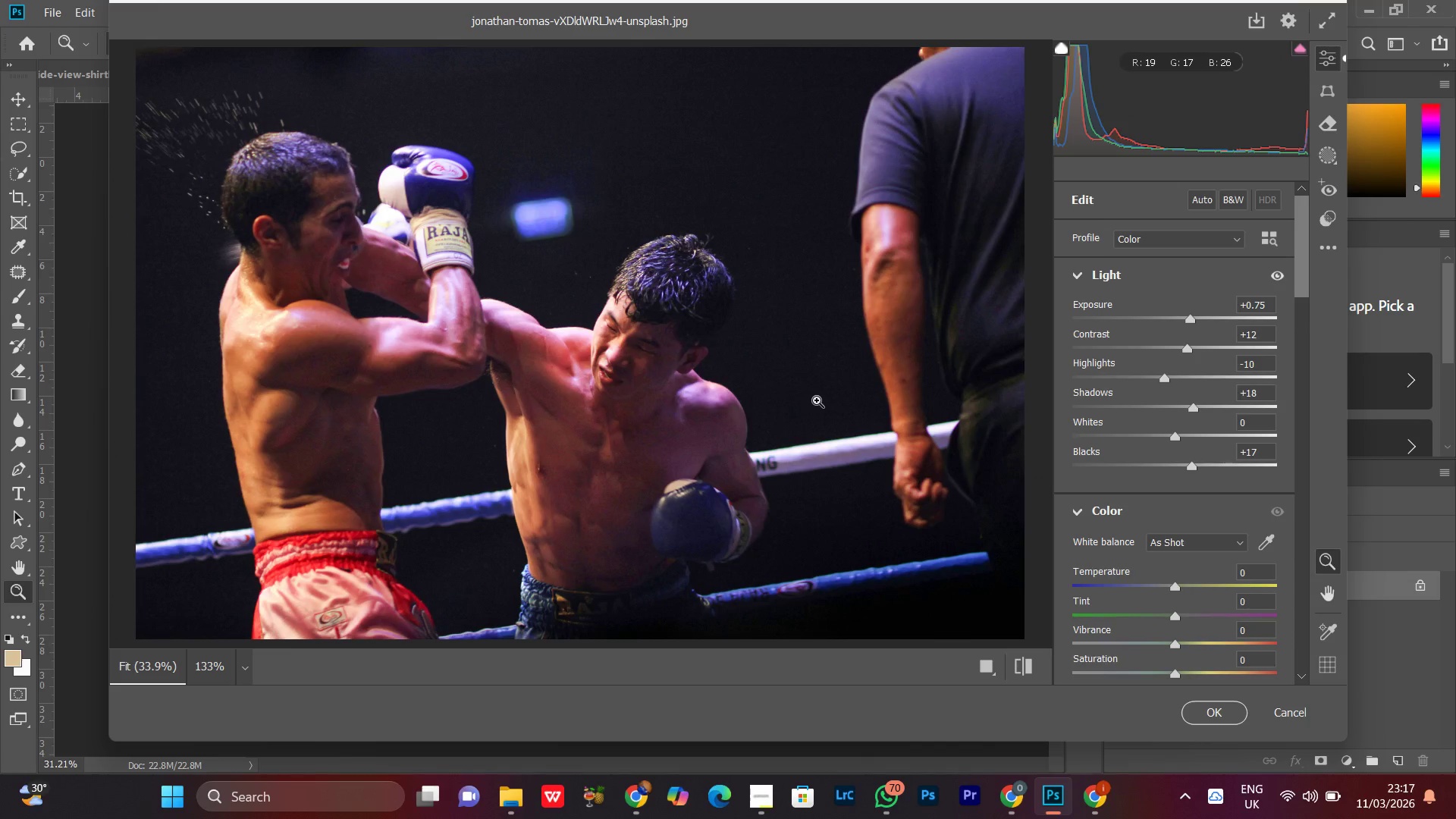 
double_click([688, 384])
 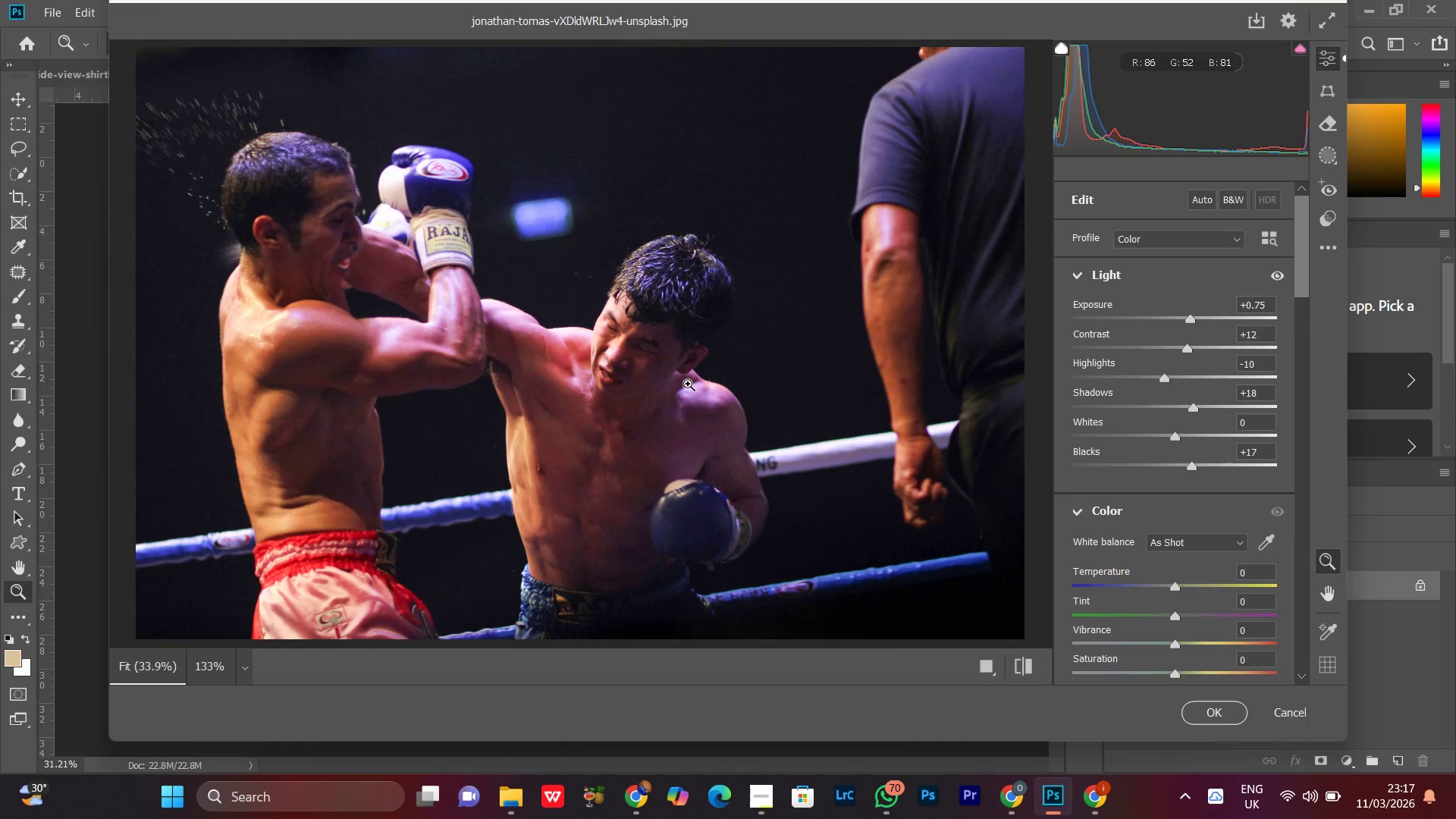 
left_click([688, 384])
 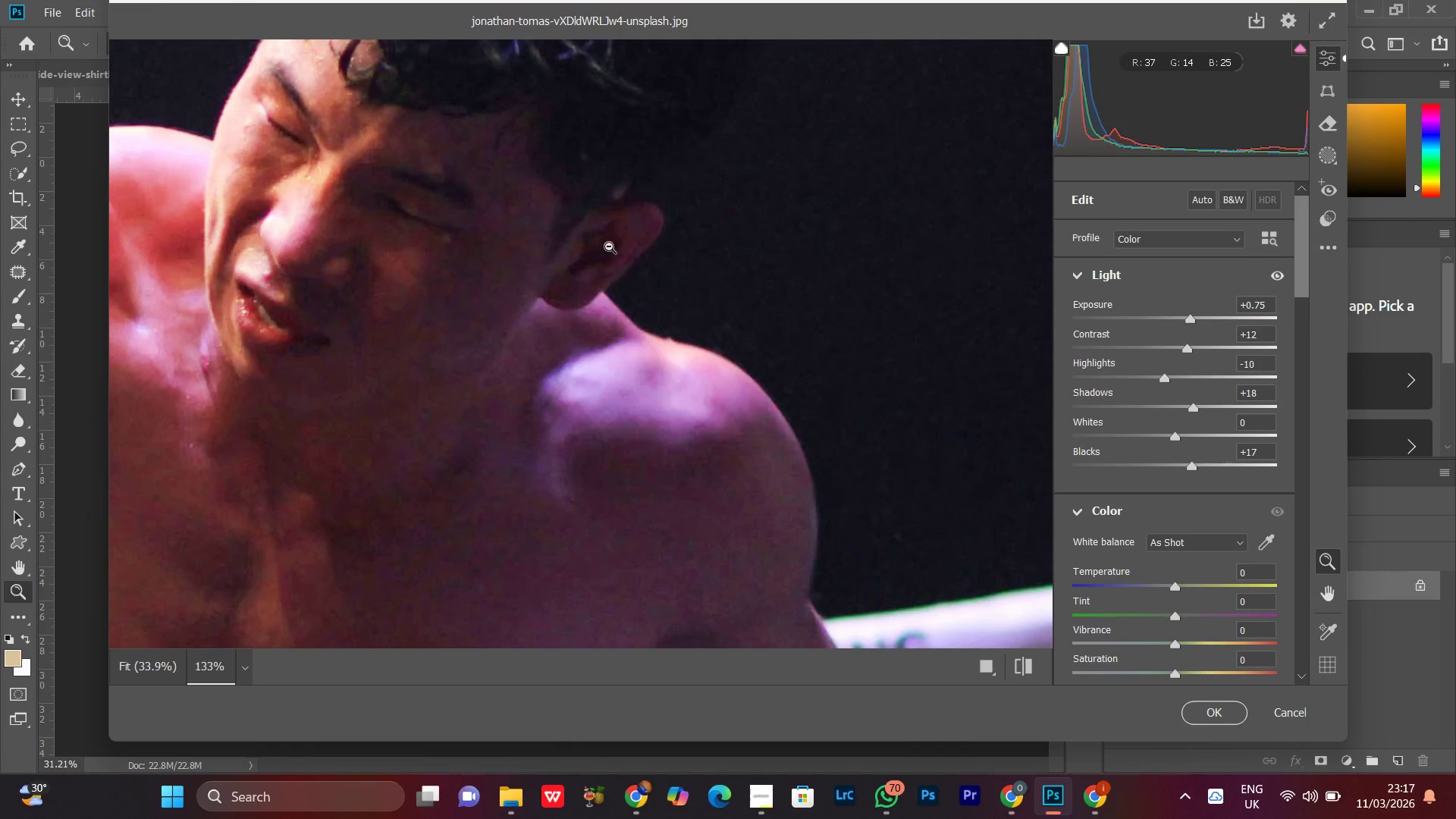 
left_click_drag(start_coordinate=[609, 246], to_coordinate=[794, 552])
 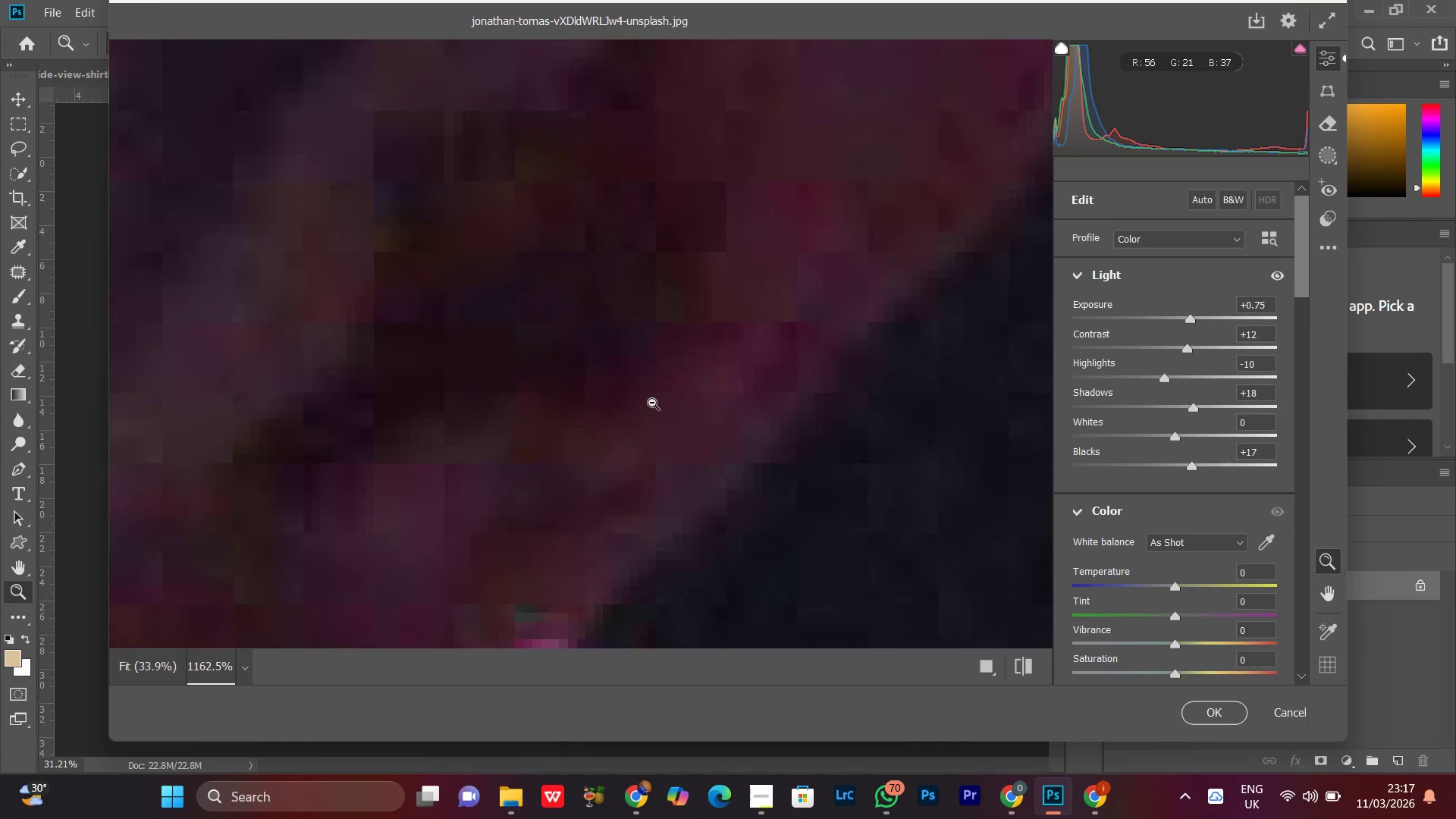 
left_click([652, 403])
 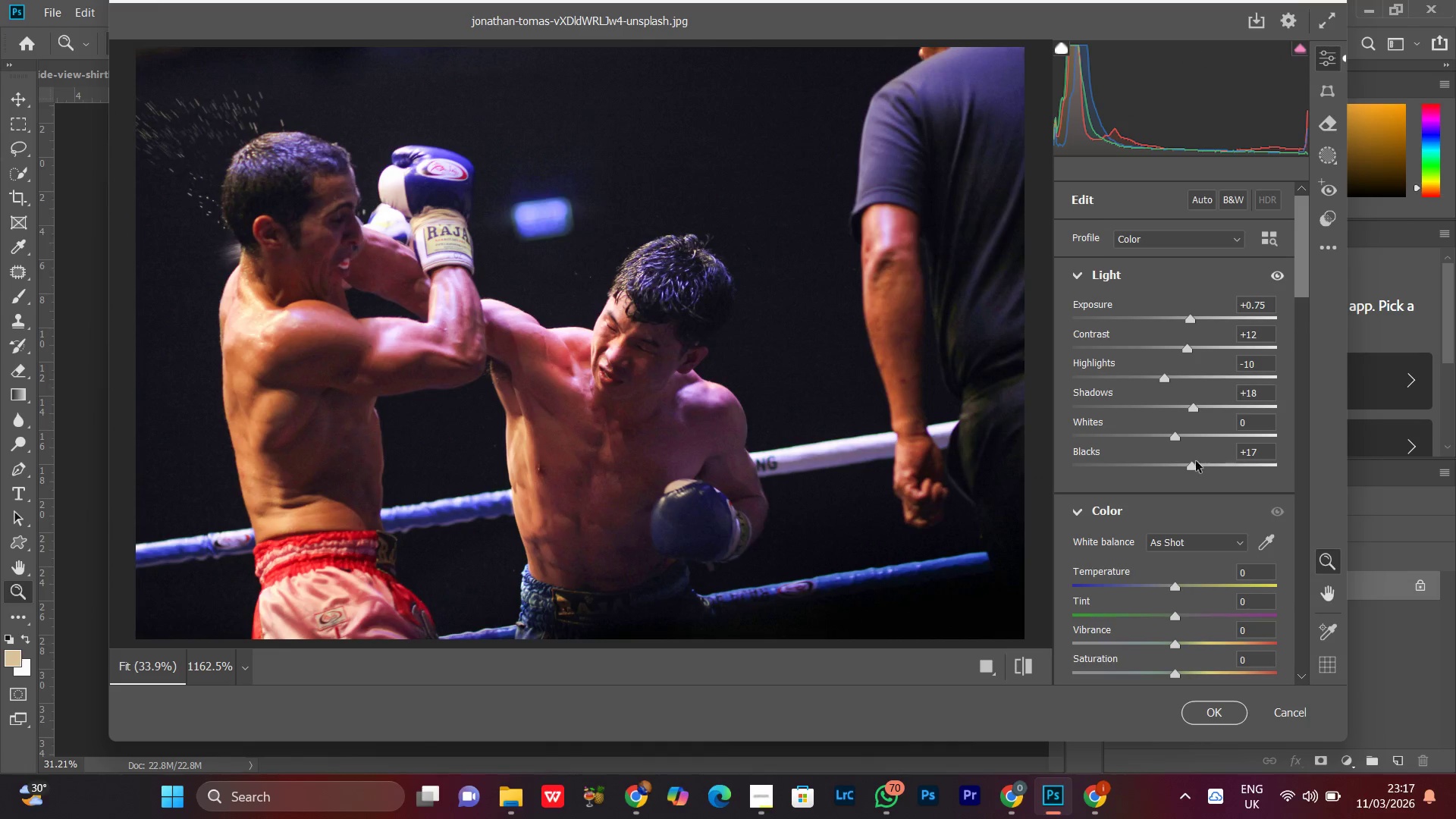 
wait(5.2)
 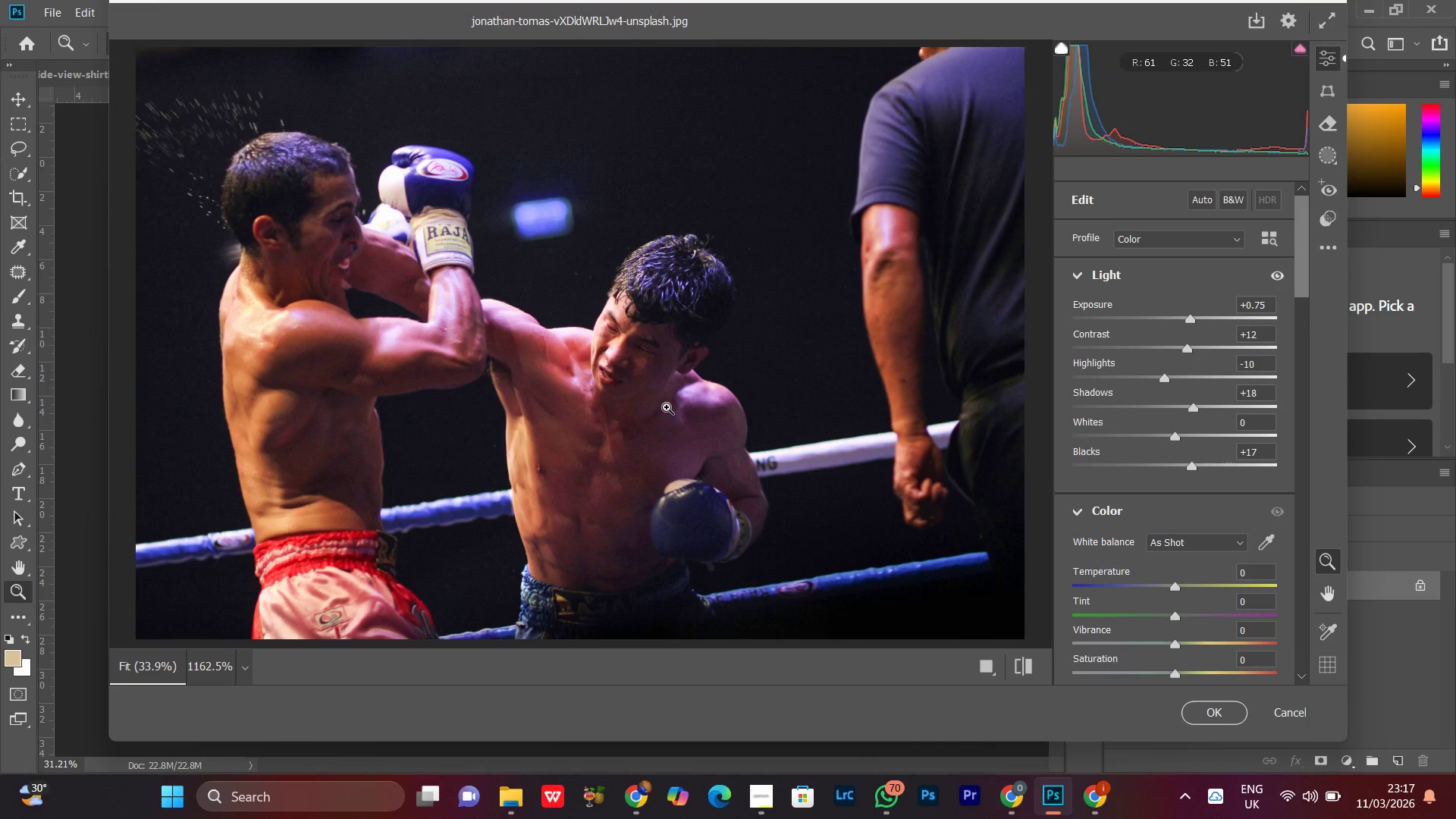 
double_click([1191, 464])
 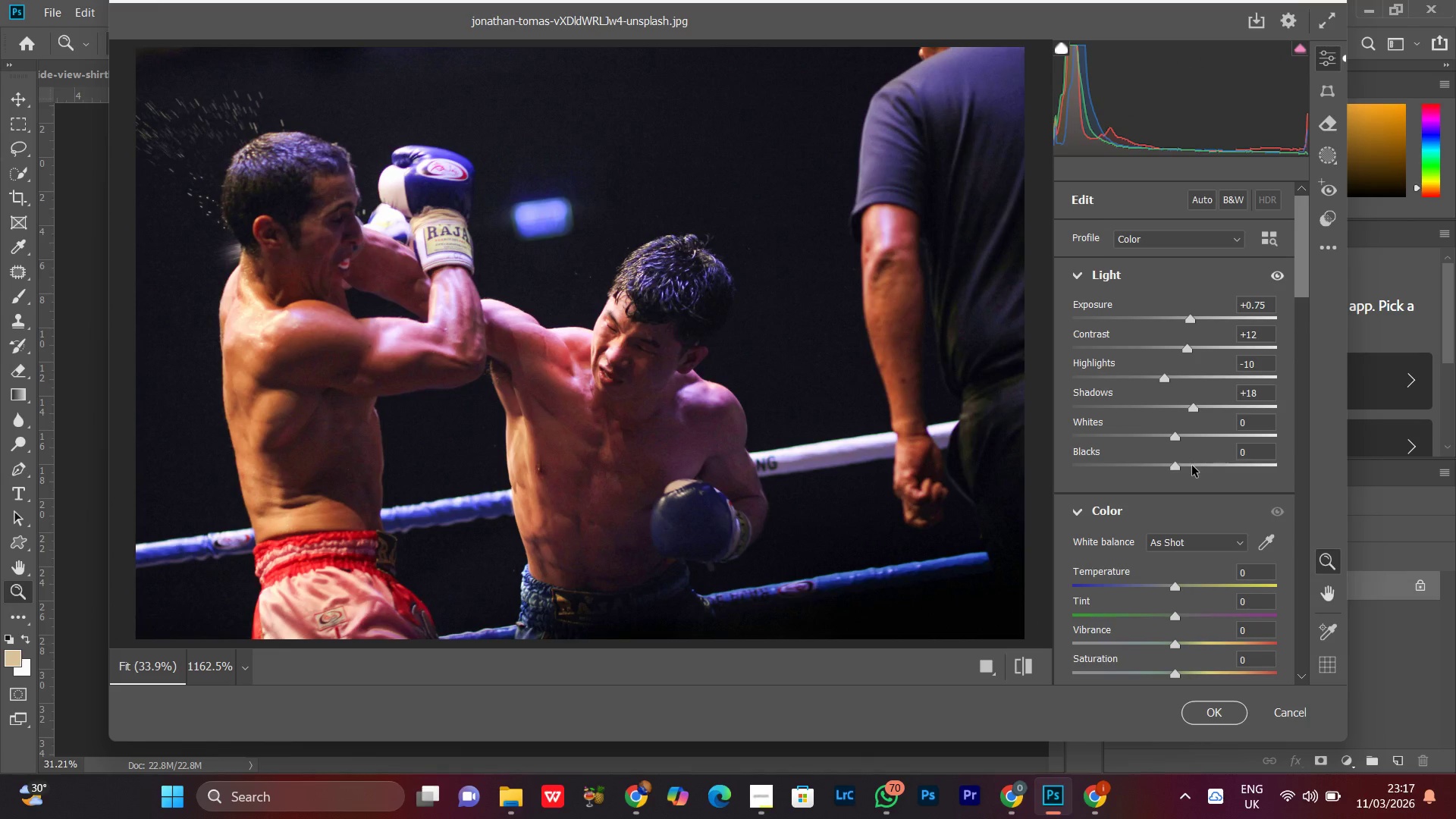 
left_click([1192, 466])
 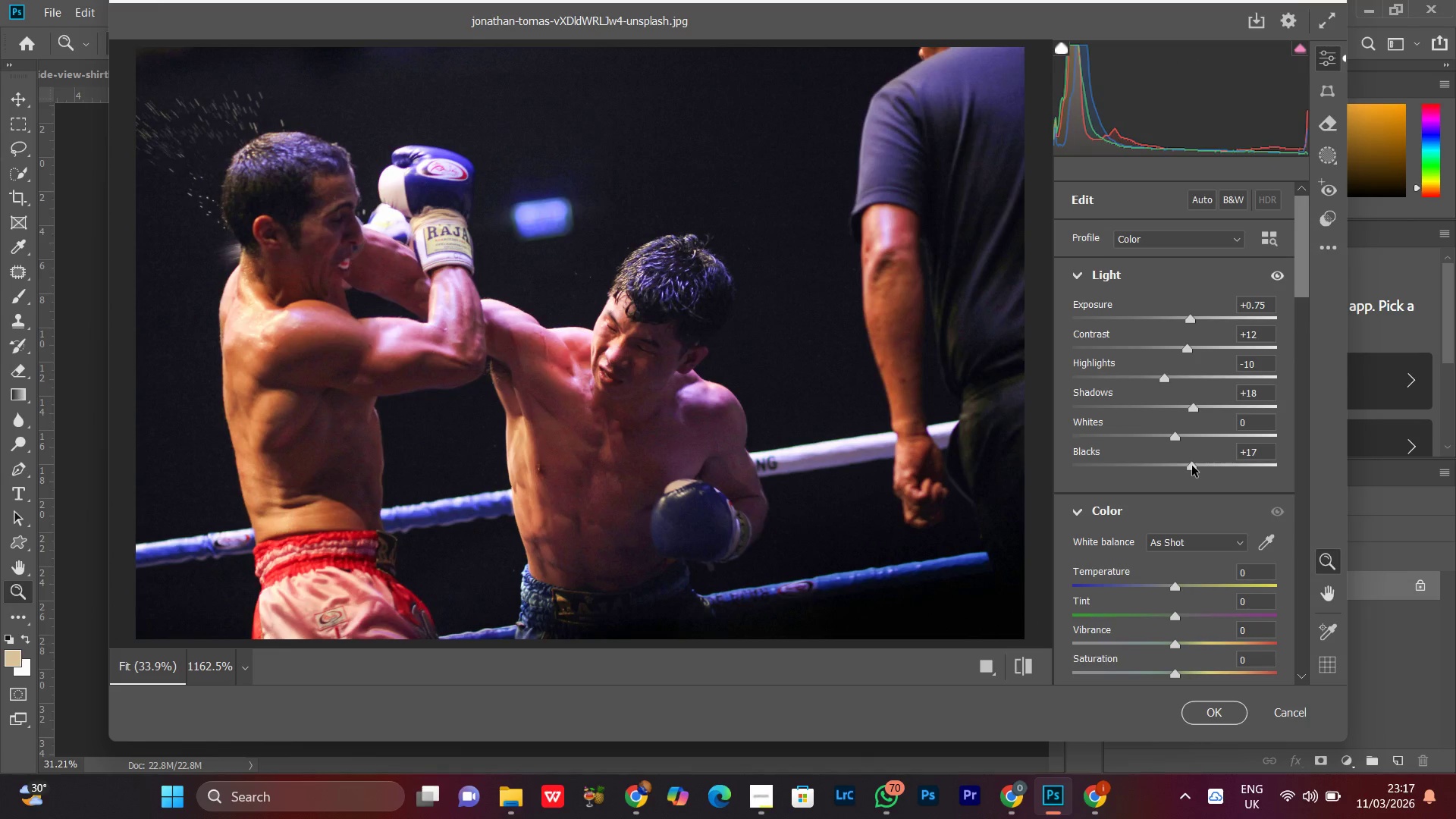 
left_click_drag(start_coordinate=[1192, 466], to_coordinate=[1200, 471])
 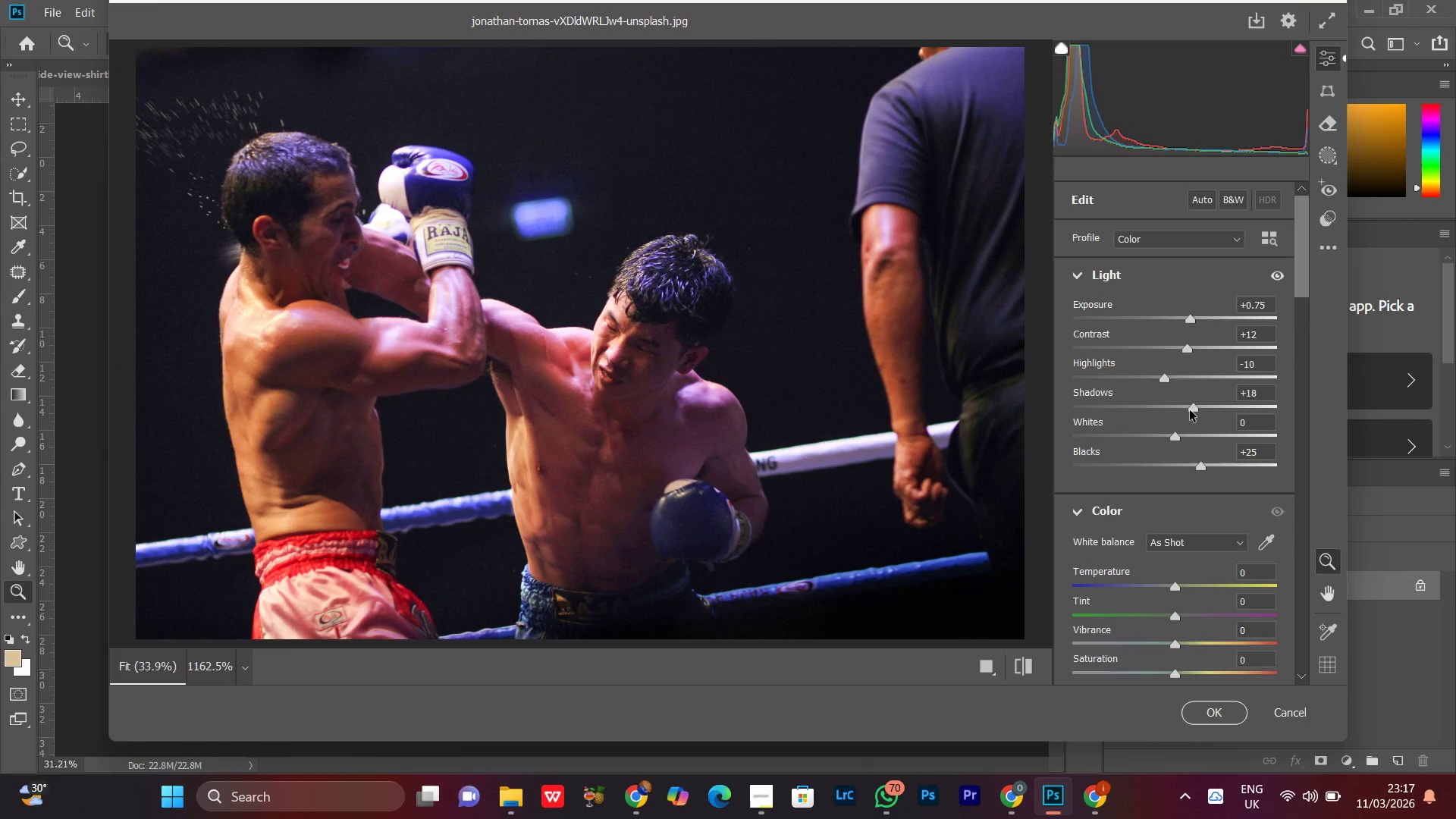 
left_click_drag(start_coordinate=[1190, 410], to_coordinate=[1206, 410])
 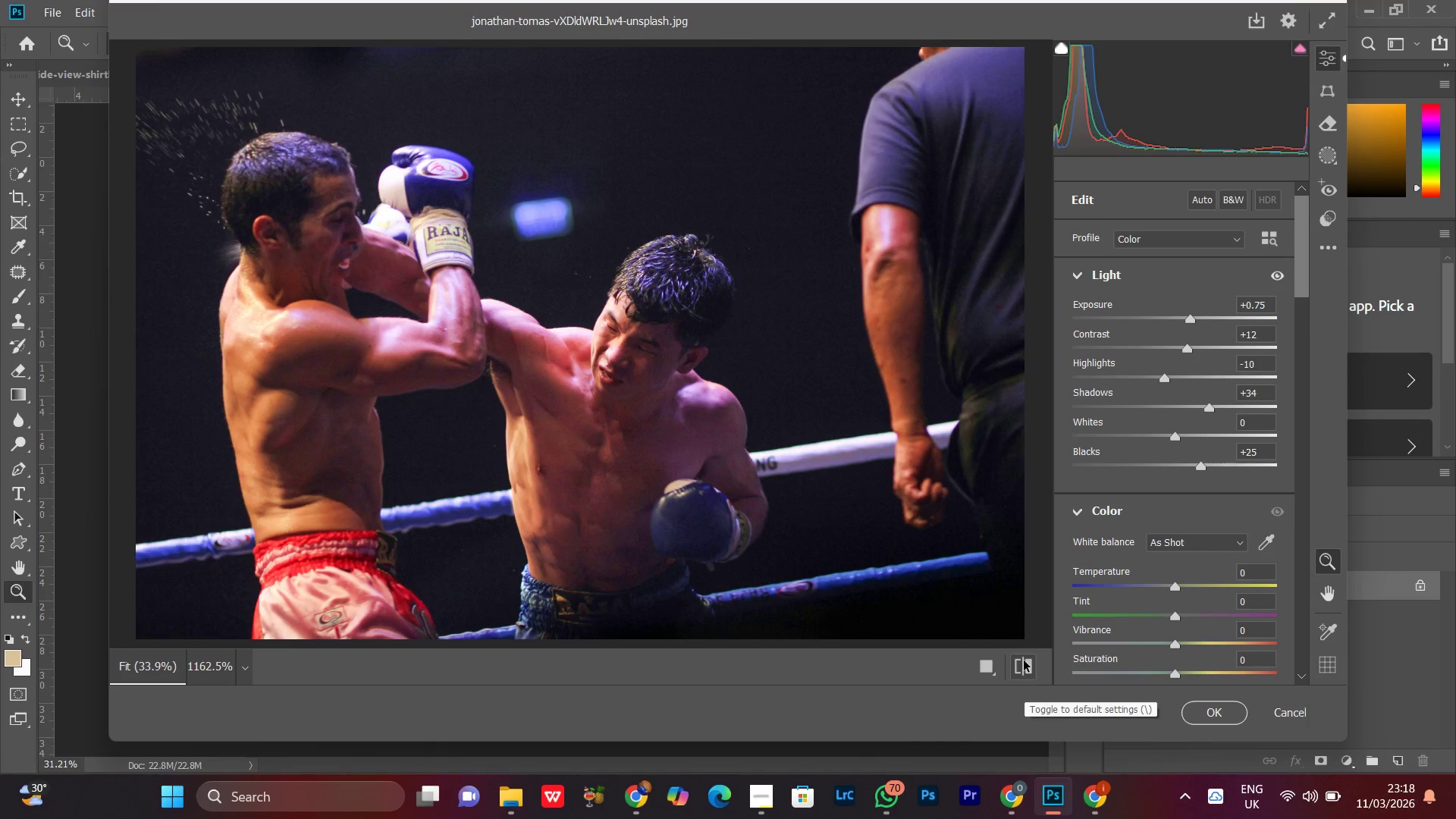 
double_click([1024, 661])
 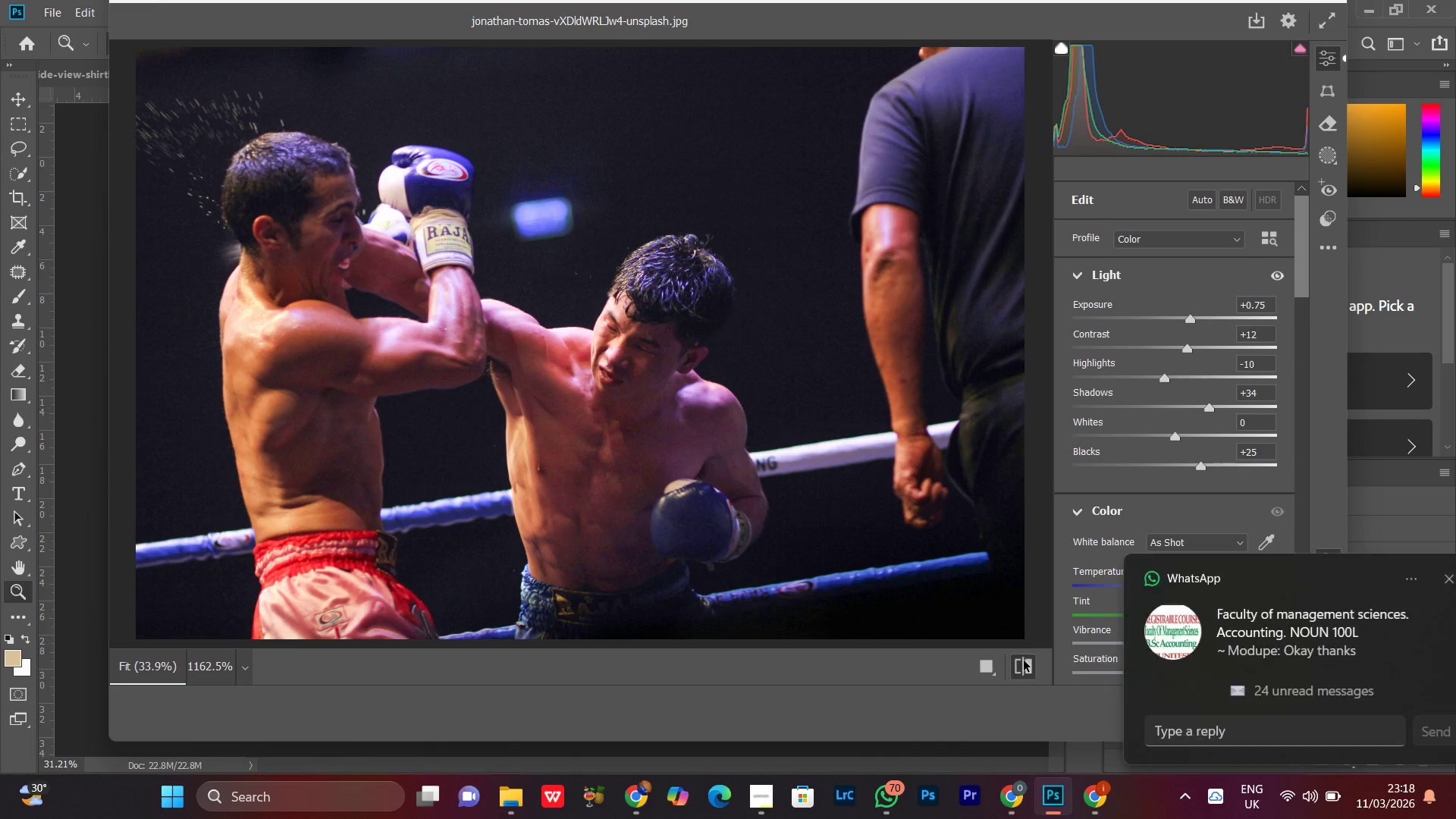 
double_click([1024, 661])
 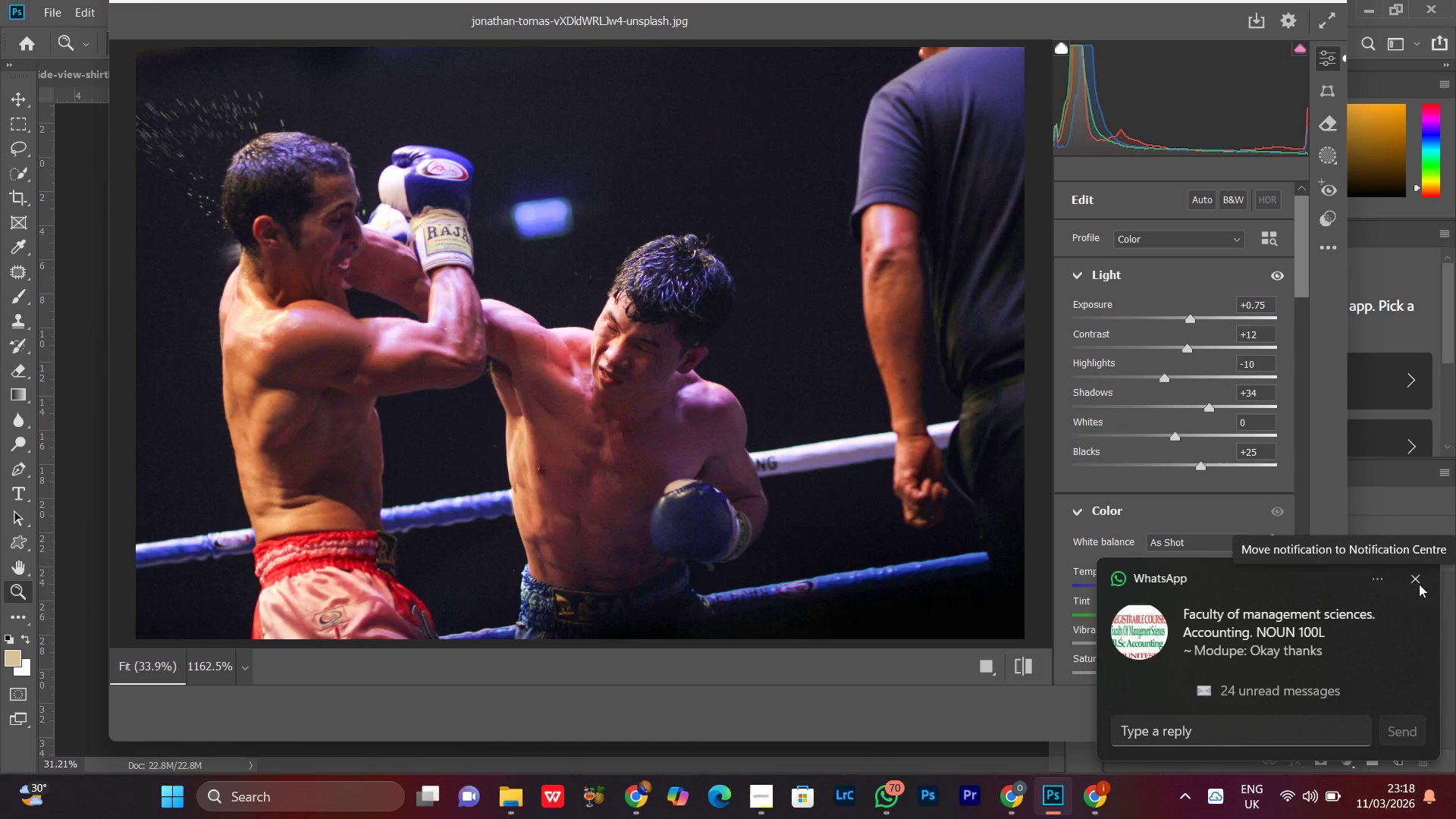 
left_click([1419, 584])
 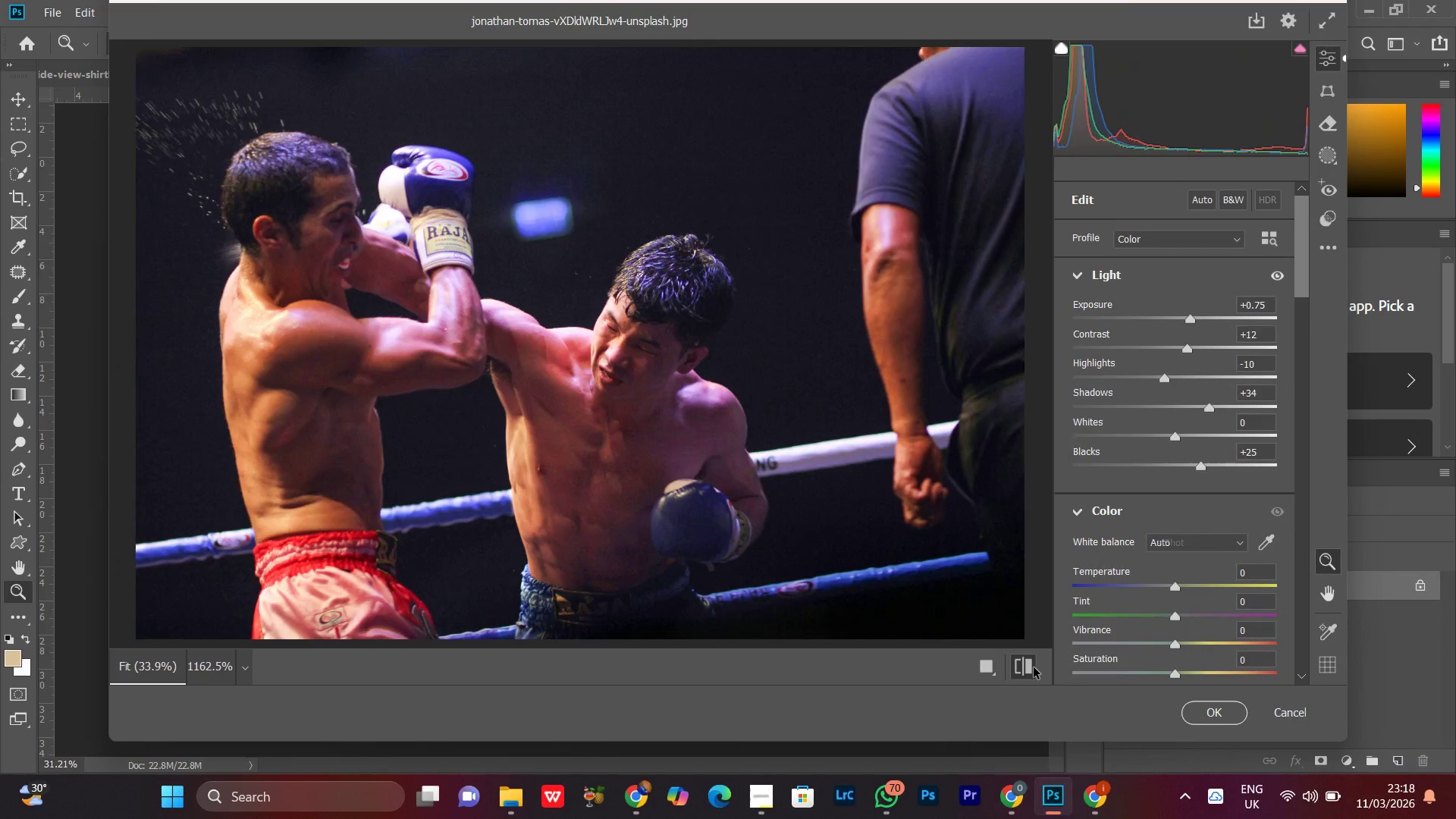 
double_click([1034, 667])
 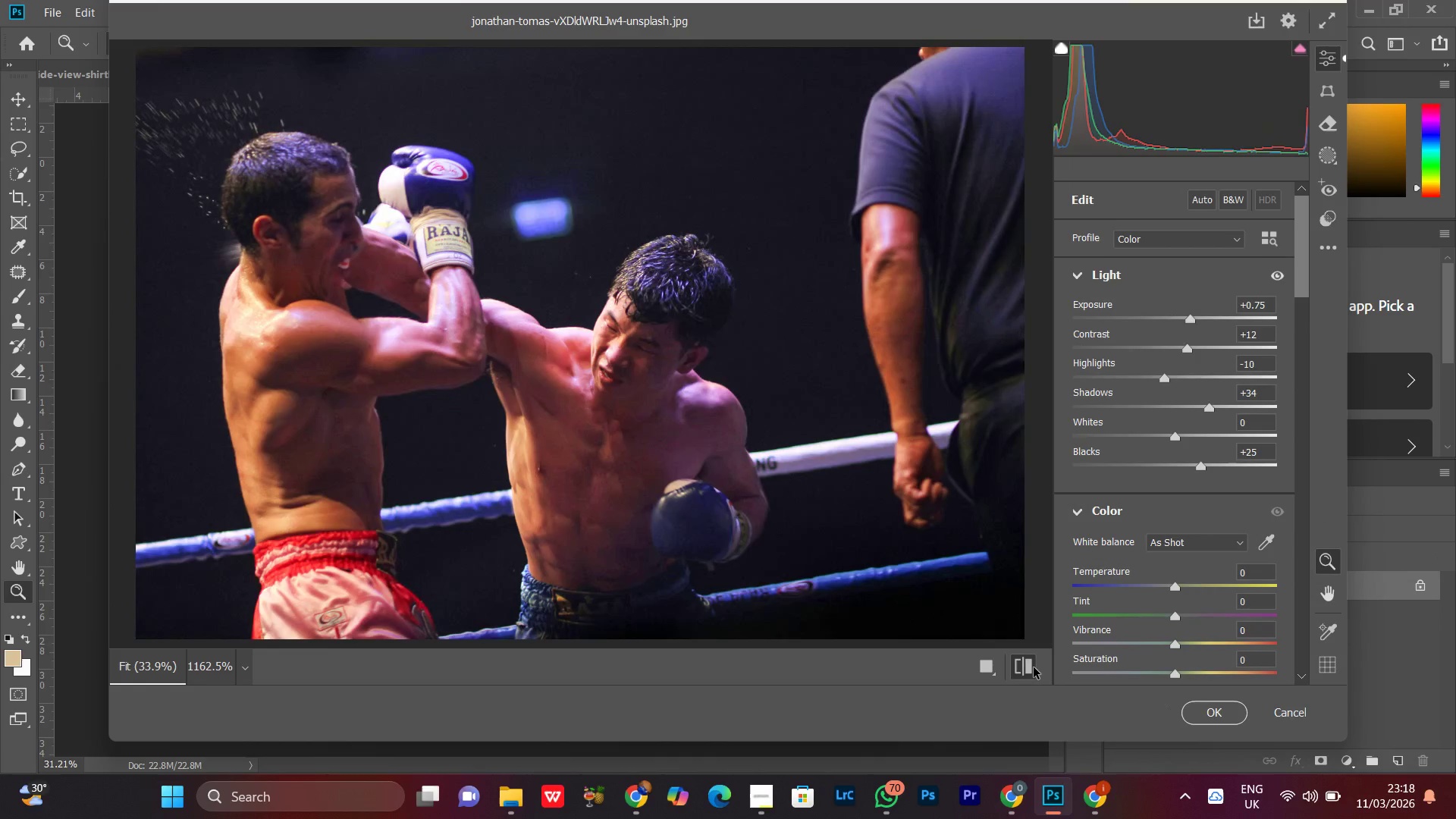 
triple_click([1034, 667])
 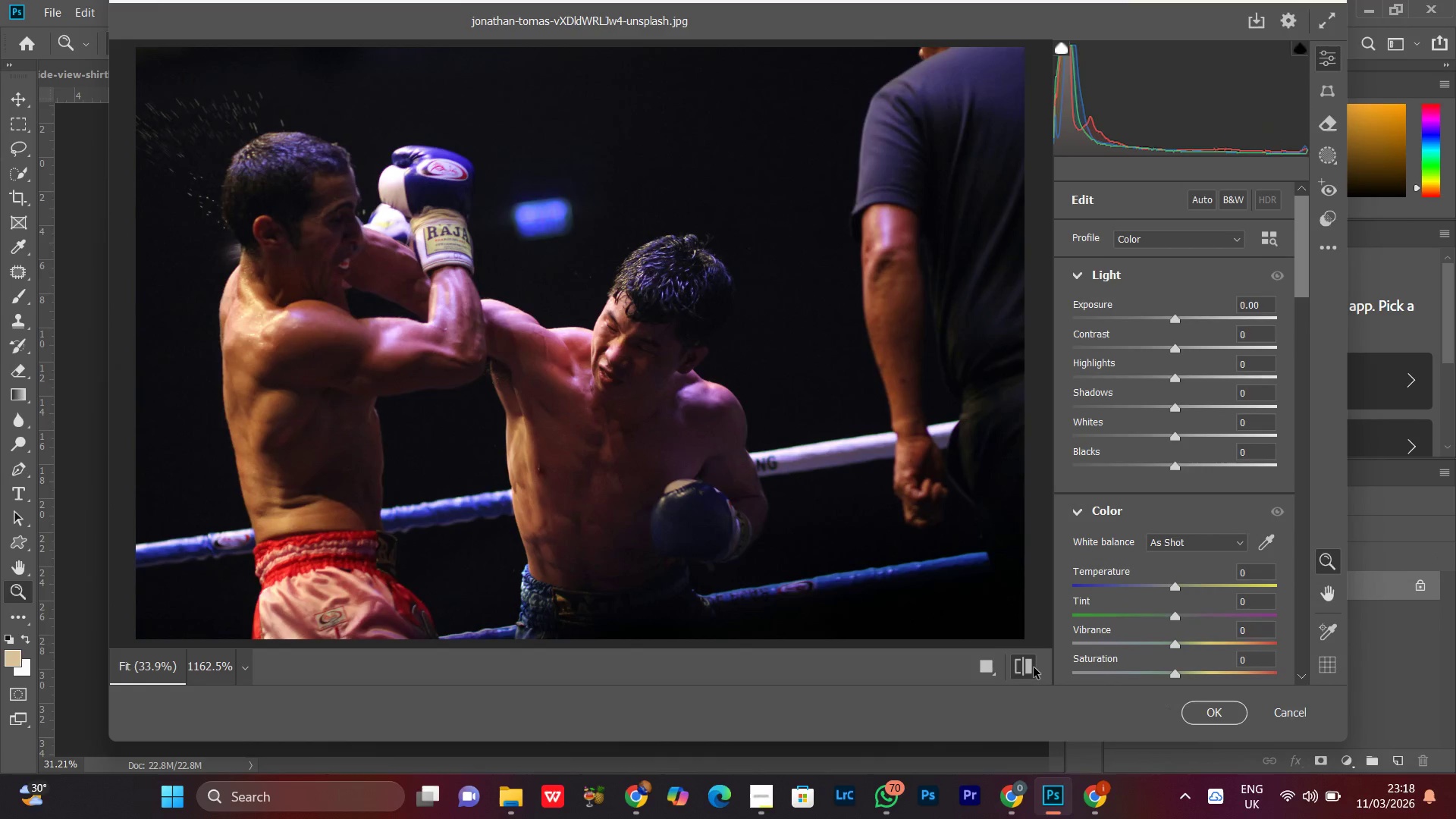 
triple_click([1034, 667])
 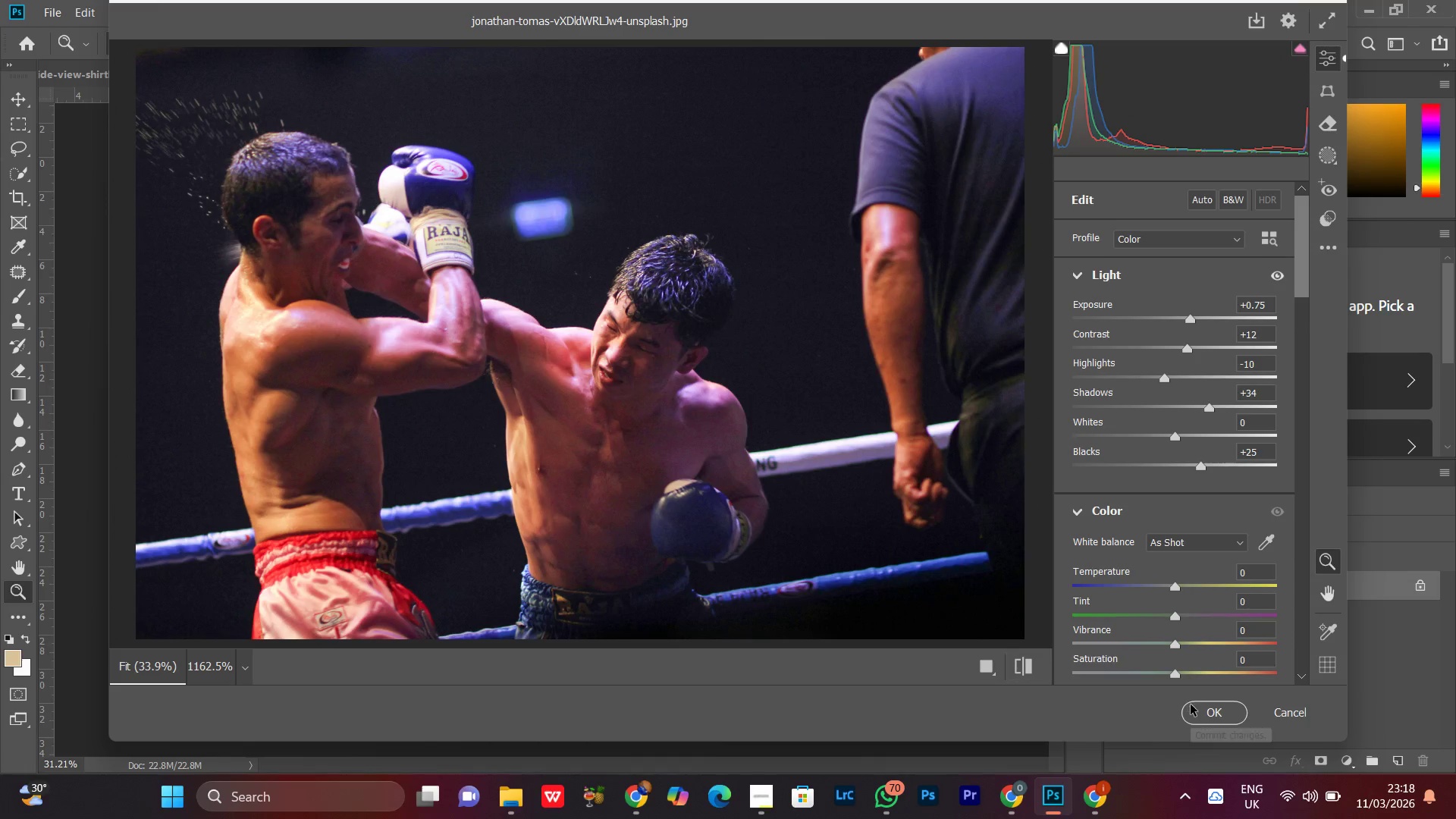 
left_click([1193, 707])
 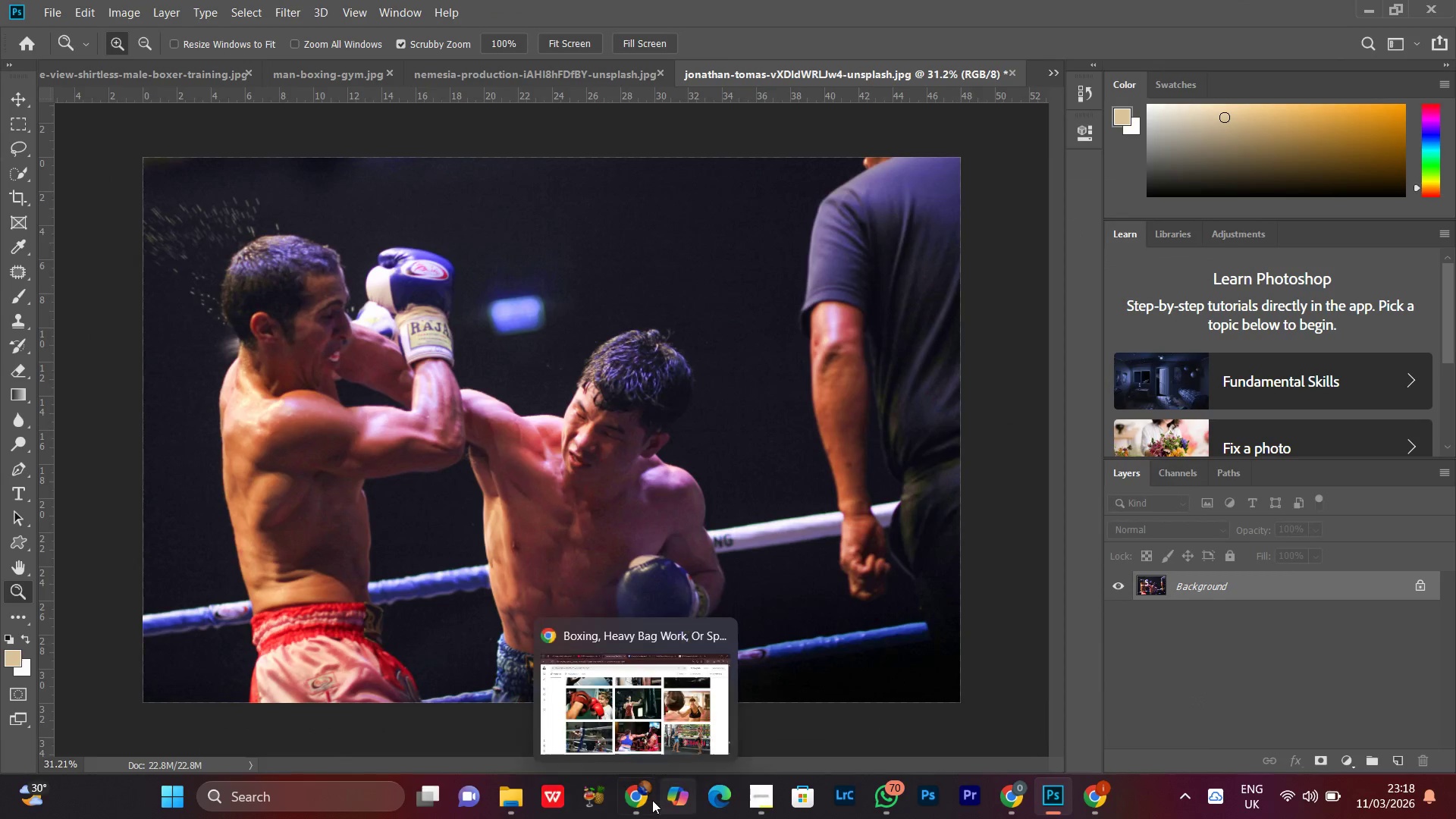 
left_click([642, 799])
 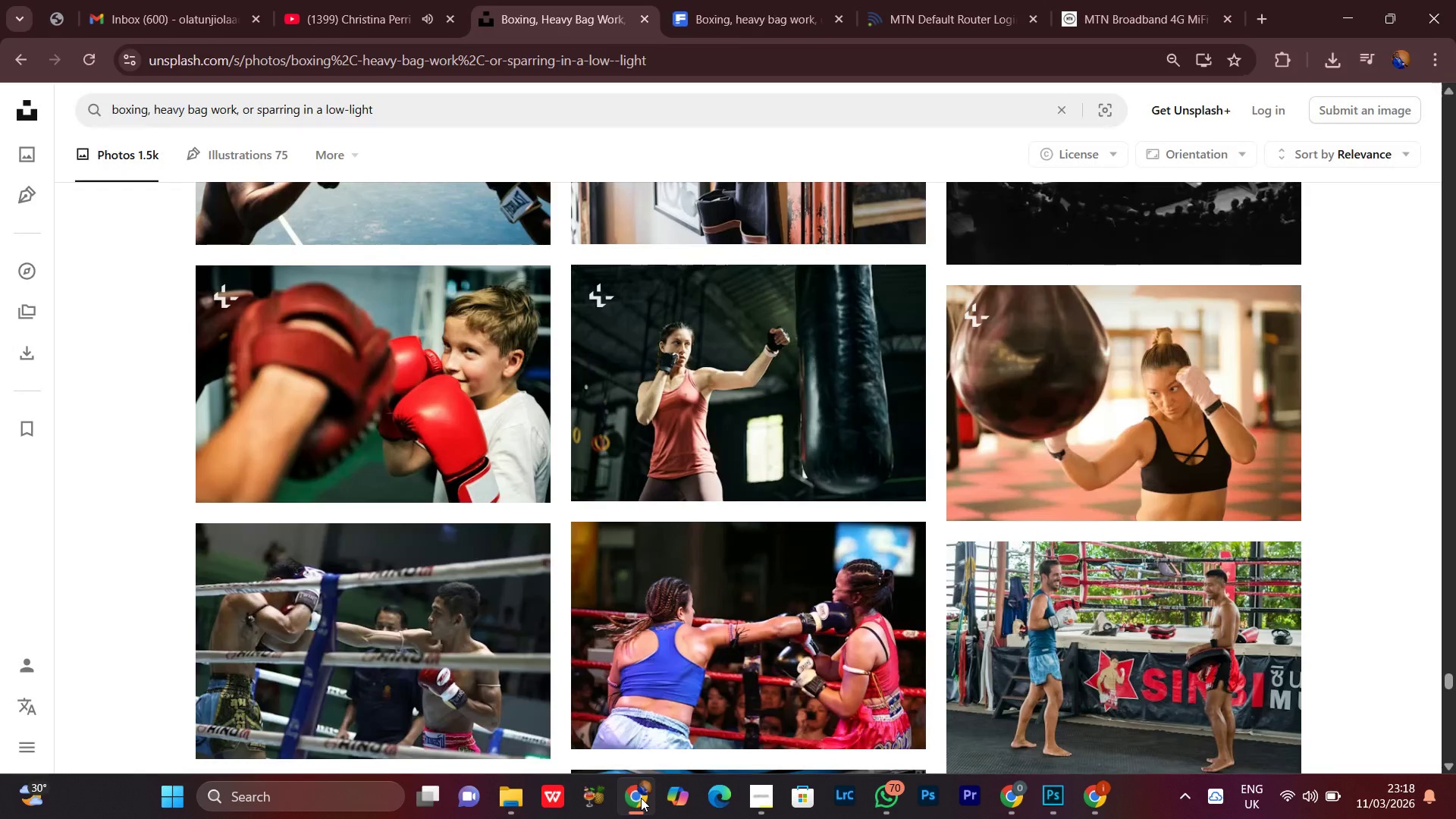 
left_click([641, 798])
 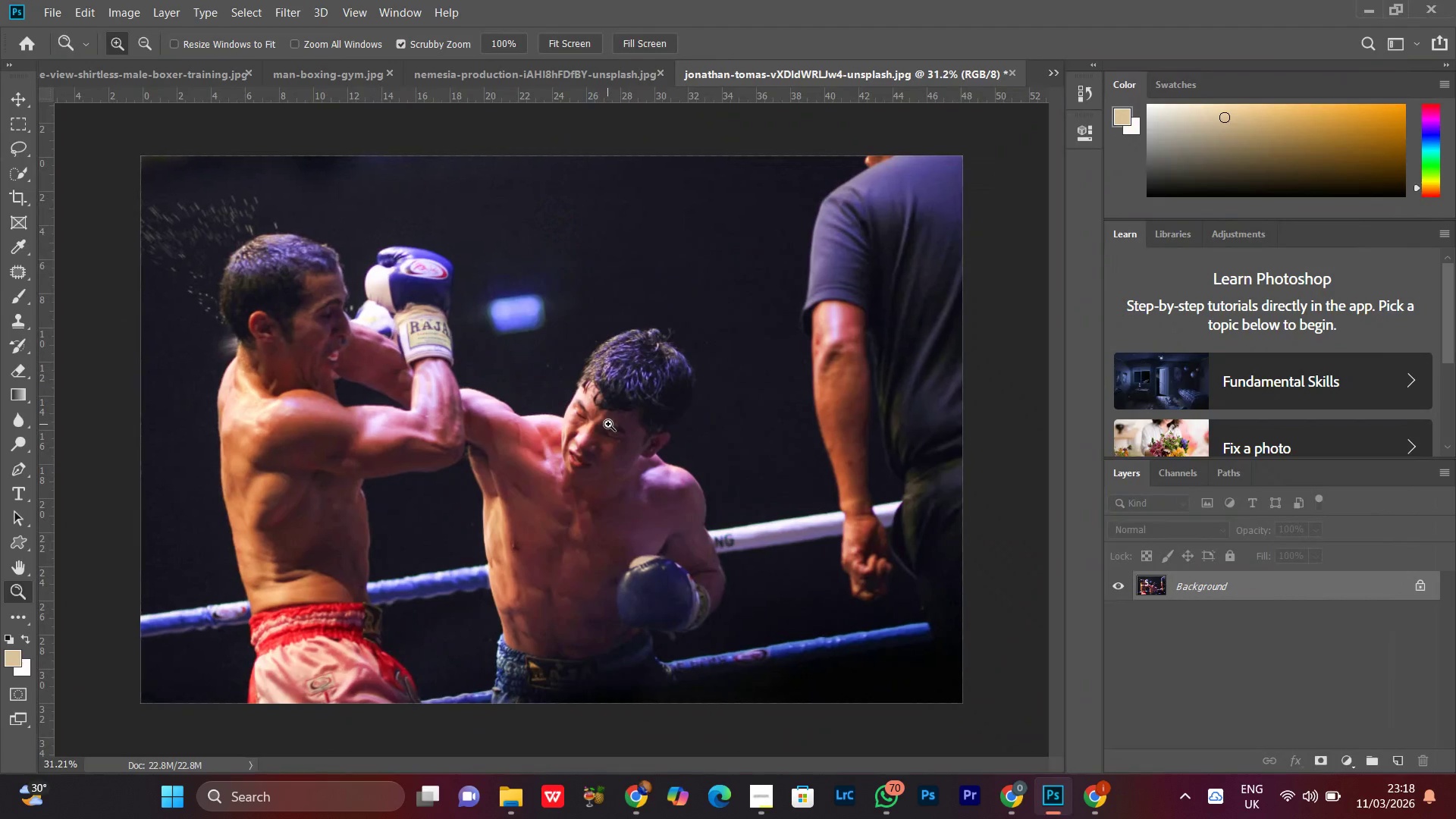 
double_click([608, 424])
 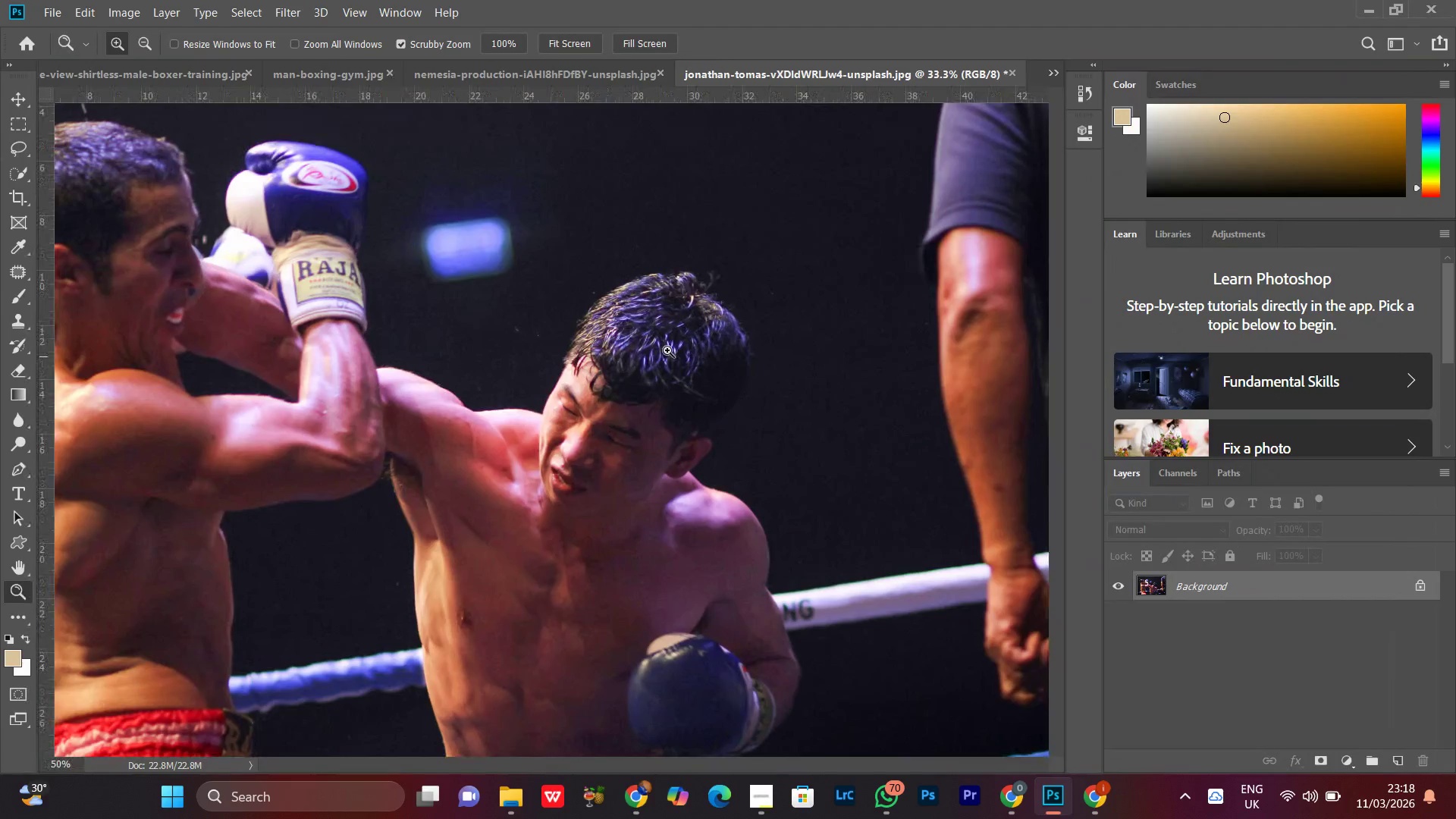 
left_click_drag(start_coordinate=[668, 350], to_coordinate=[610, 430])
 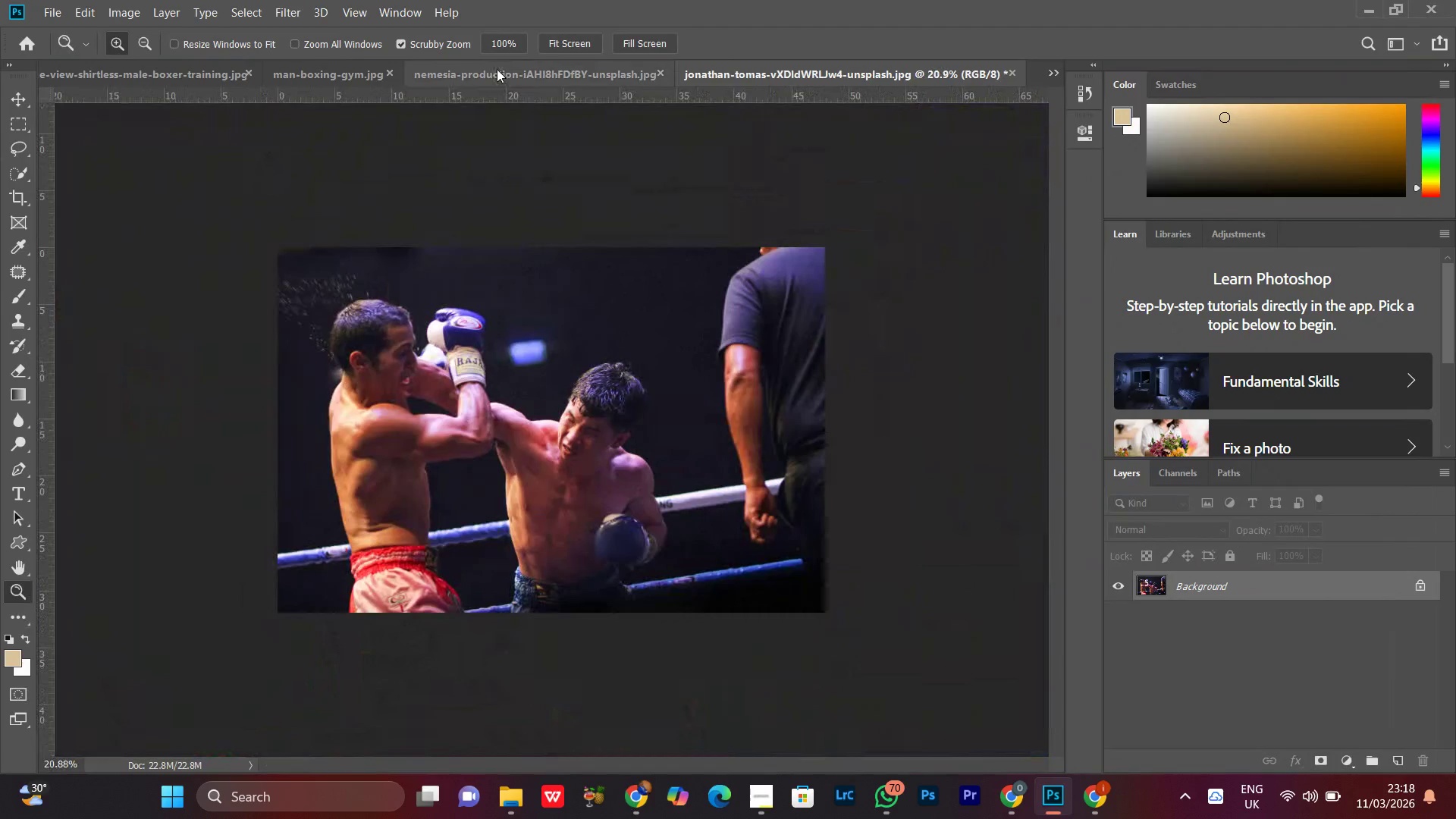 
left_click([497, 69])
 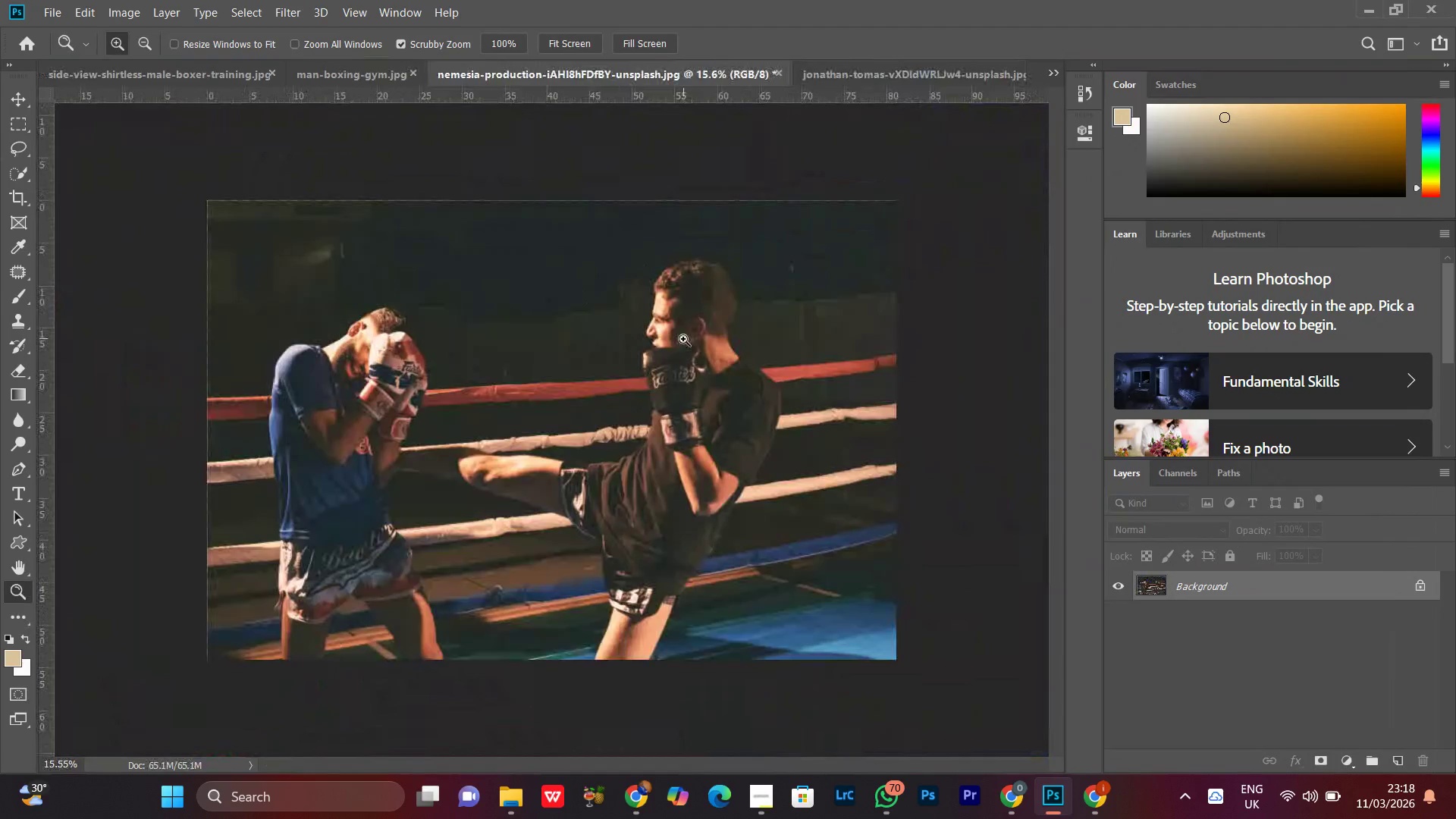 
left_click_drag(start_coordinate=[683, 339], to_coordinate=[678, 353])
 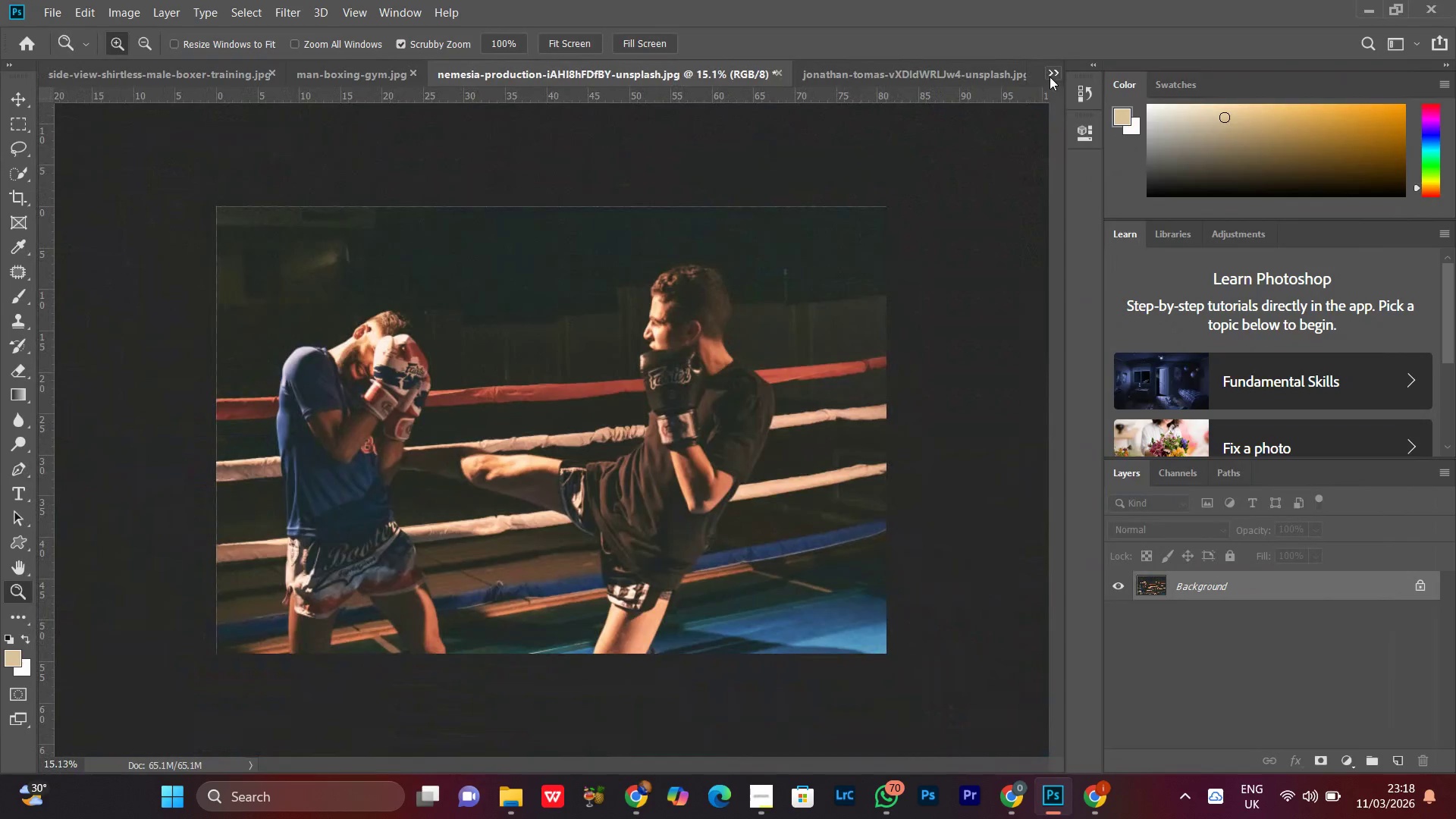 
left_click([1050, 74])
 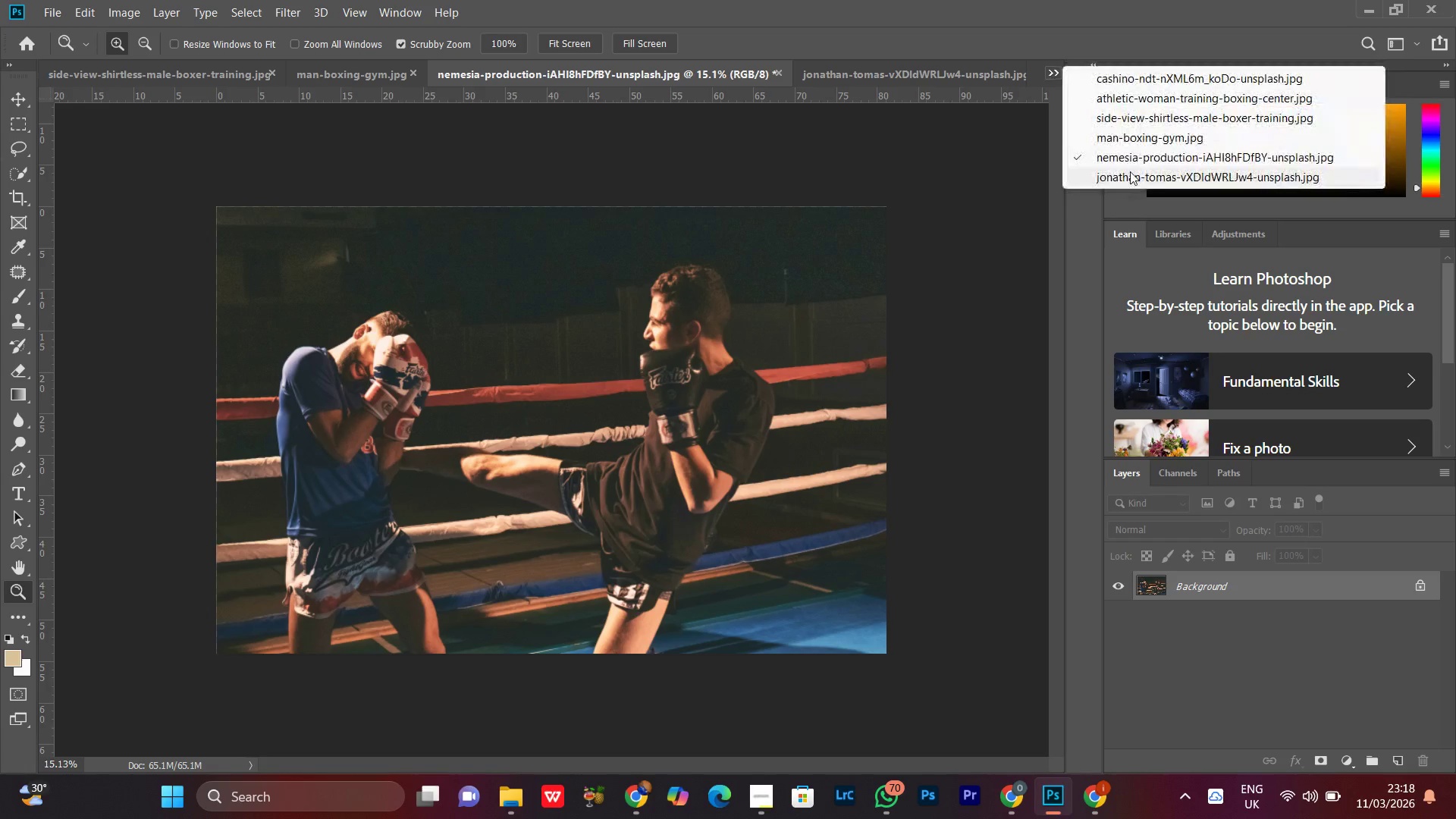 
left_click([1122, 170])
 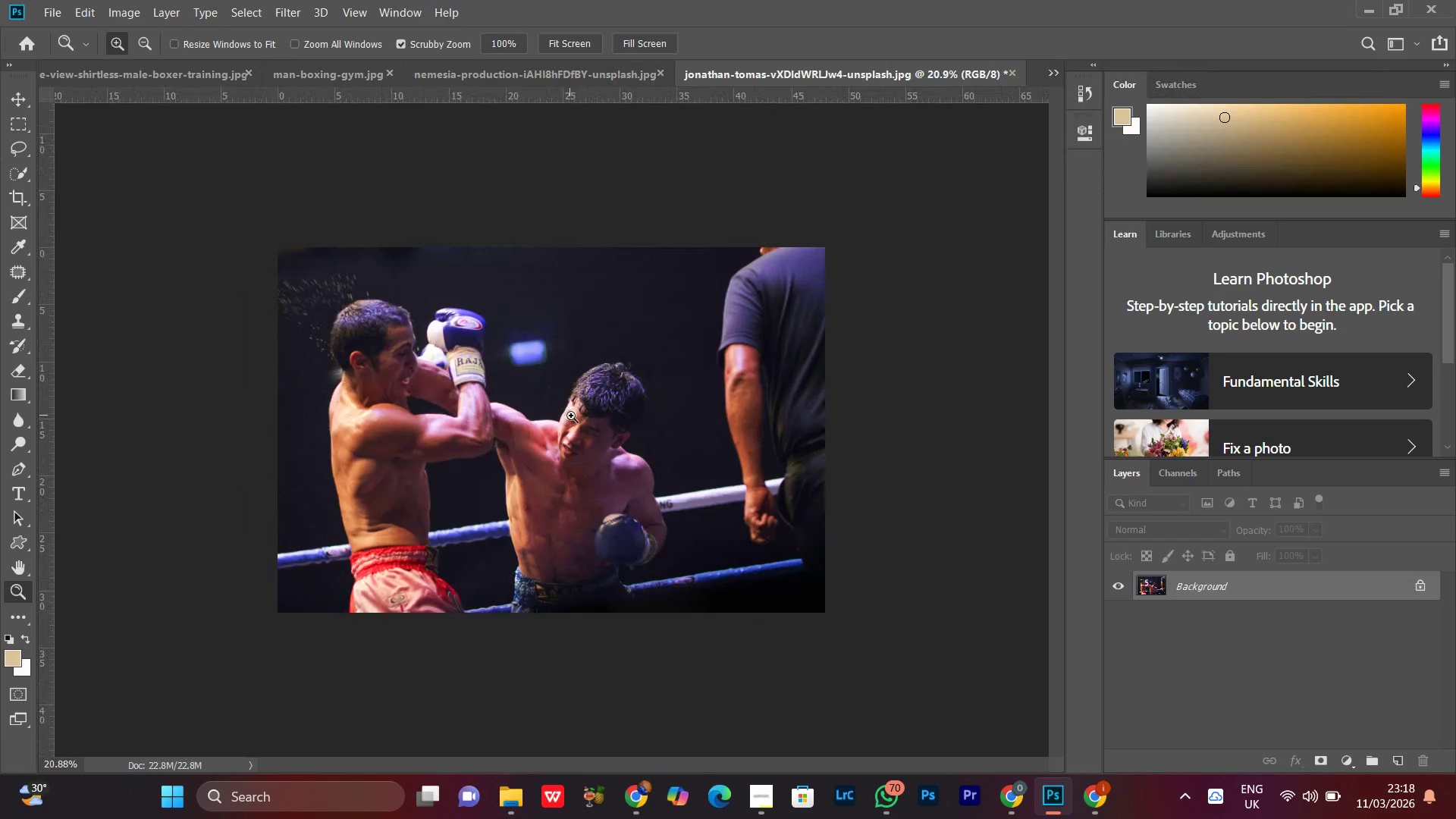 
left_click_drag(start_coordinate=[573, 414], to_coordinate=[588, 411])
 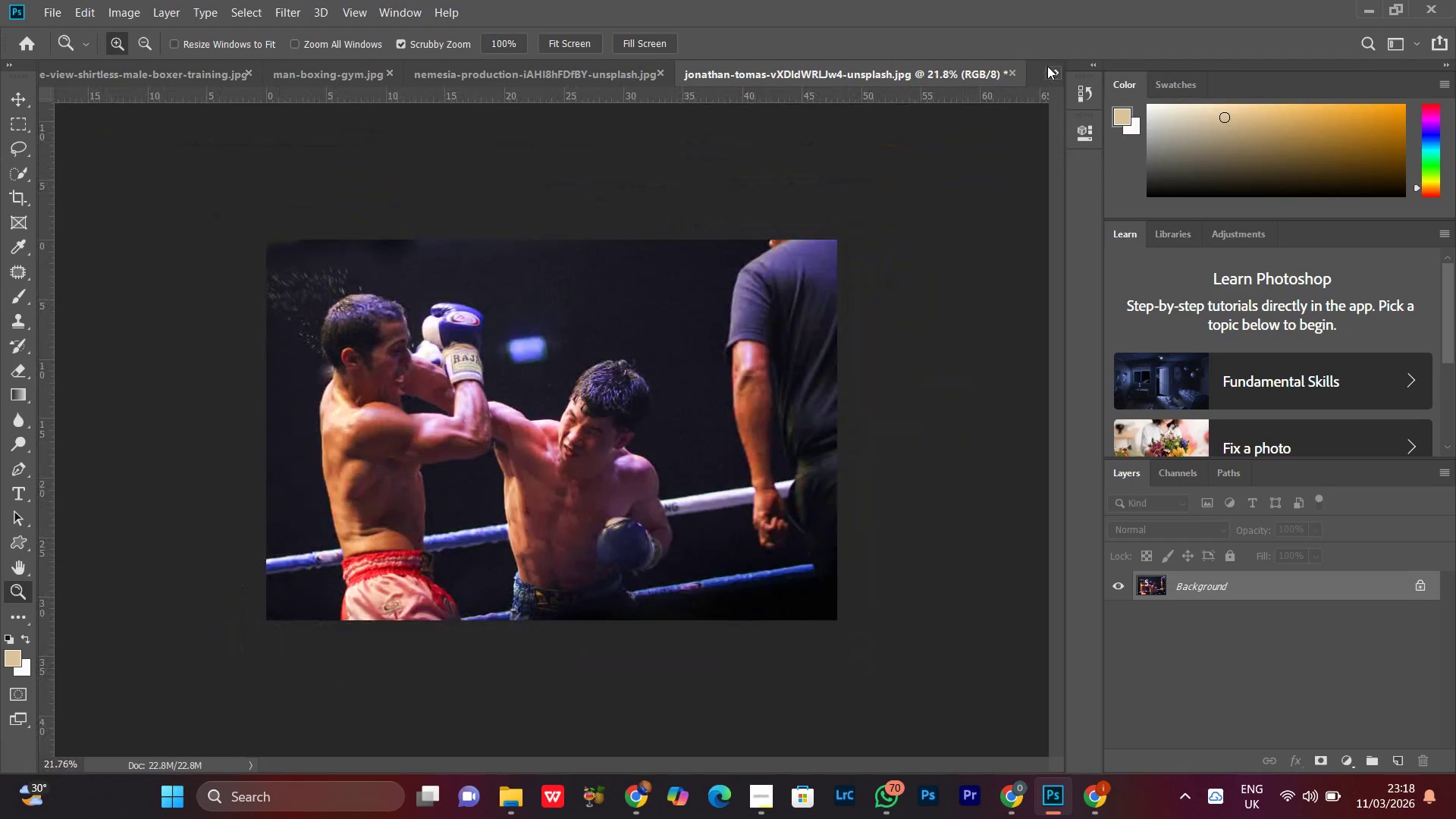 
left_click([1049, 67])
 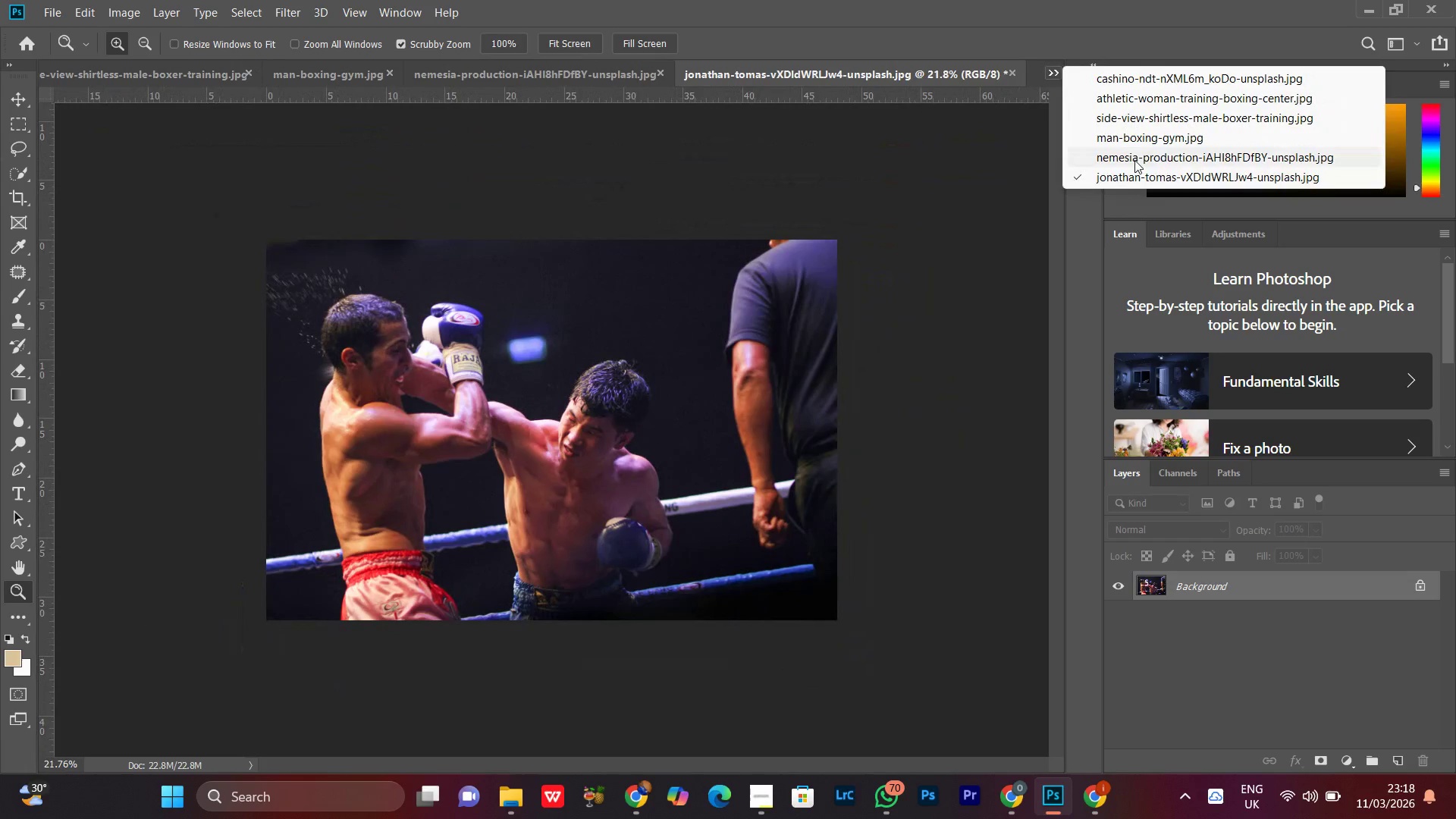 
left_click([1134, 160])
 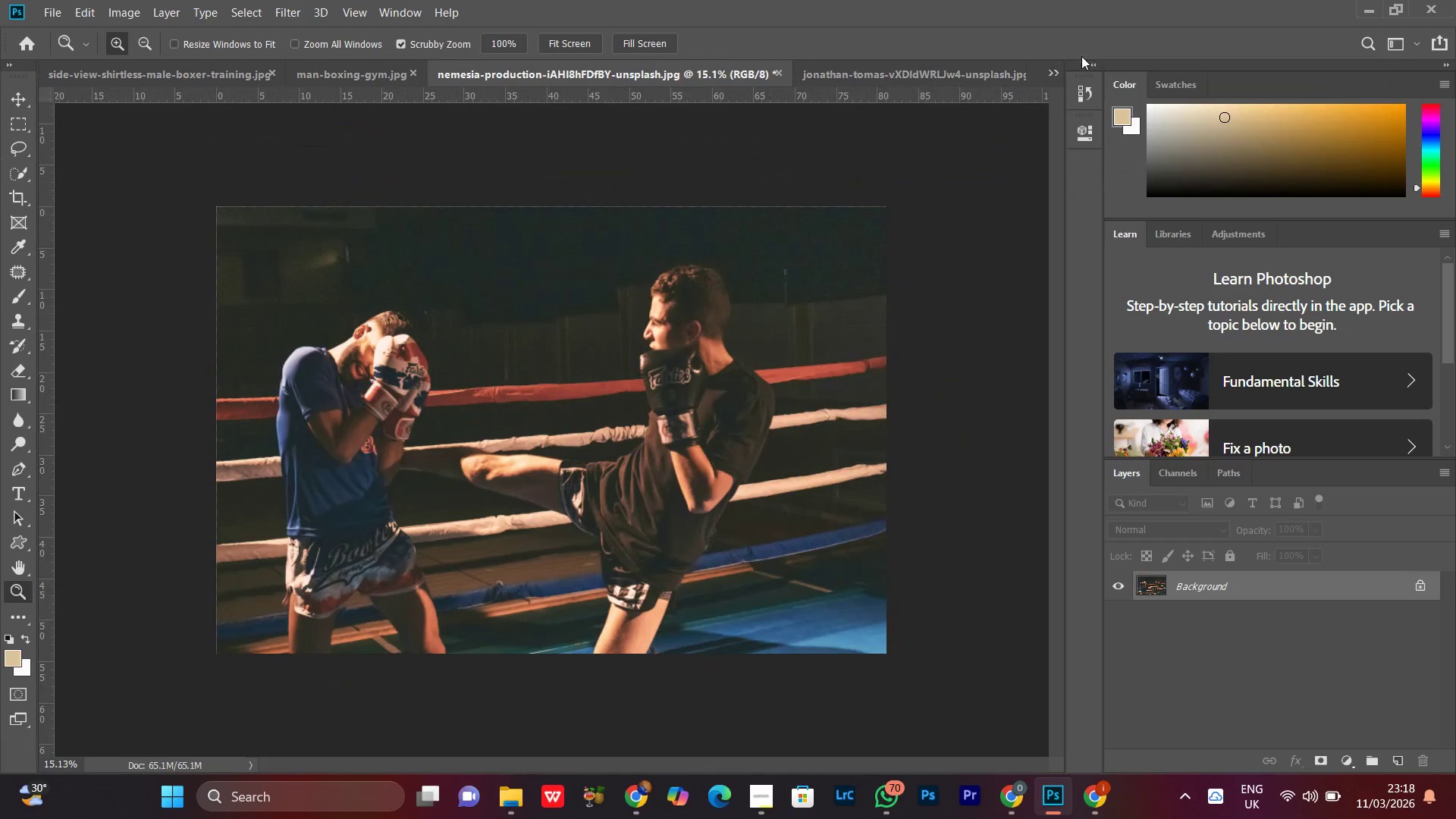 
left_click([1043, 68])
 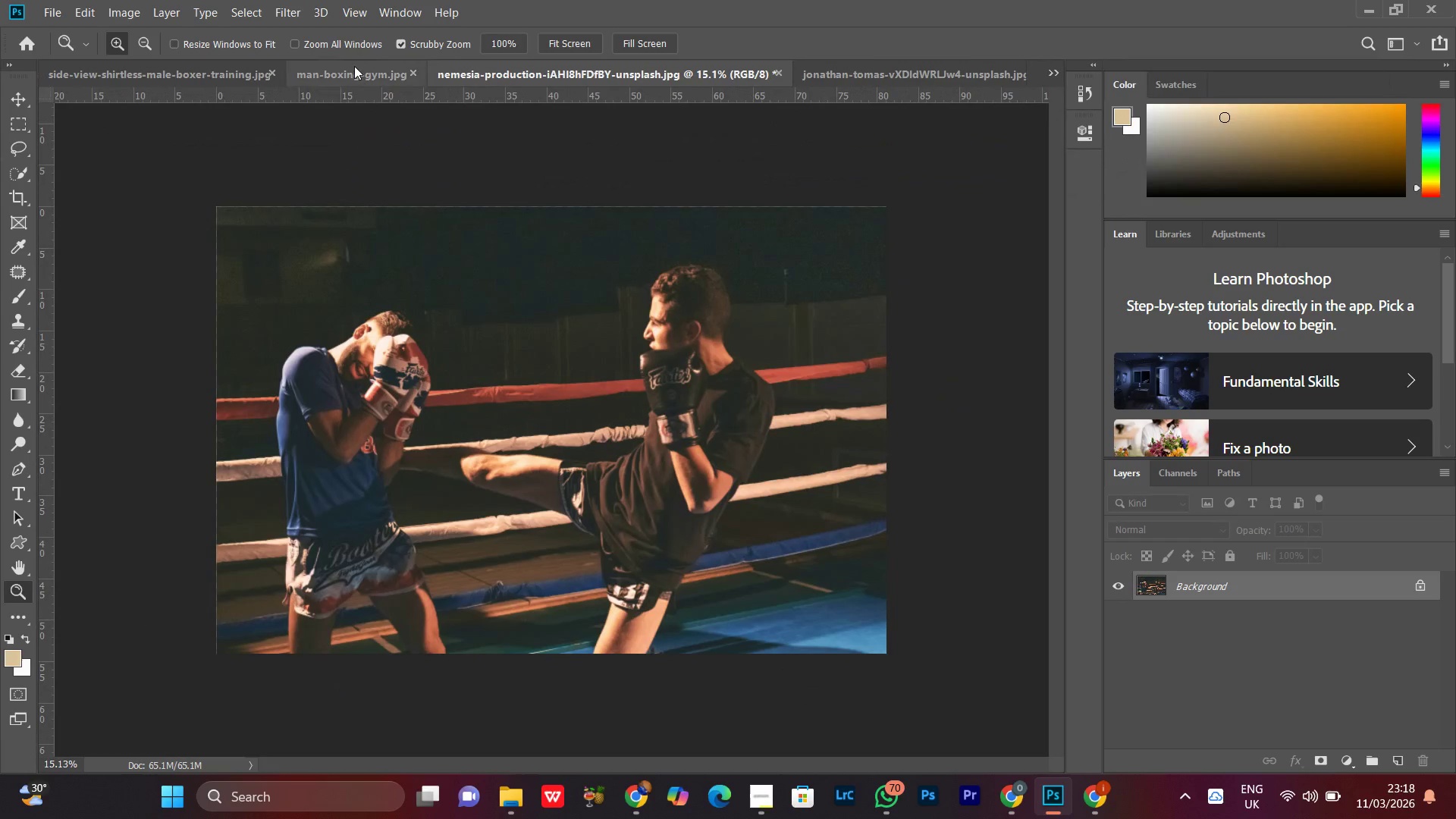 
left_click([354, 66])
 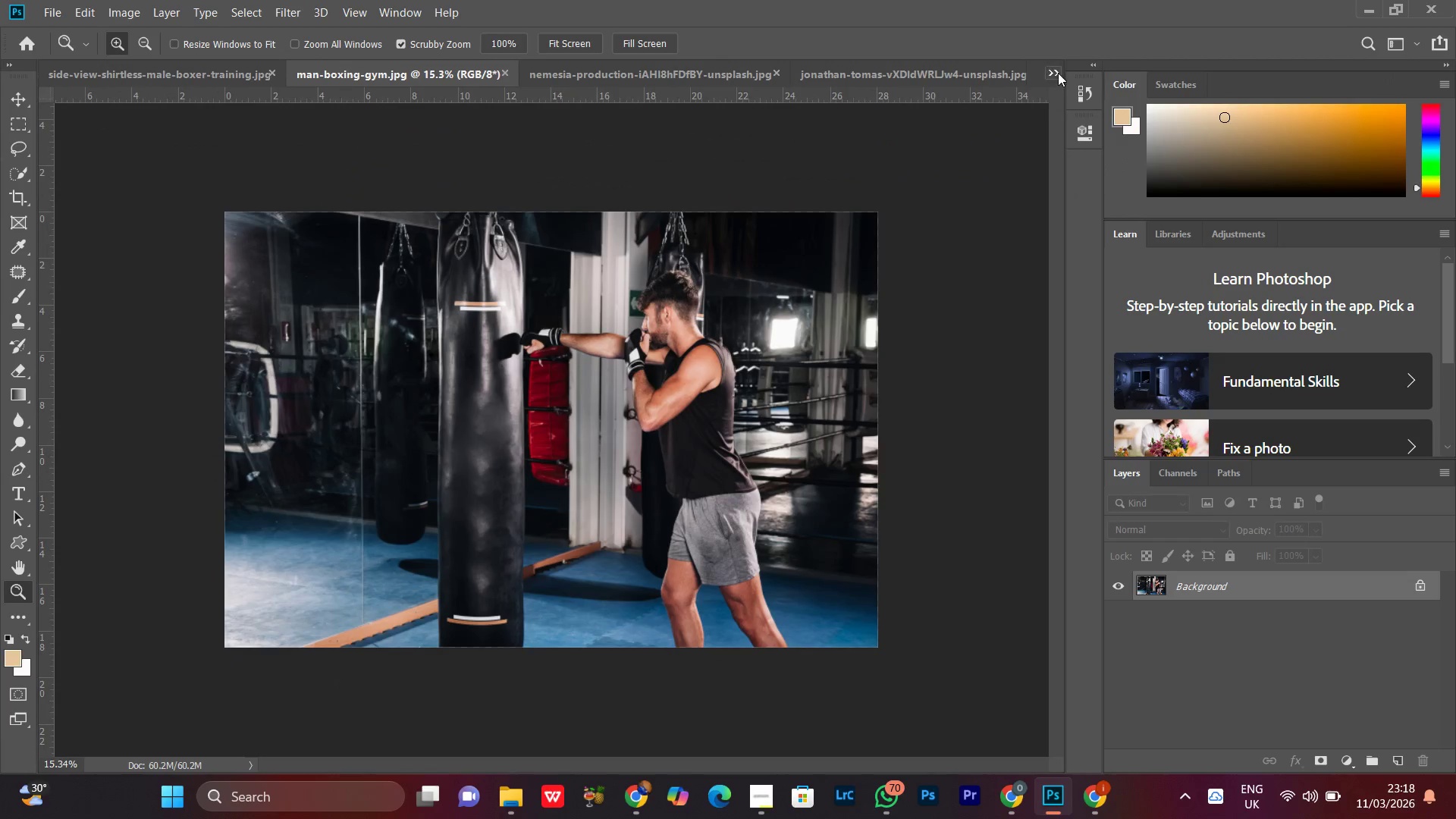 
left_click([1058, 73])
 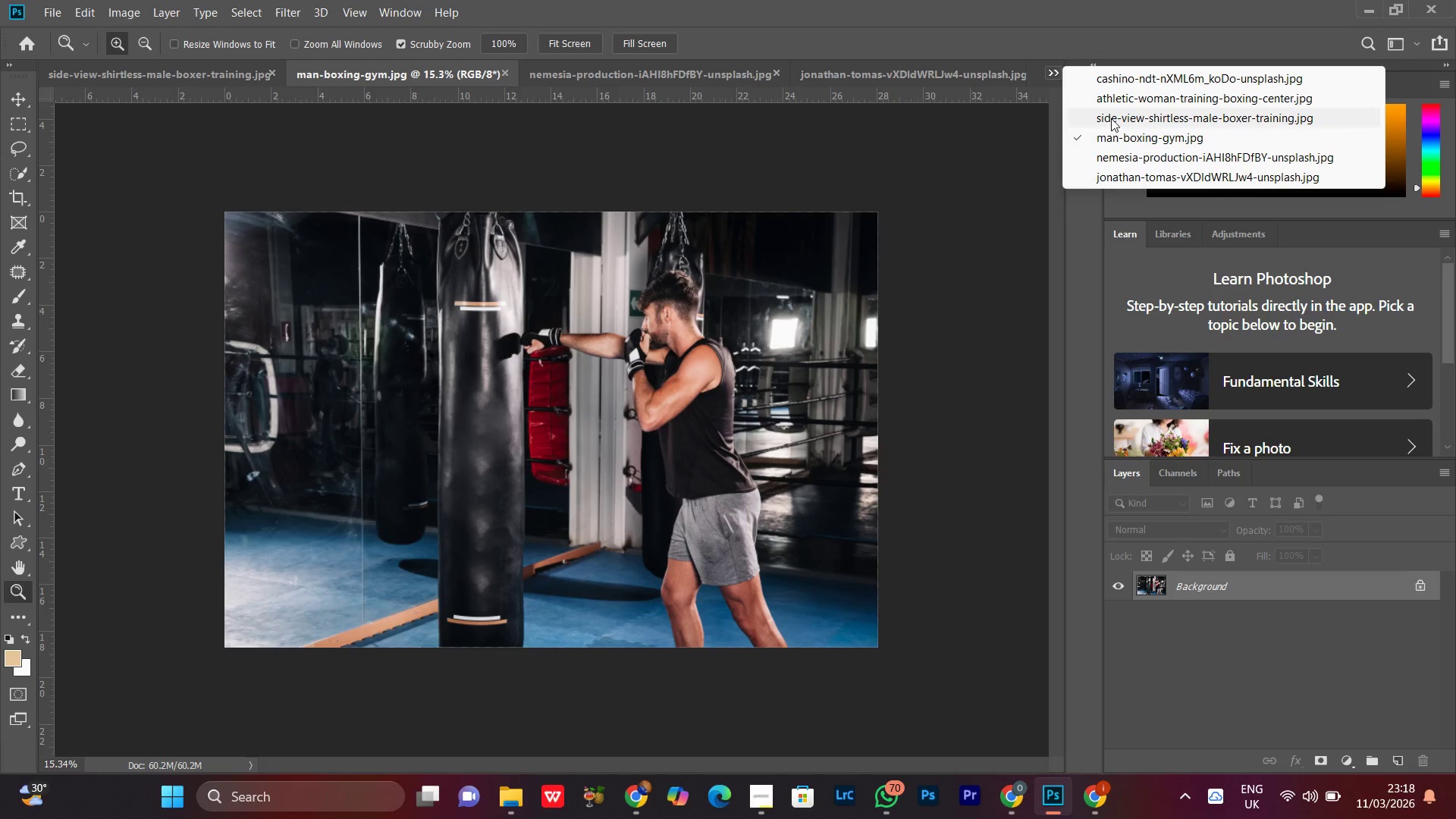 
left_click([1111, 118])
 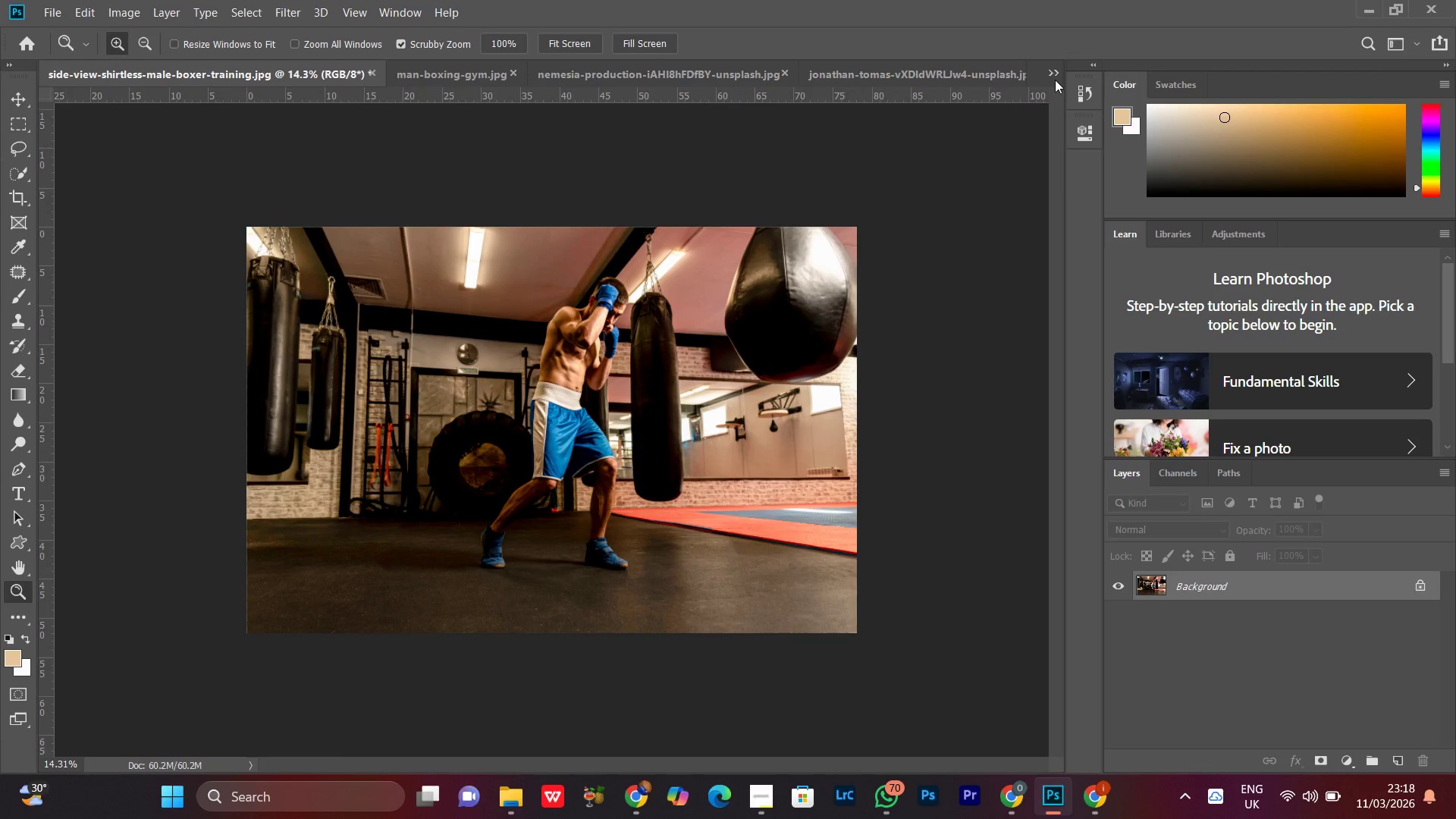 
left_click([1053, 70])
 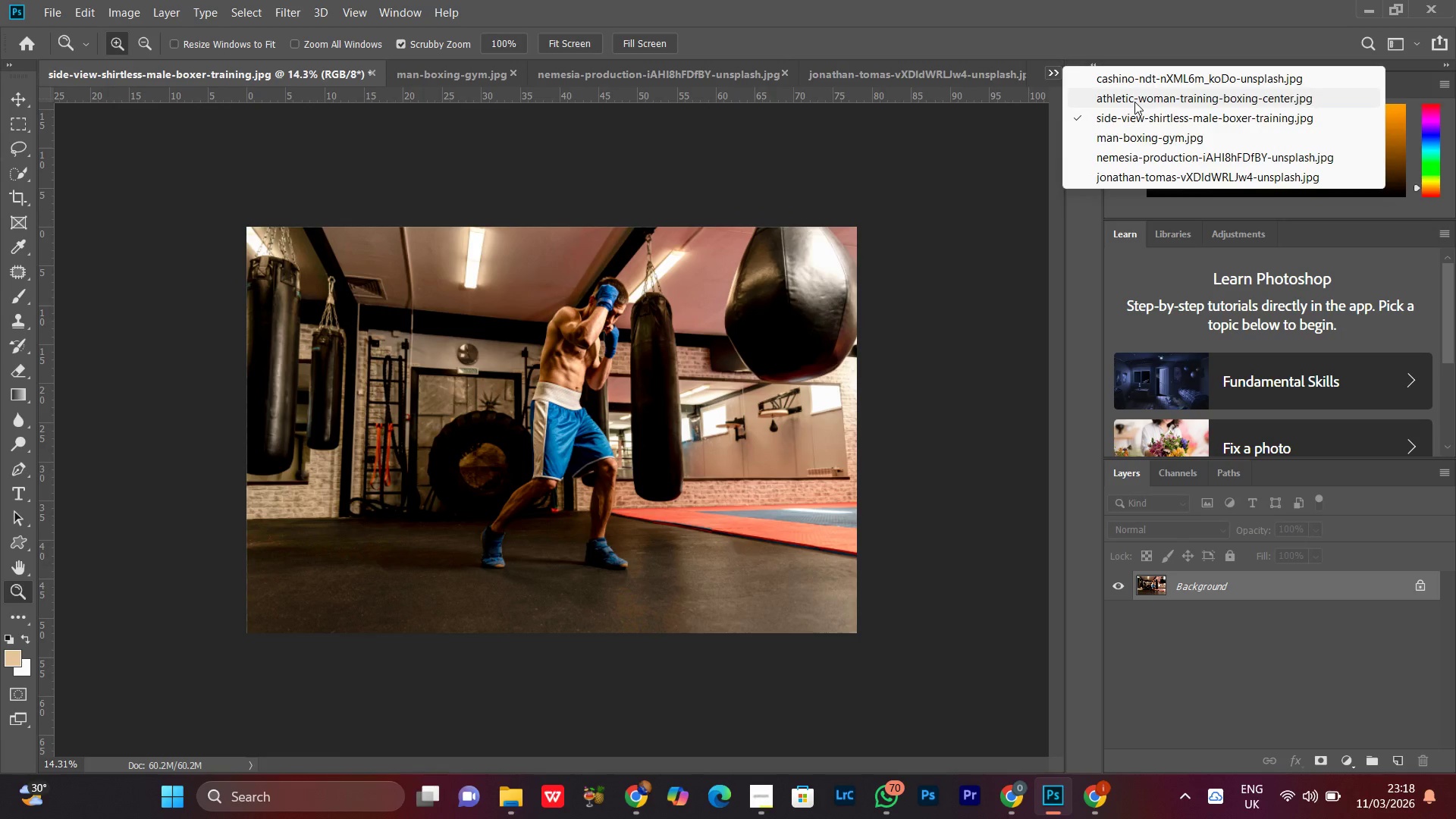 
left_click([1125, 103])
 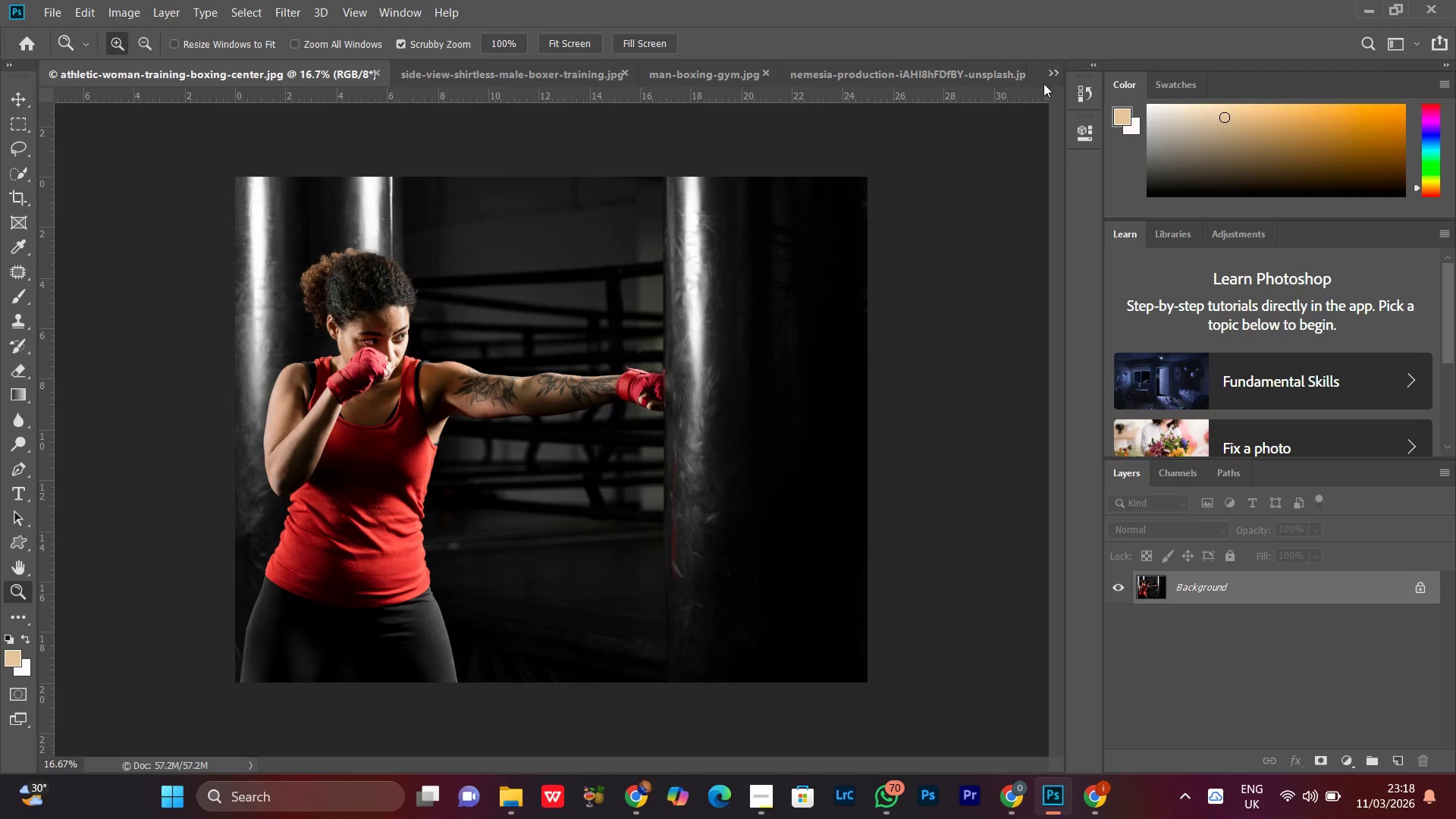 
left_click([1046, 79])
 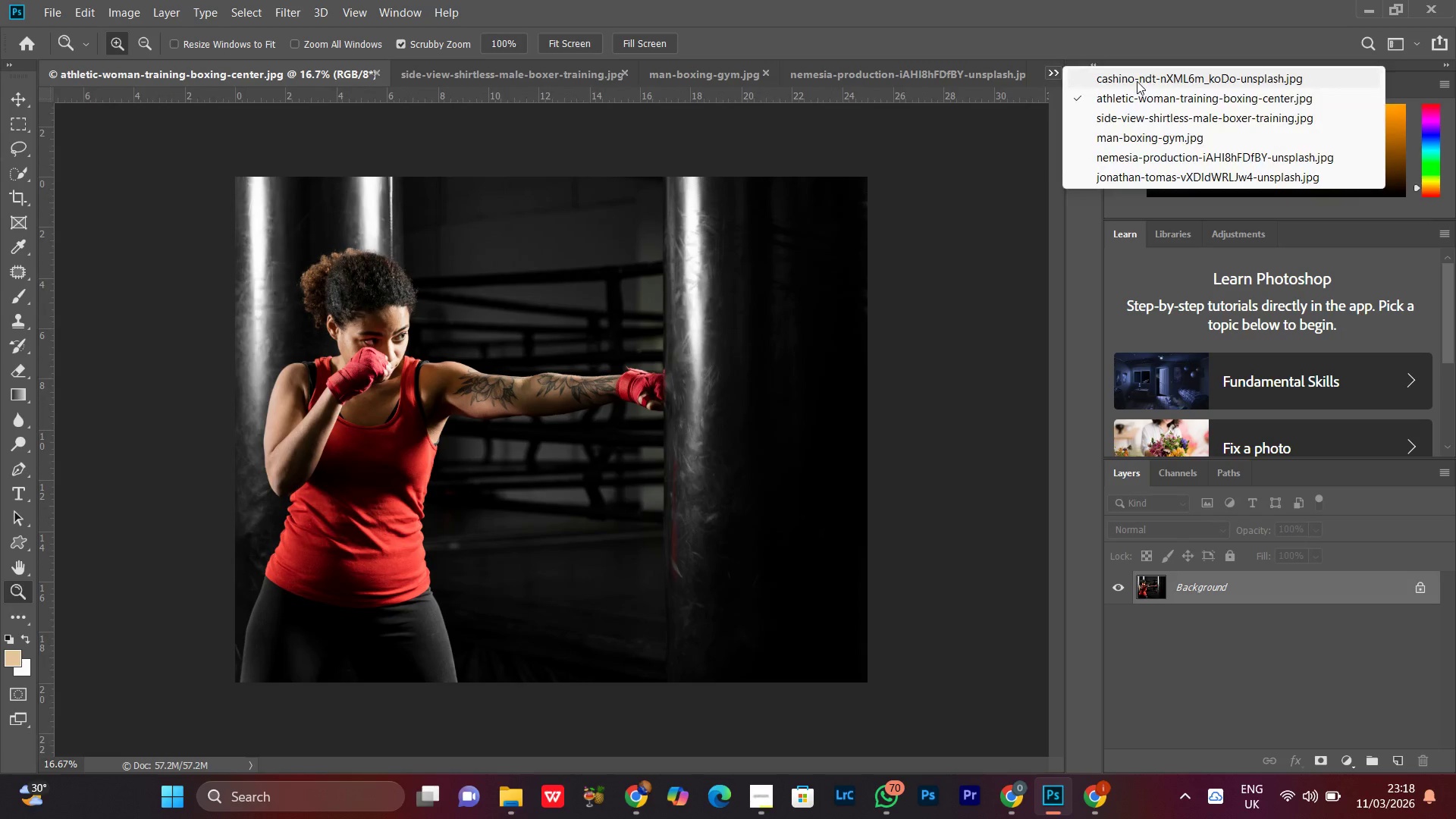 
left_click([1137, 81])
 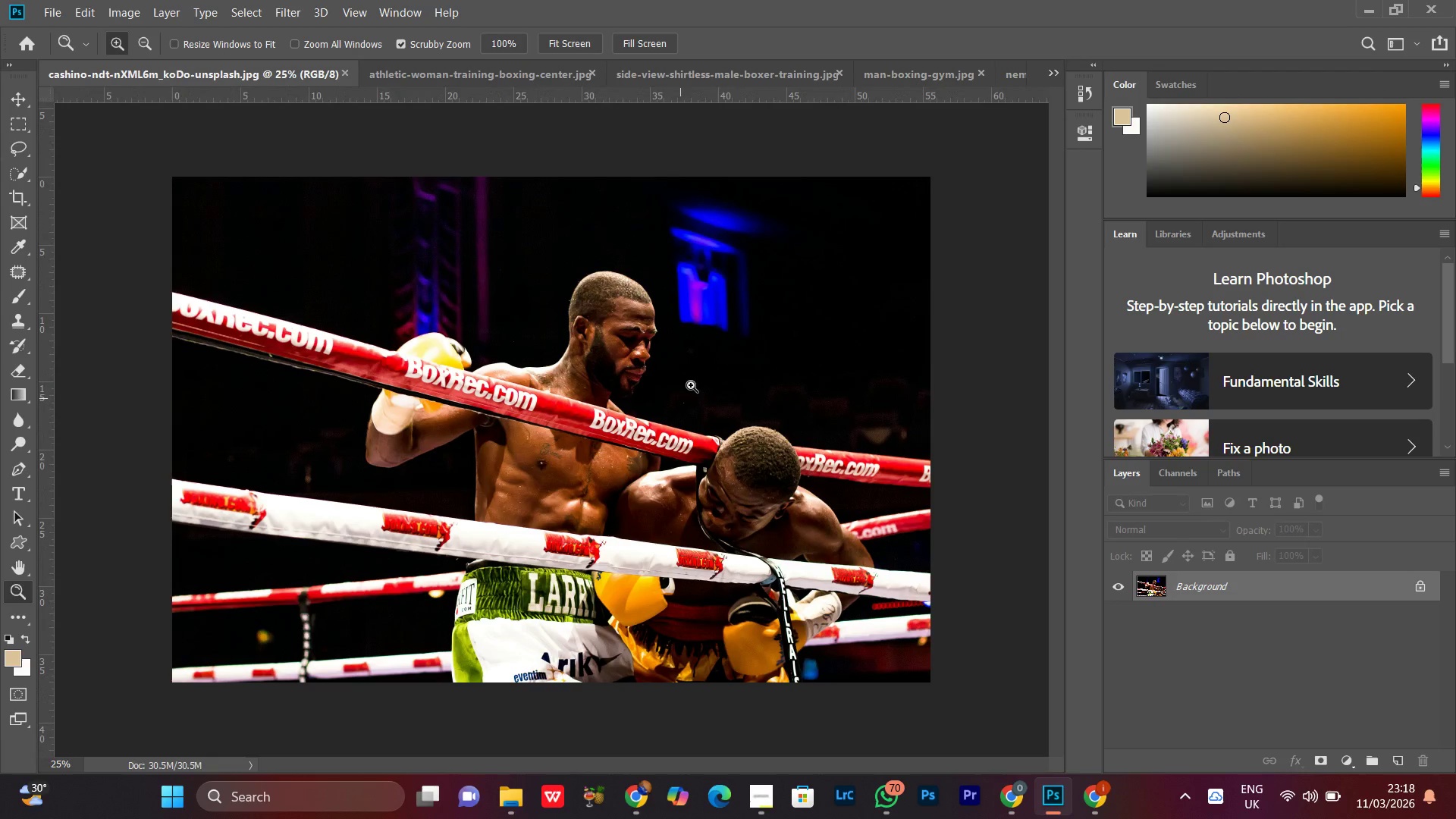 
left_click_drag(start_coordinate=[715, 356], to_coordinate=[722, 356])
 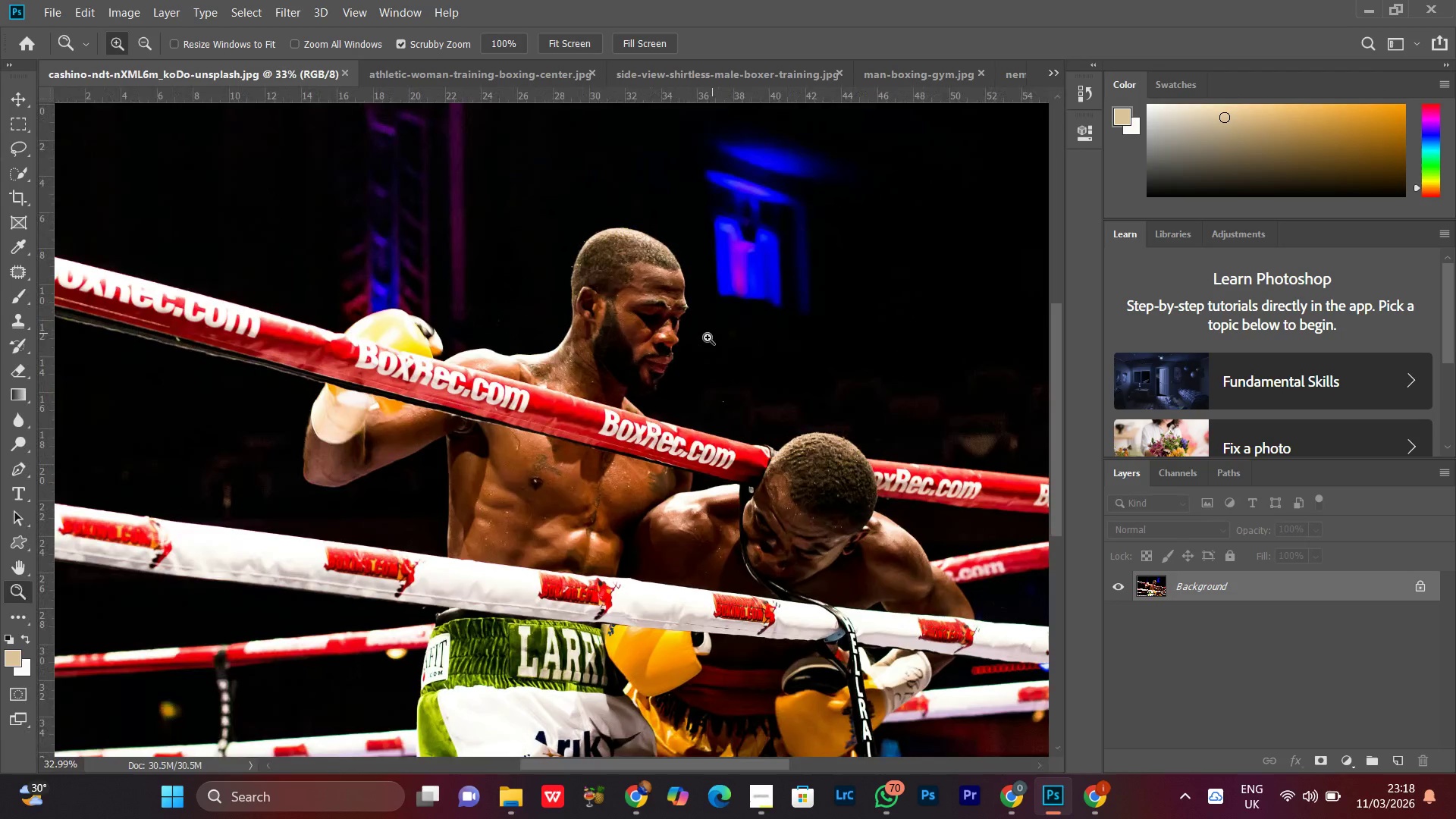 
left_click_drag(start_coordinate=[712, 333], to_coordinate=[692, 366])
 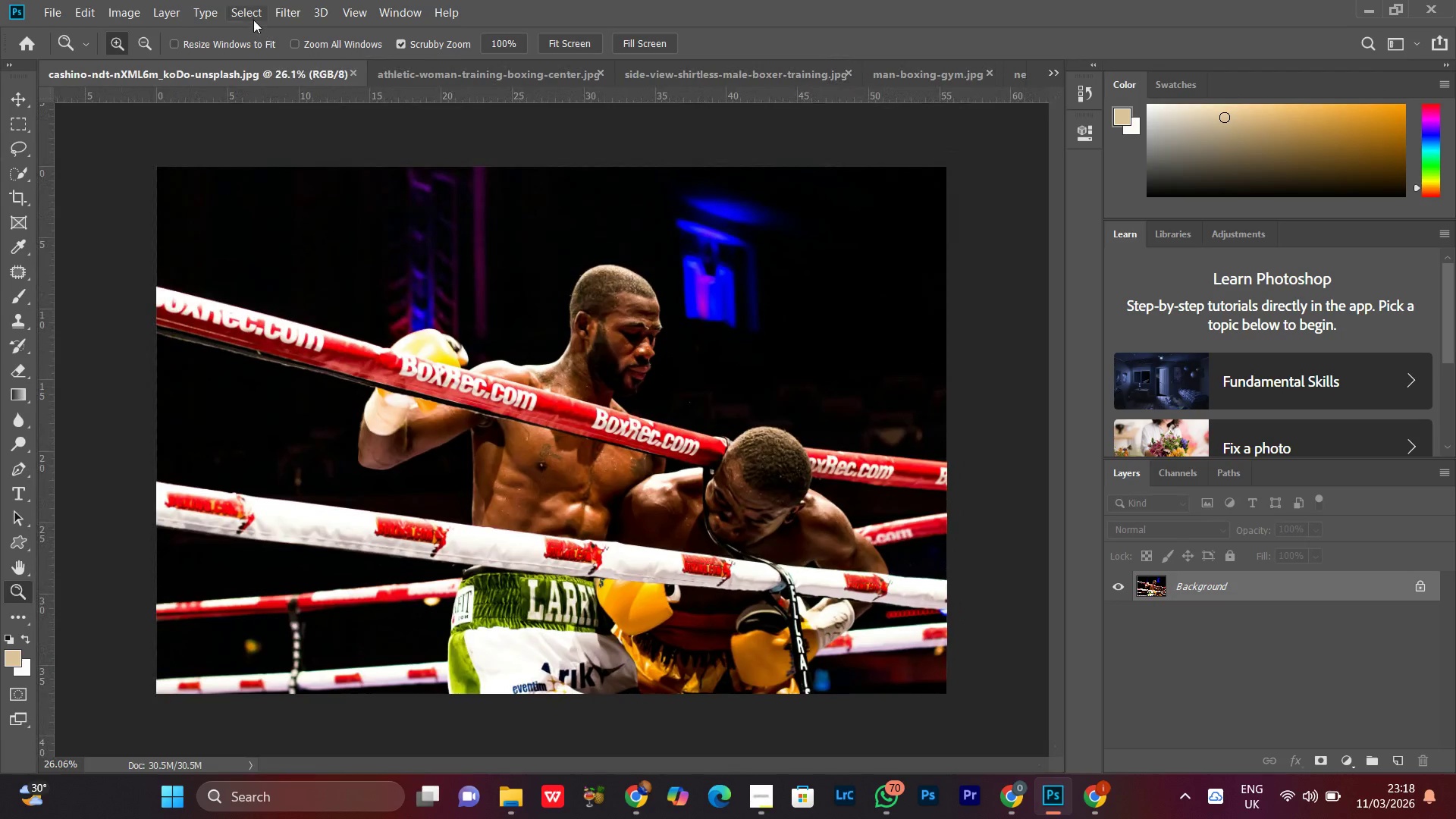 
left_click([253, 20])
 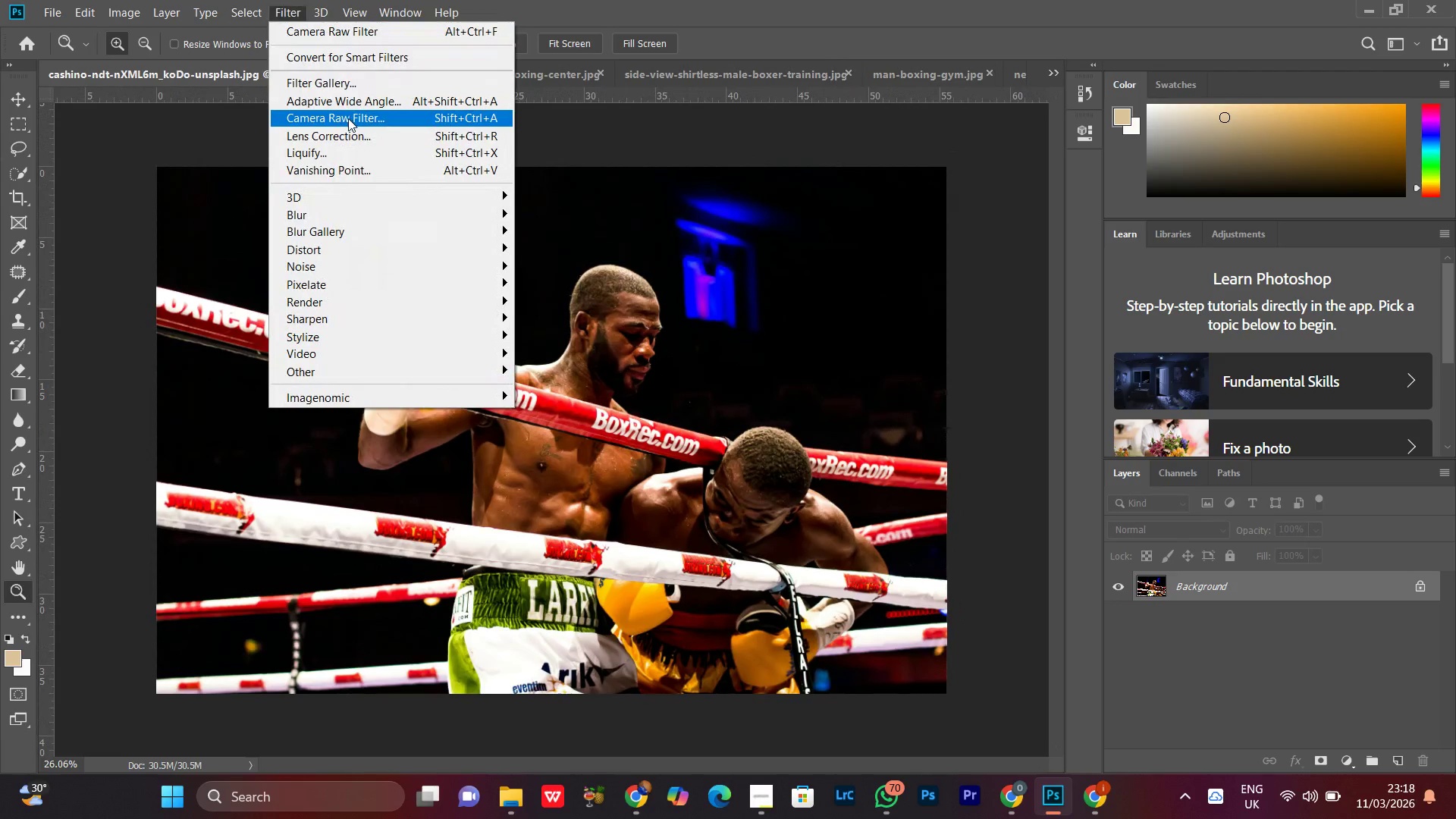 
left_click([348, 118])
 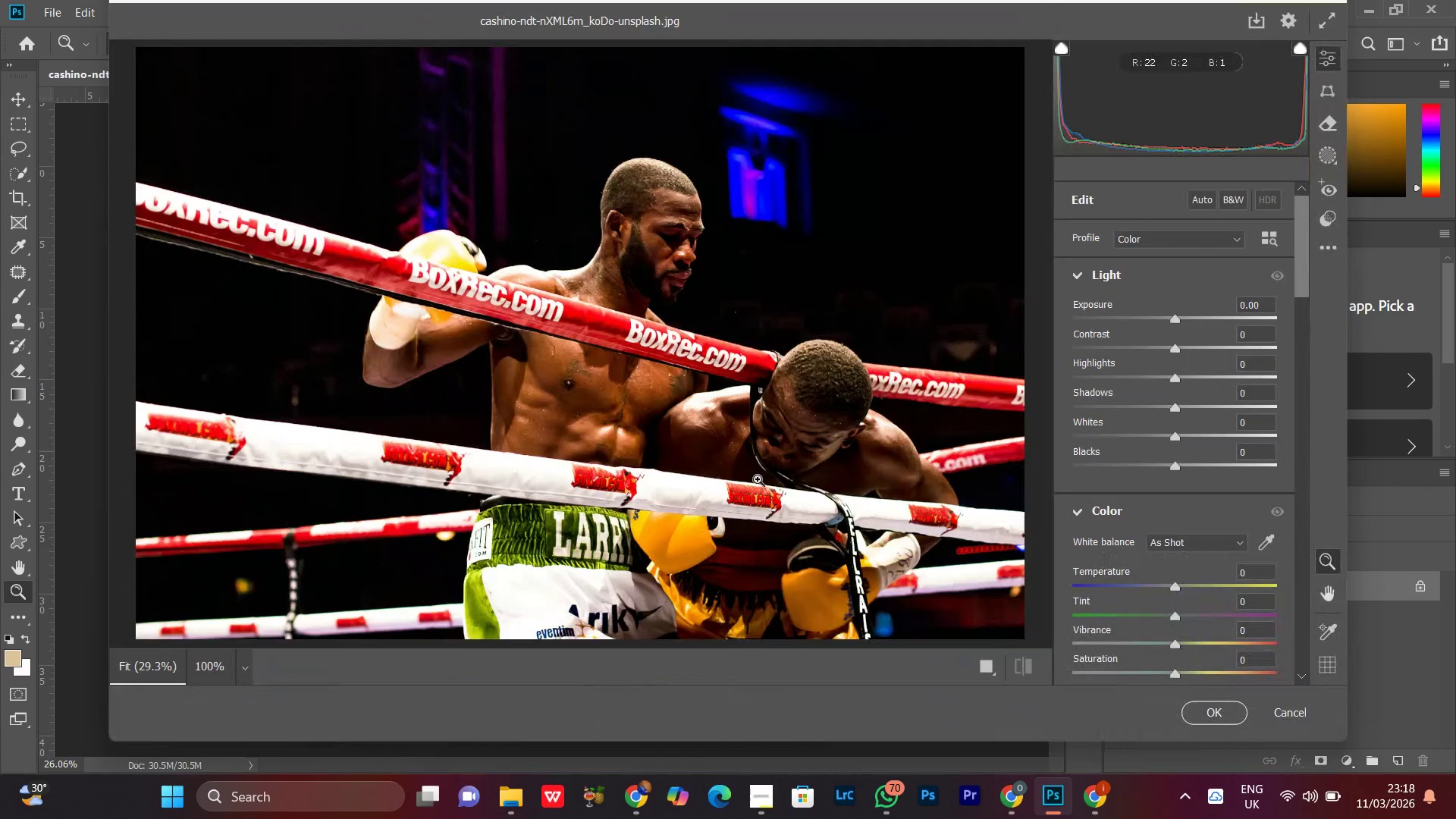 
wait(5.16)
 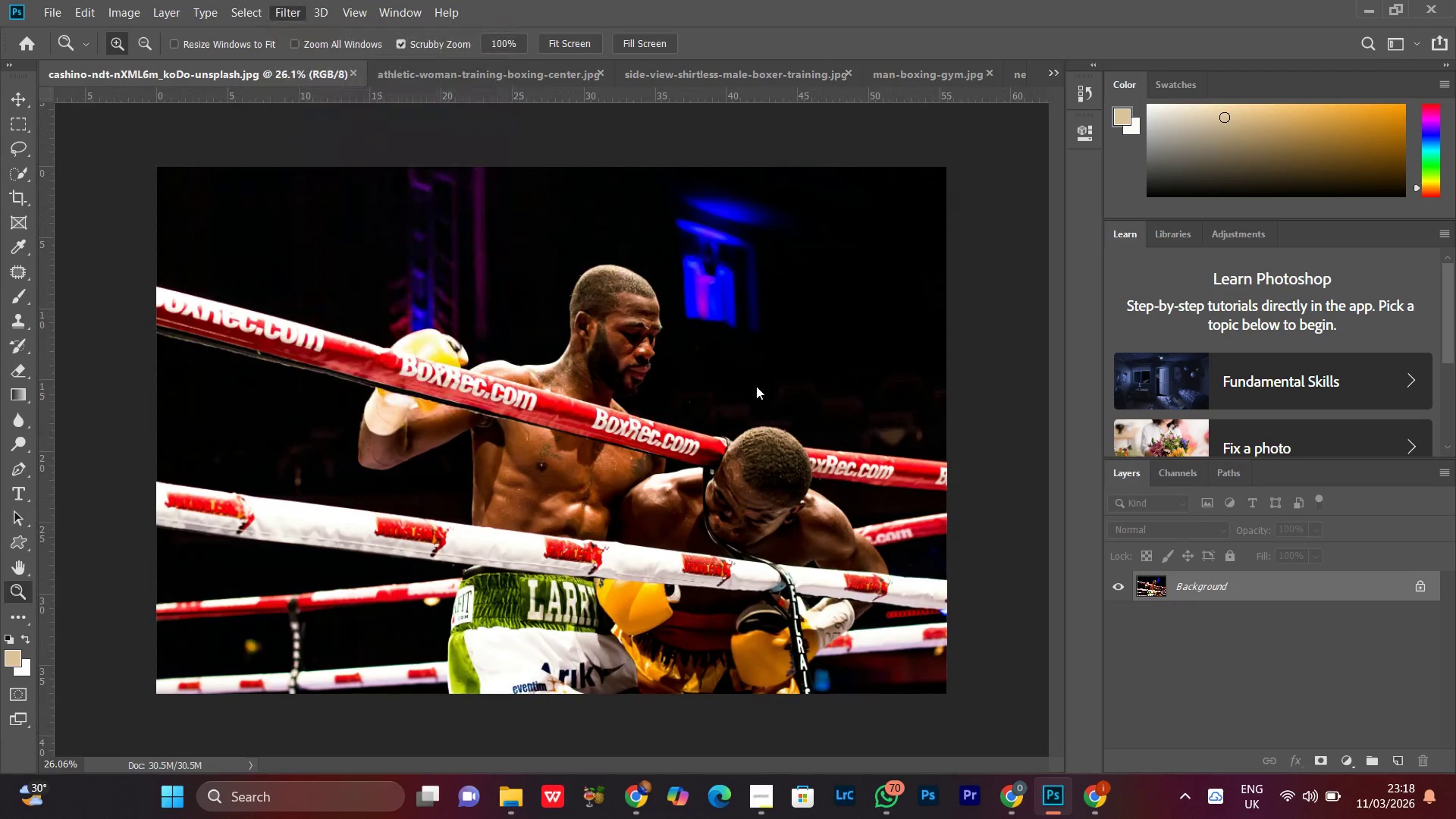 
left_click_drag(start_coordinate=[749, 360], to_coordinate=[738, 378])
 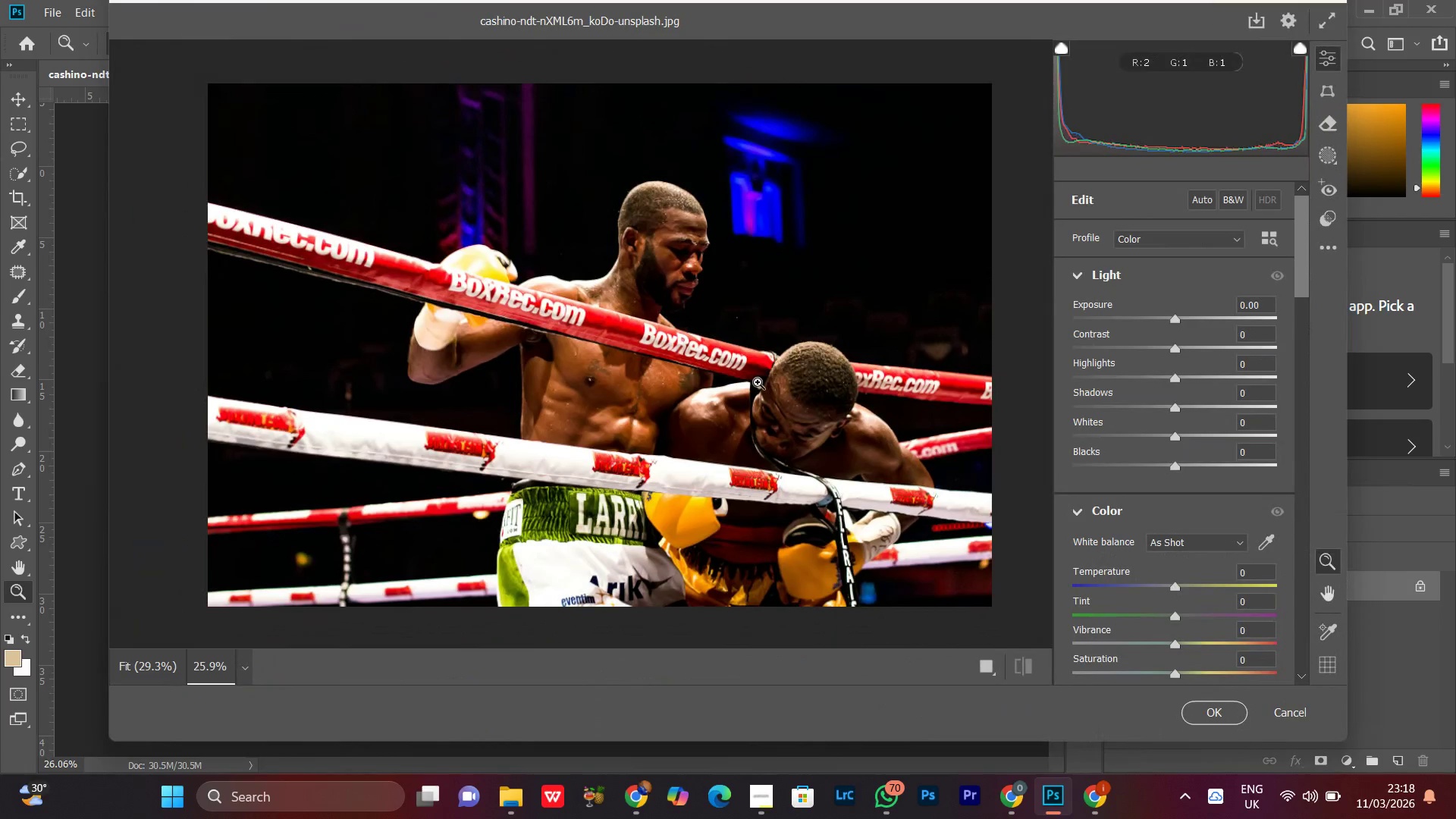 
wait(10.53)
 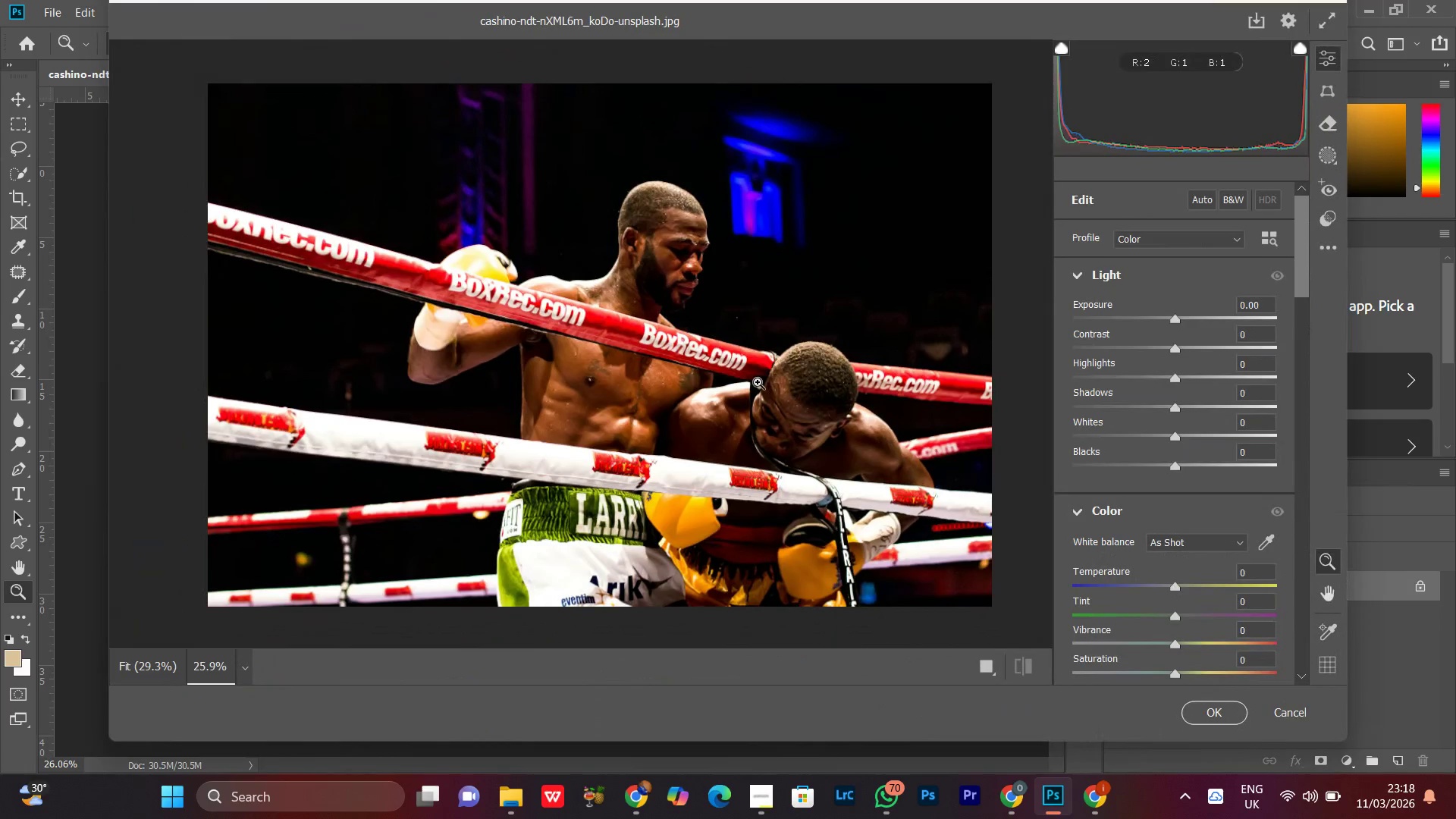 
left_click_drag(start_coordinate=[1175, 319], to_coordinate=[1180, 320])
 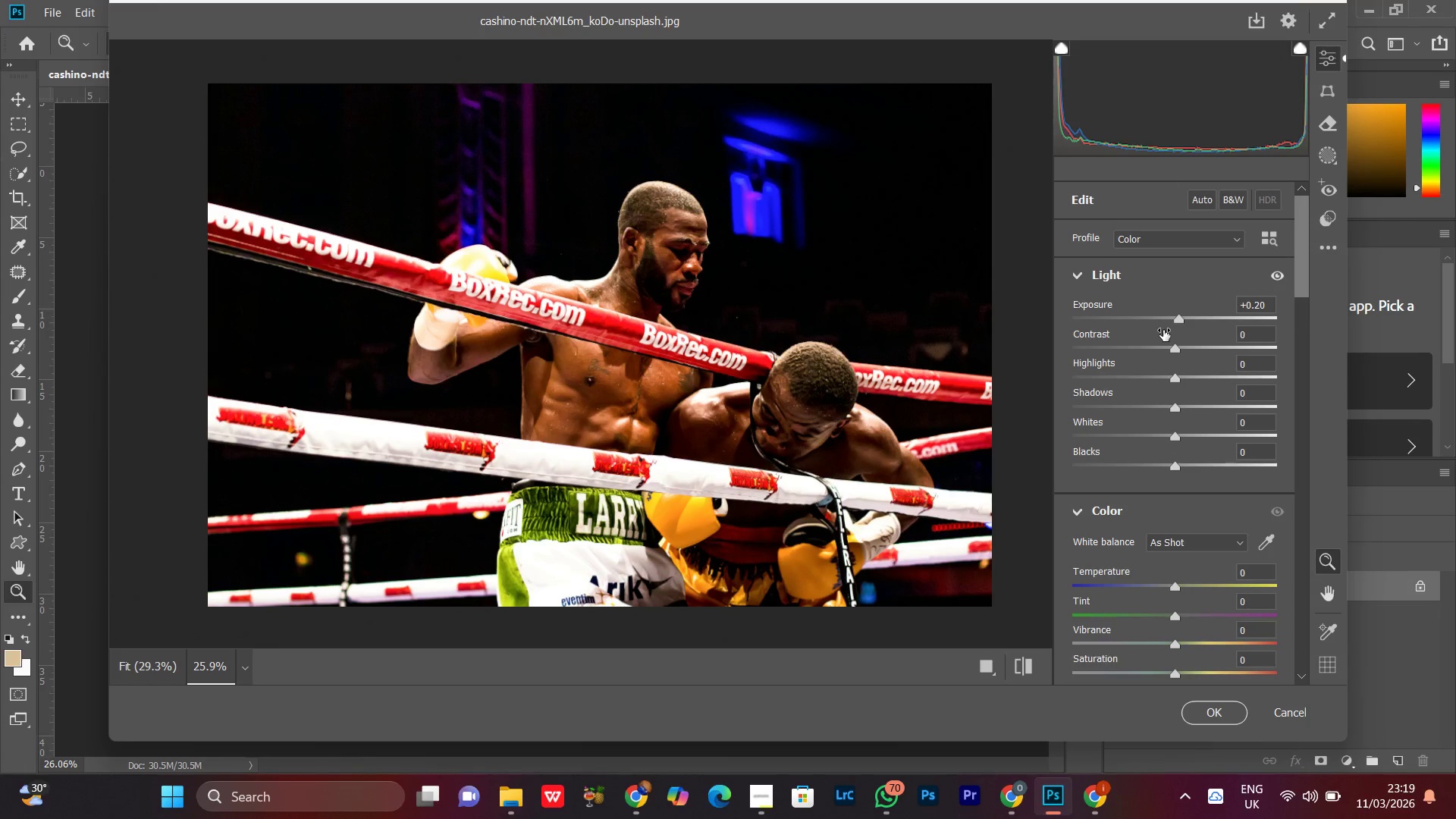 
left_click_drag(start_coordinate=[1178, 322], to_coordinate=[1190, 320])
 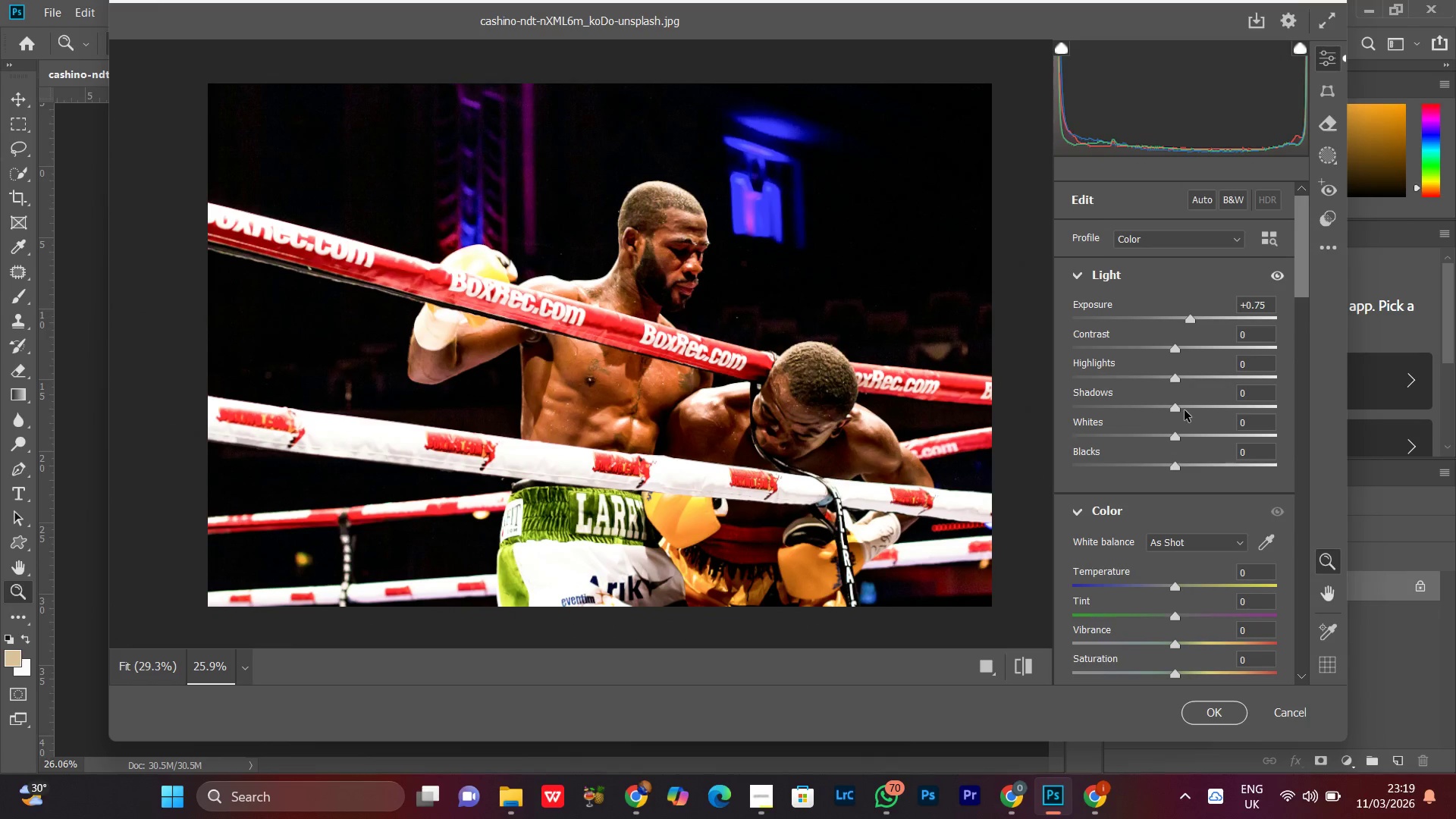 
left_click_drag(start_coordinate=[1180, 410], to_coordinate=[1222, 410])
 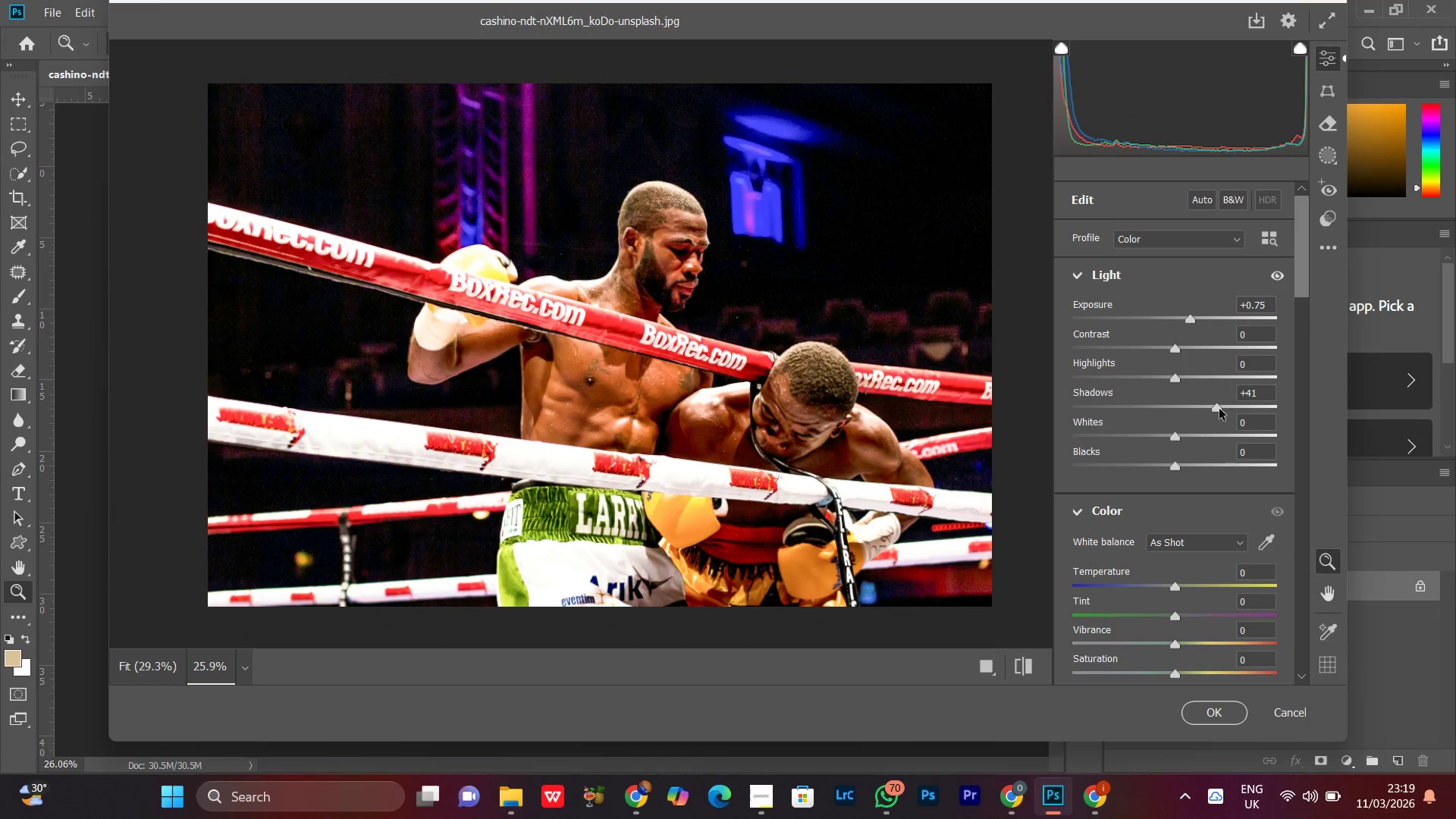 
left_click_drag(start_coordinate=[1219, 406], to_coordinate=[1213, 410])
 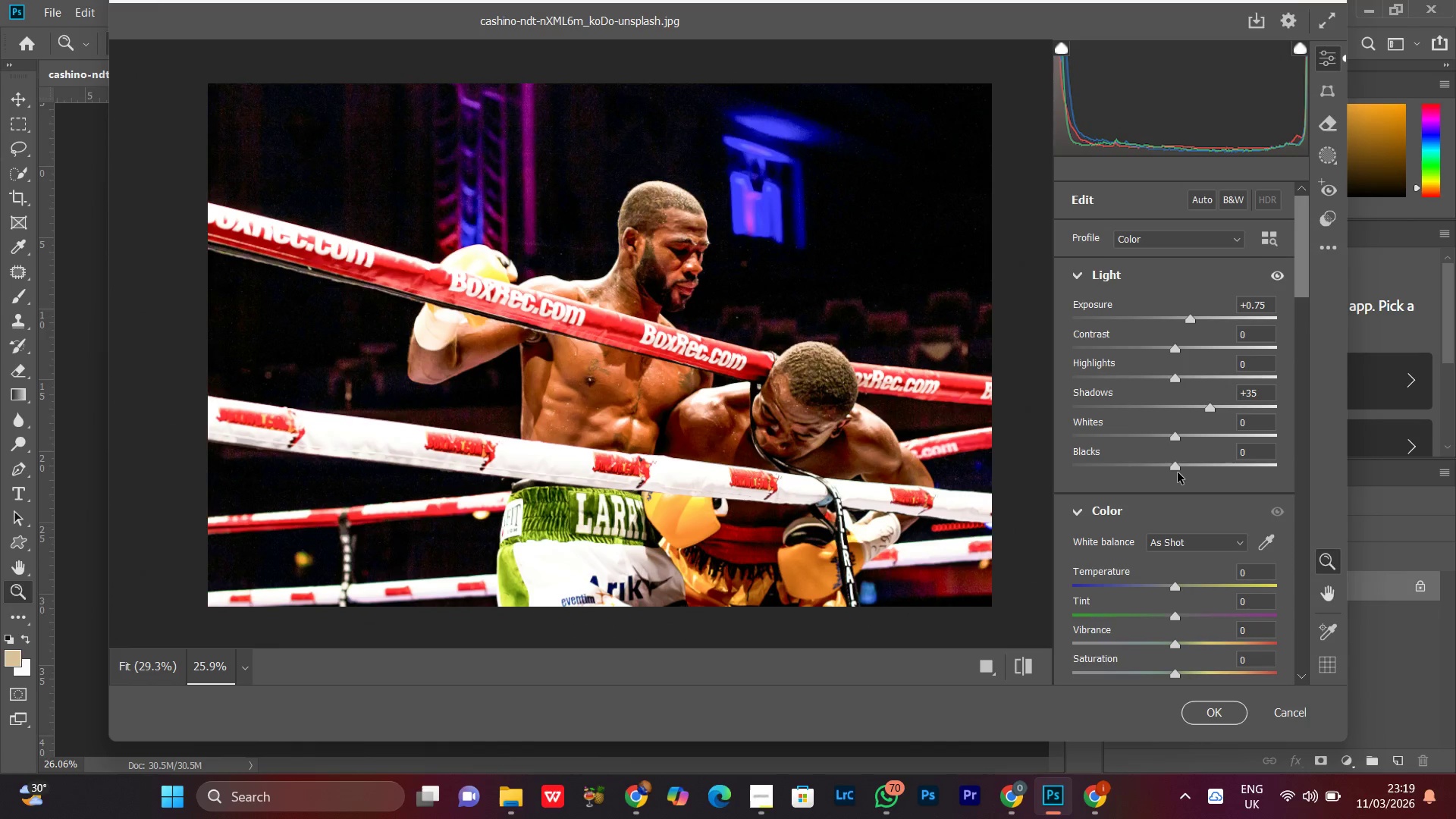 
left_click_drag(start_coordinate=[1172, 469], to_coordinate=[1191, 471])
 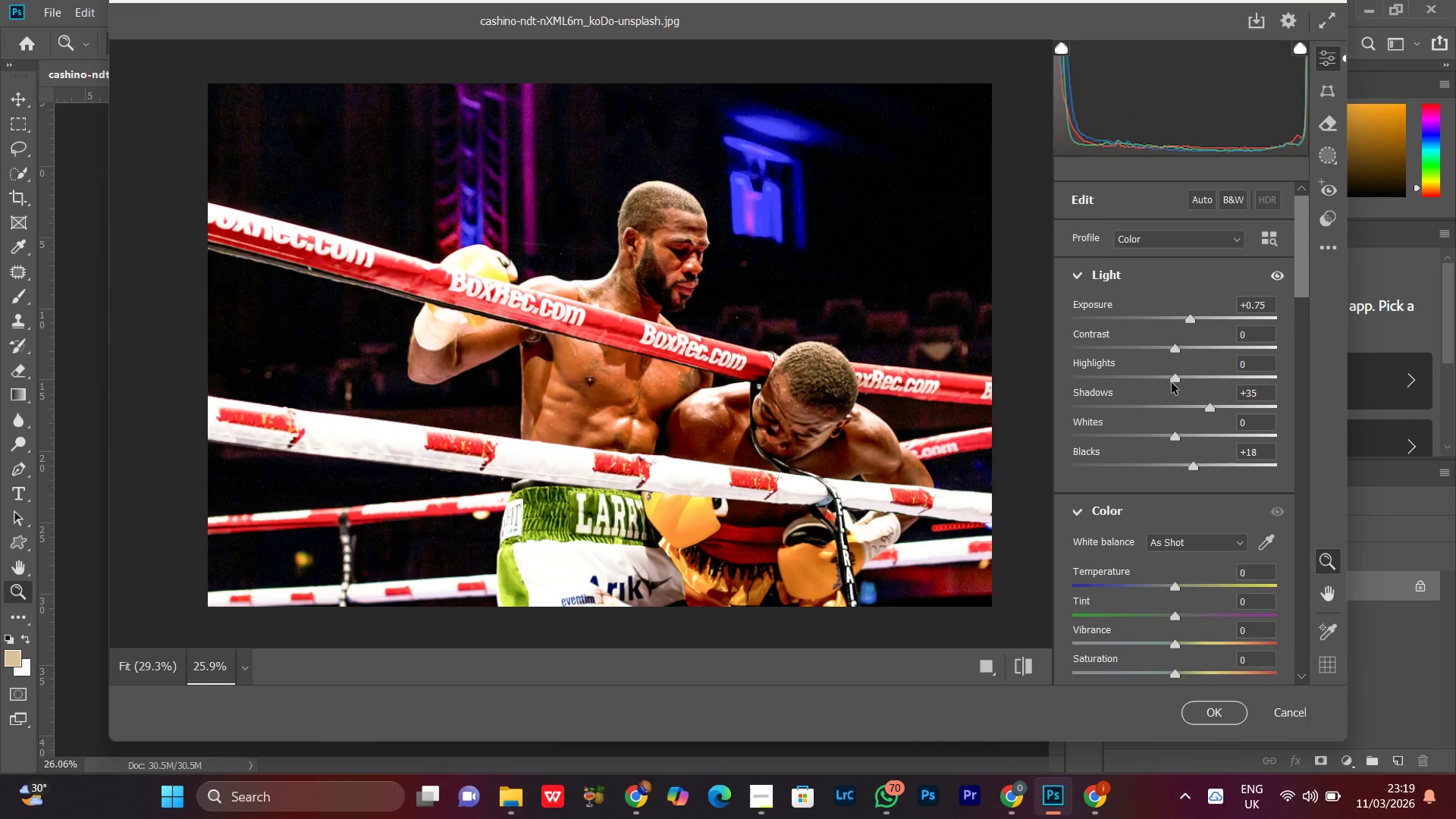 
left_click_drag(start_coordinate=[1172, 383], to_coordinate=[1145, 386])
 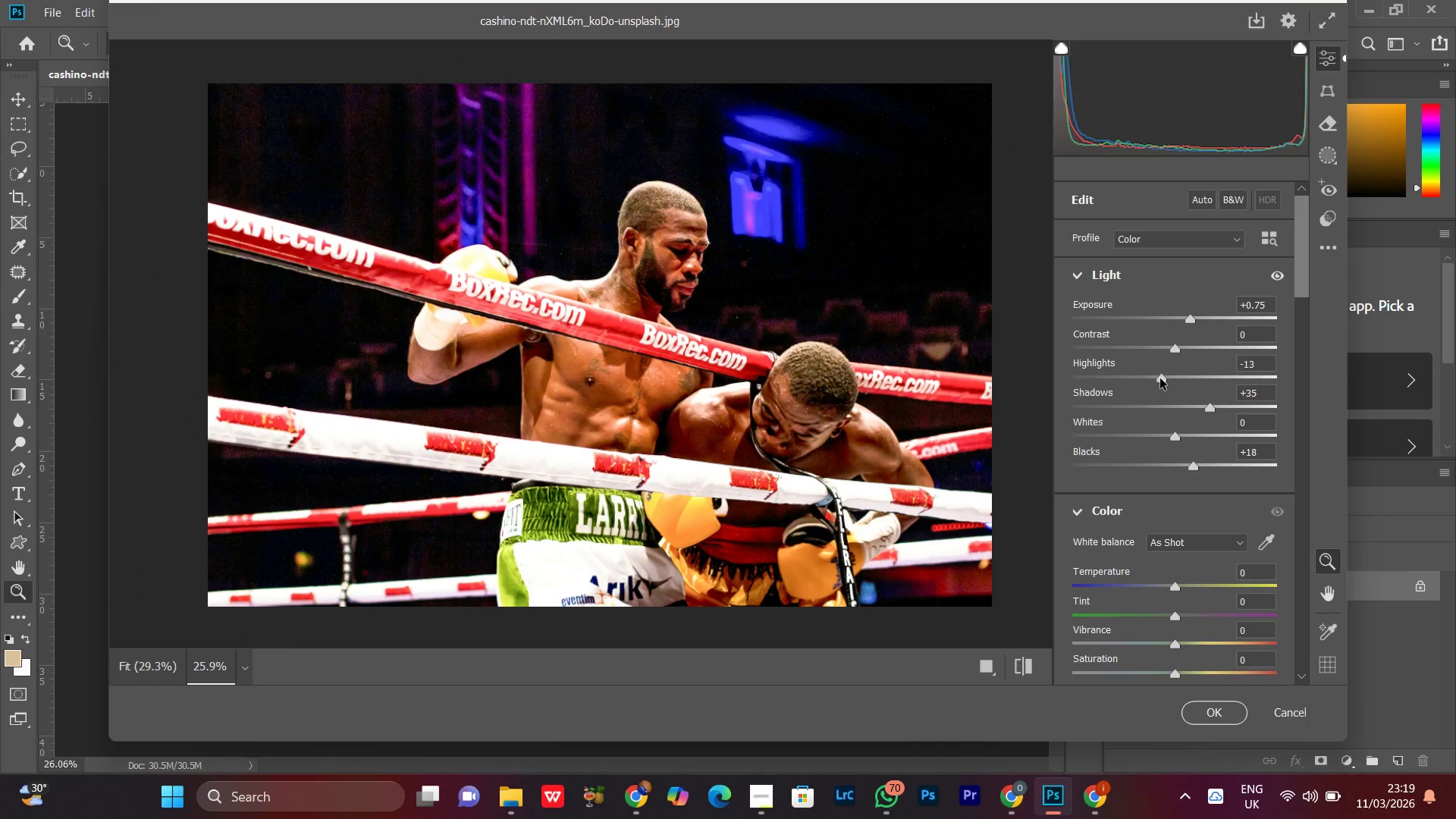 
left_click_drag(start_coordinate=[1162, 378], to_coordinate=[1155, 374])
 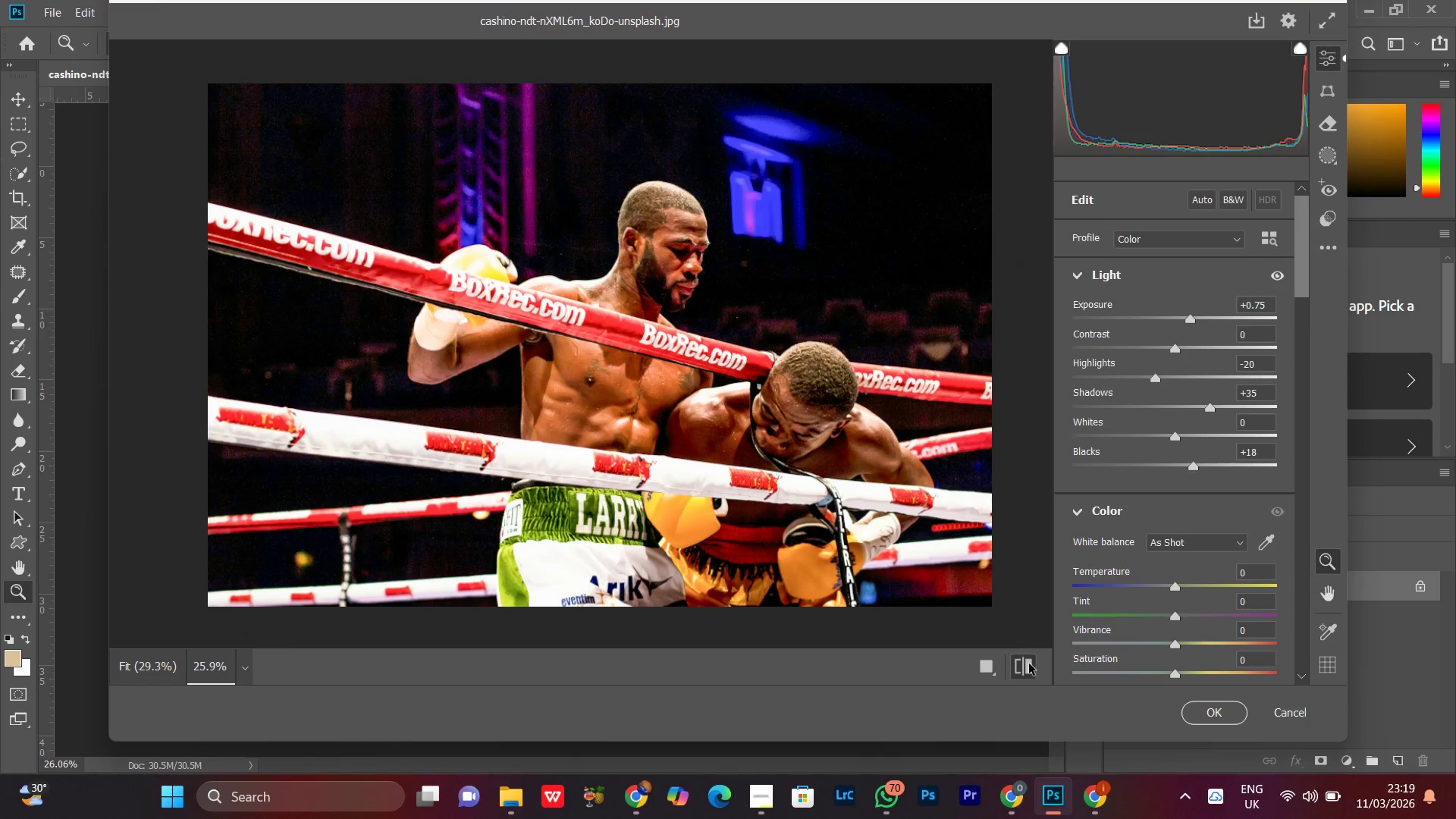 
double_click([1029, 664])
 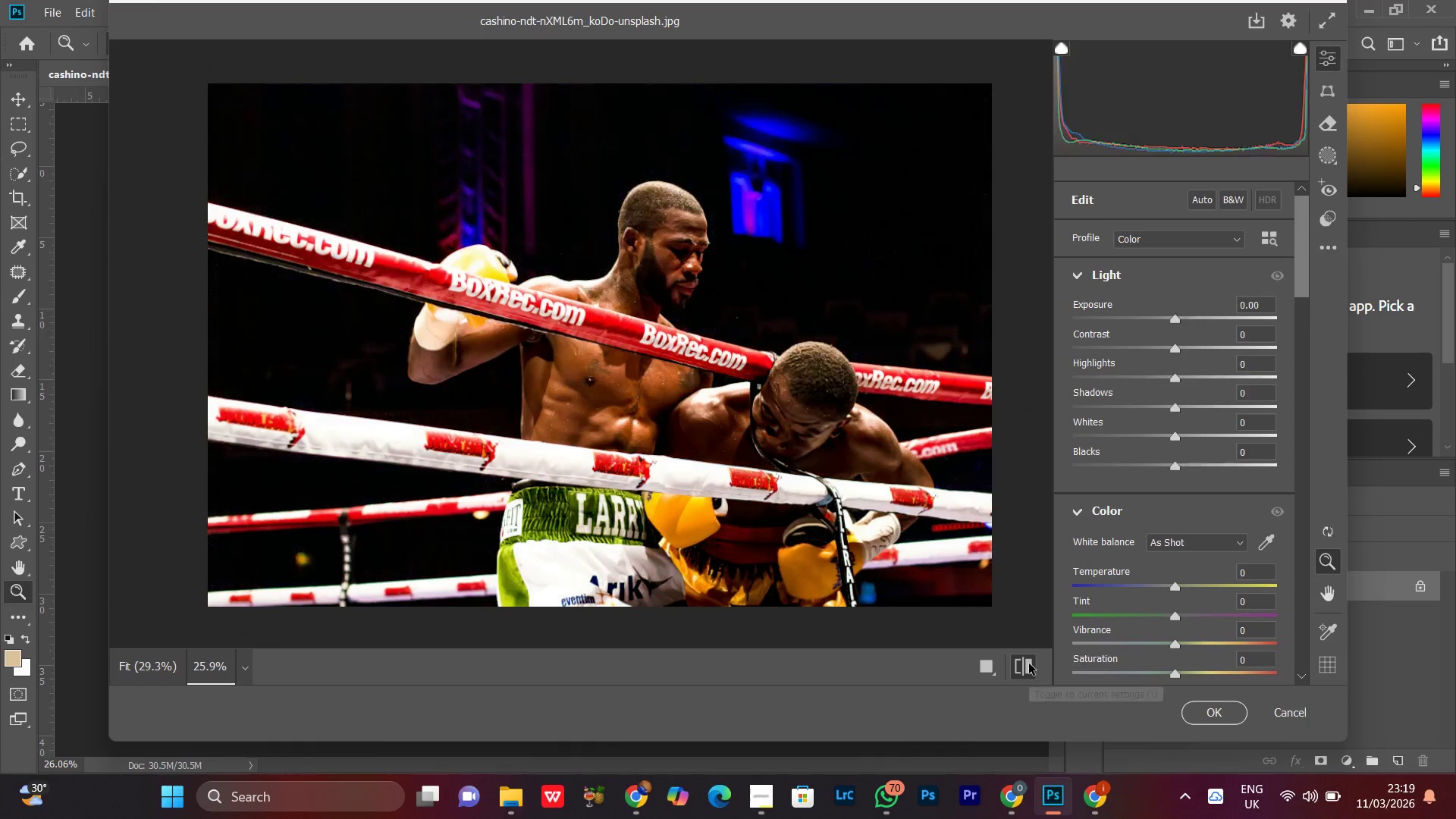 
double_click([1029, 664])
 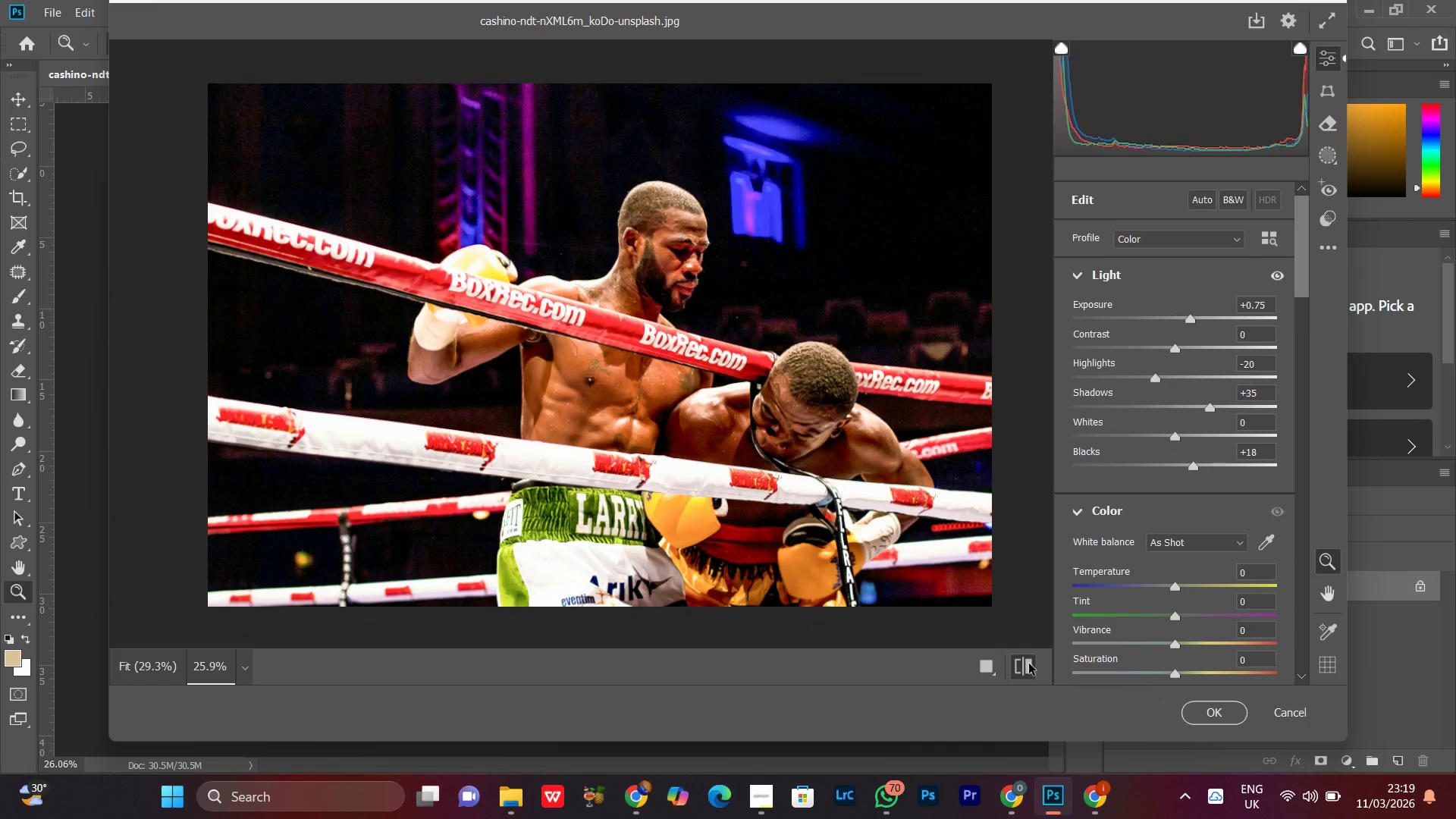 
triple_click([1029, 664])
 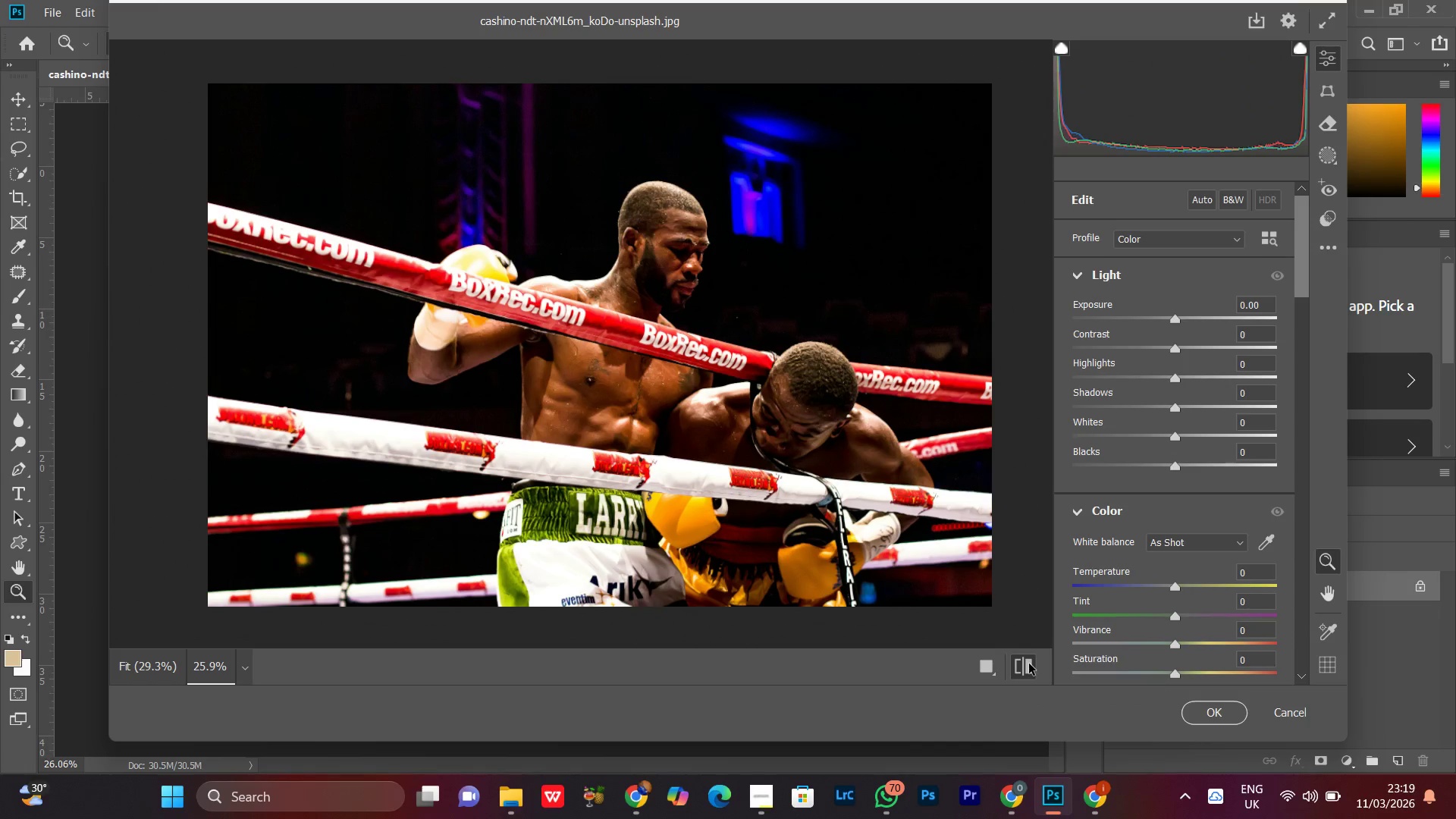 
triple_click([1029, 664])
 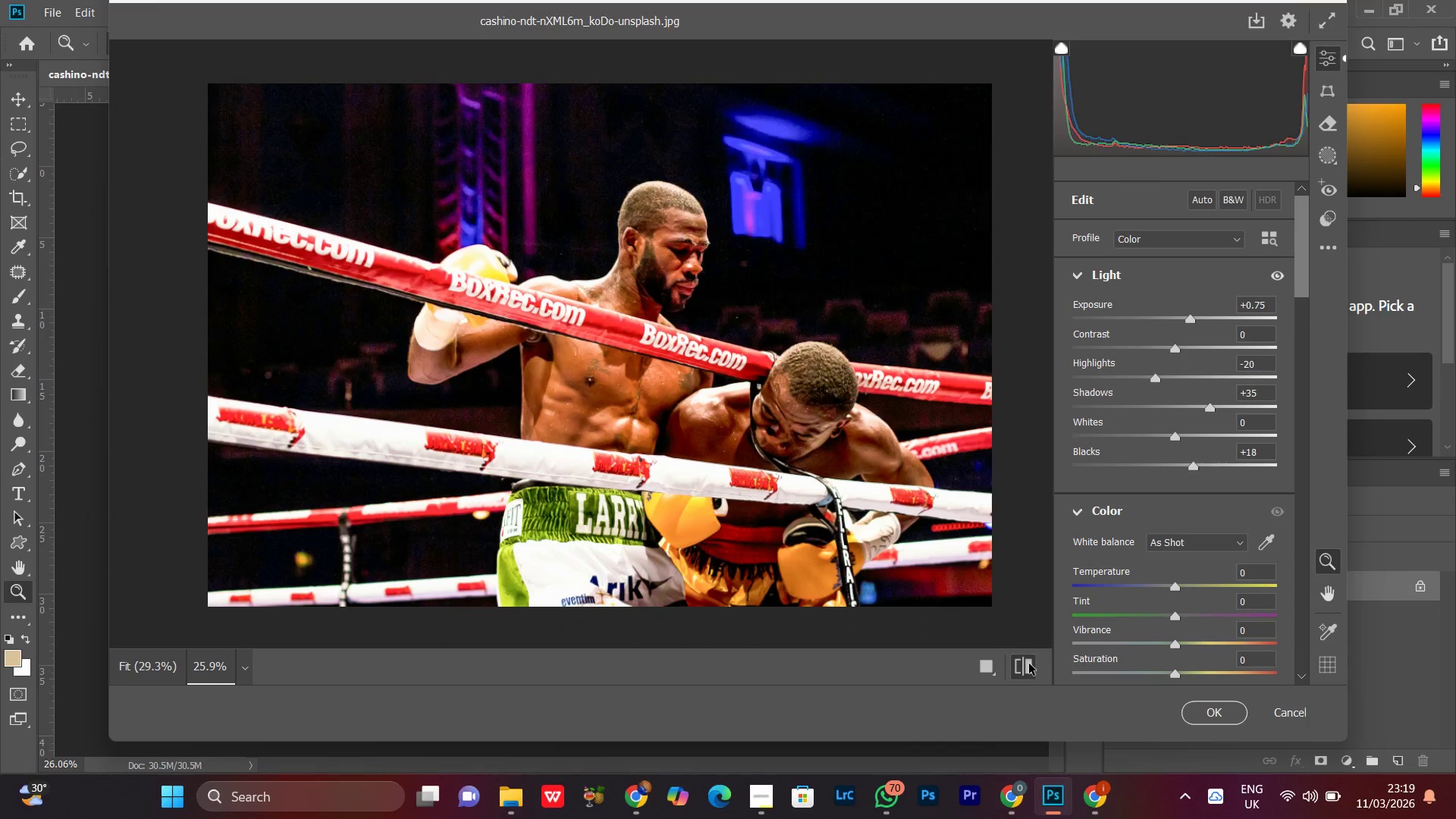 
triple_click([1029, 664])
 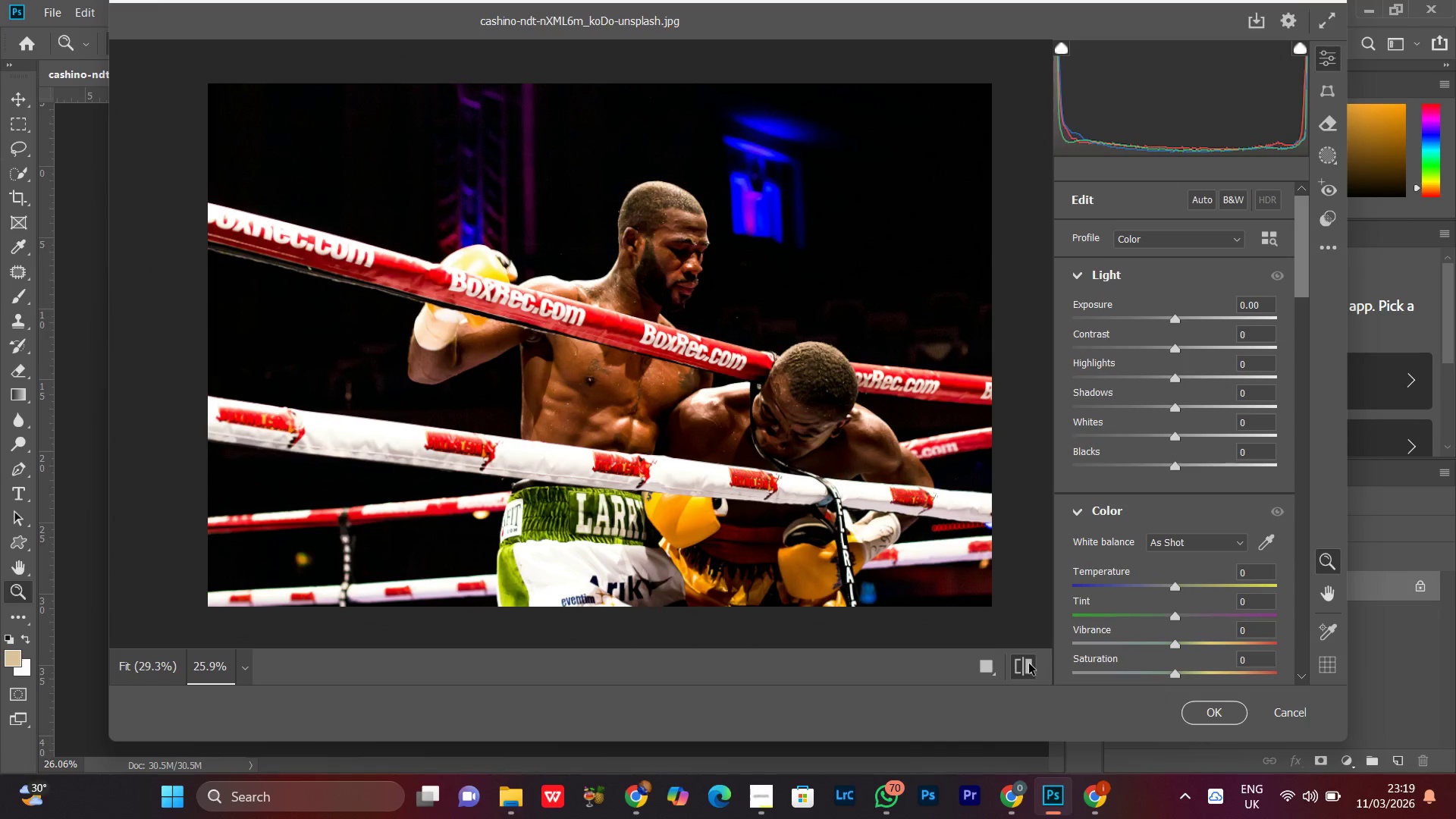 
triple_click([1029, 664])
 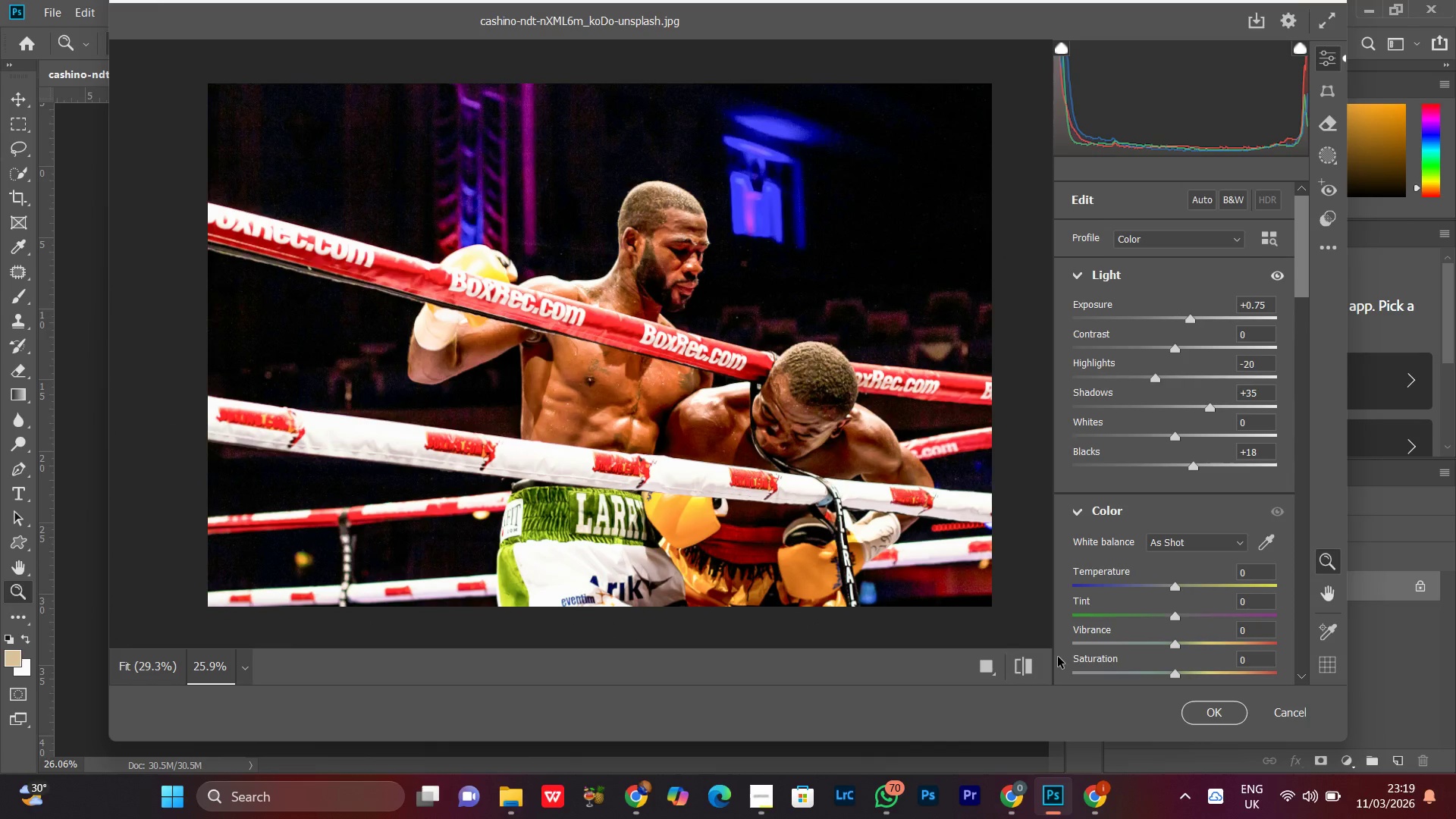 
wait(9.41)
 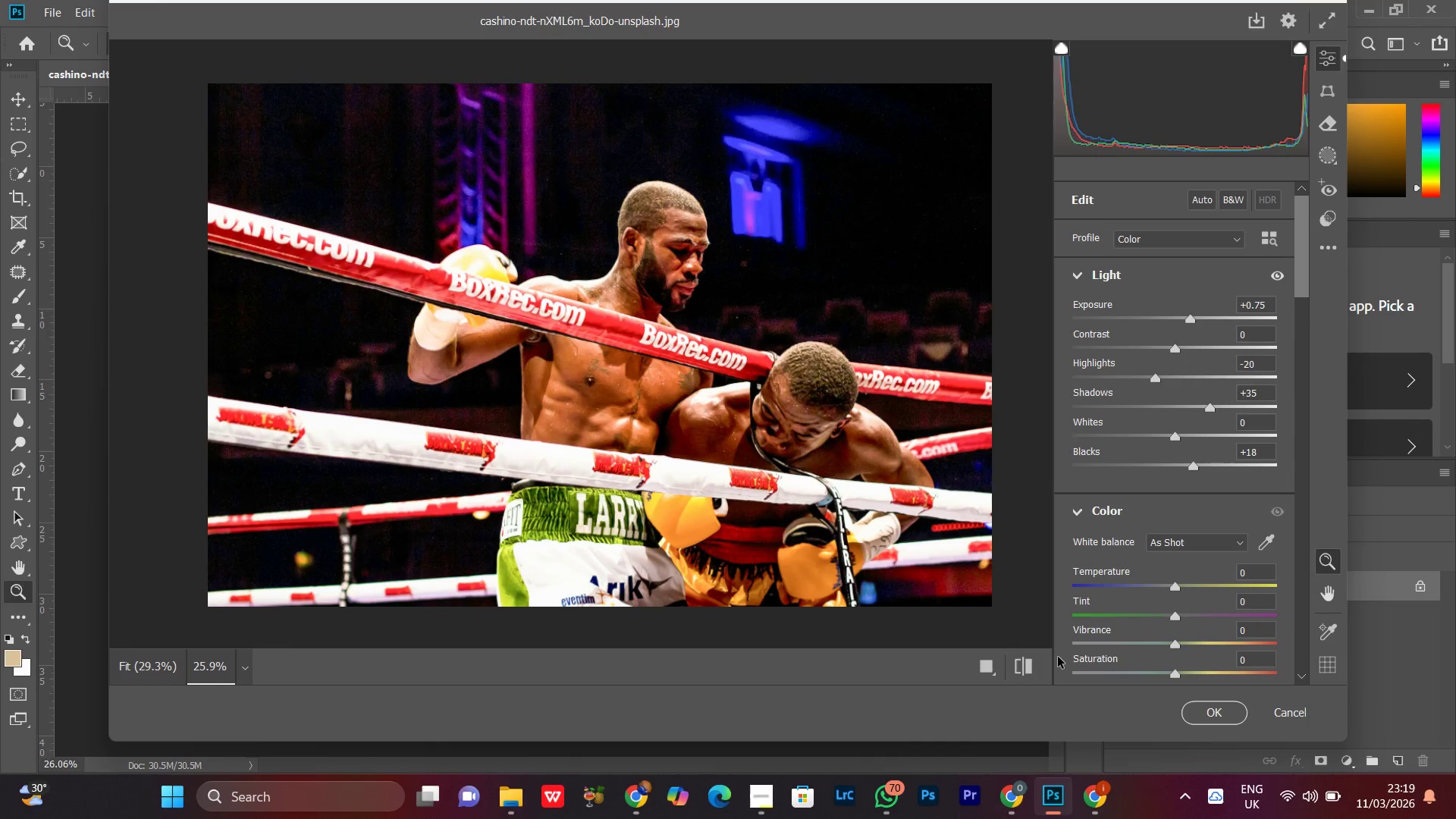 
left_click([816, 387])
 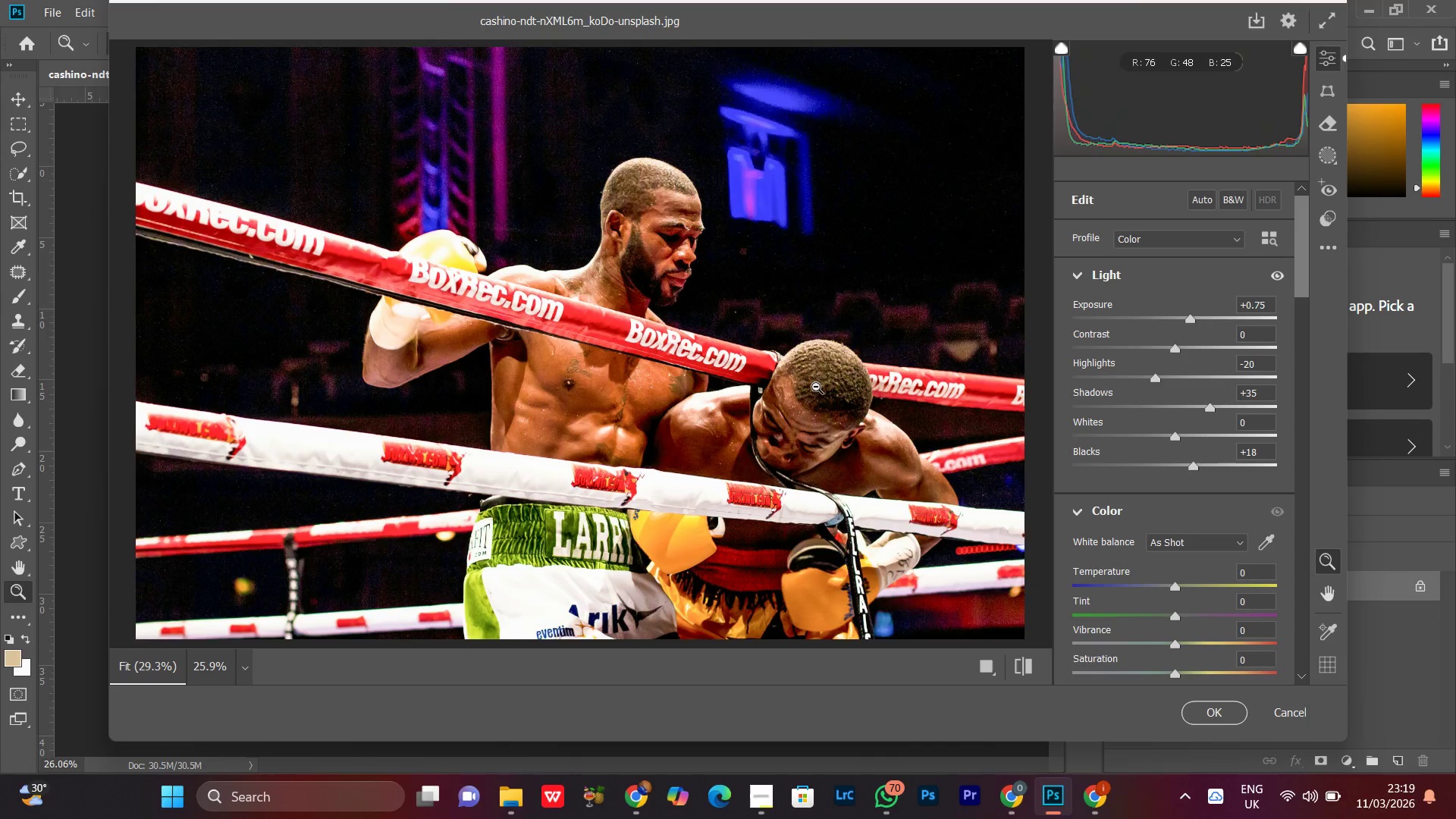 
left_click([816, 387])
 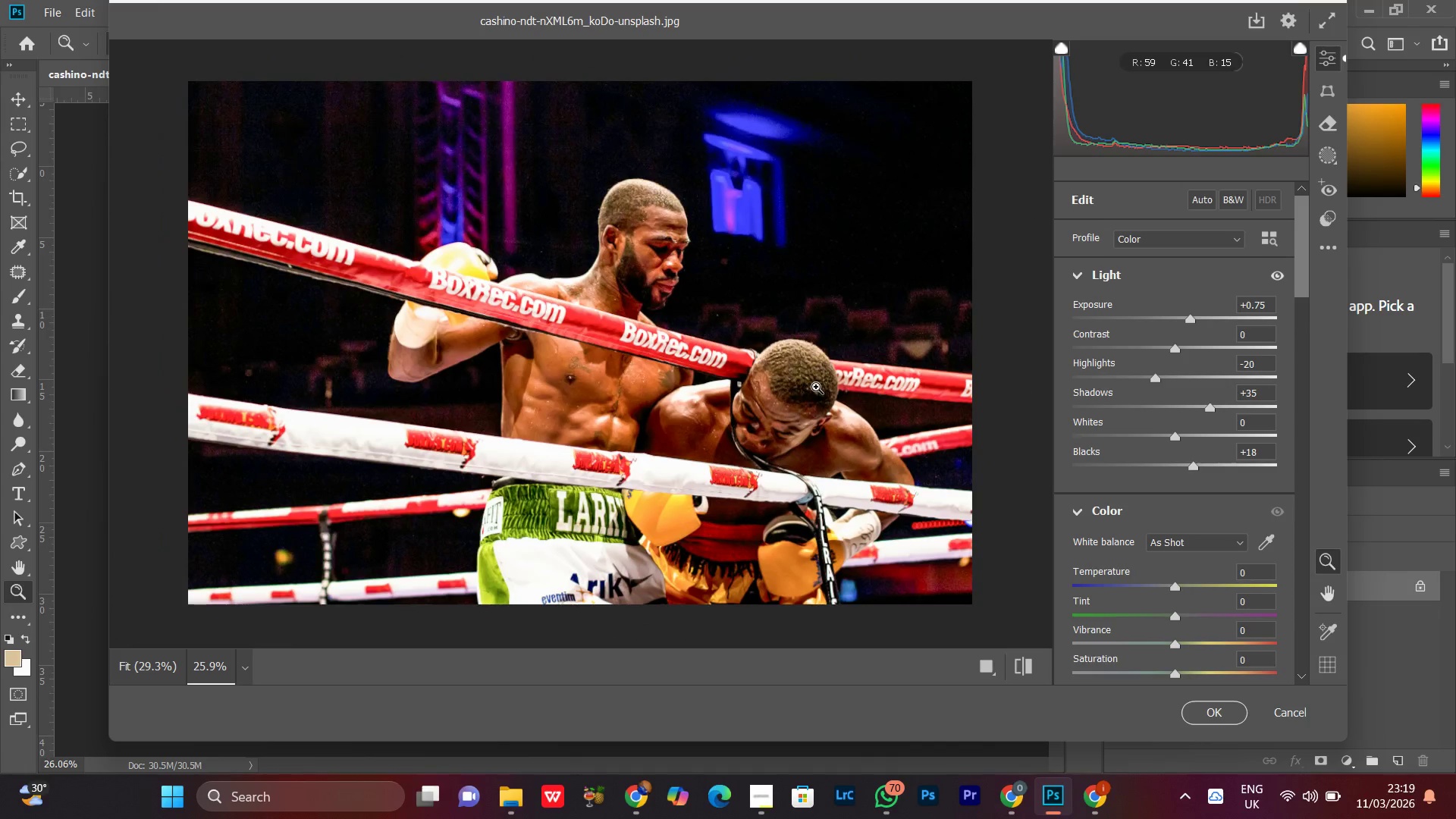 
double_click([816, 387])
 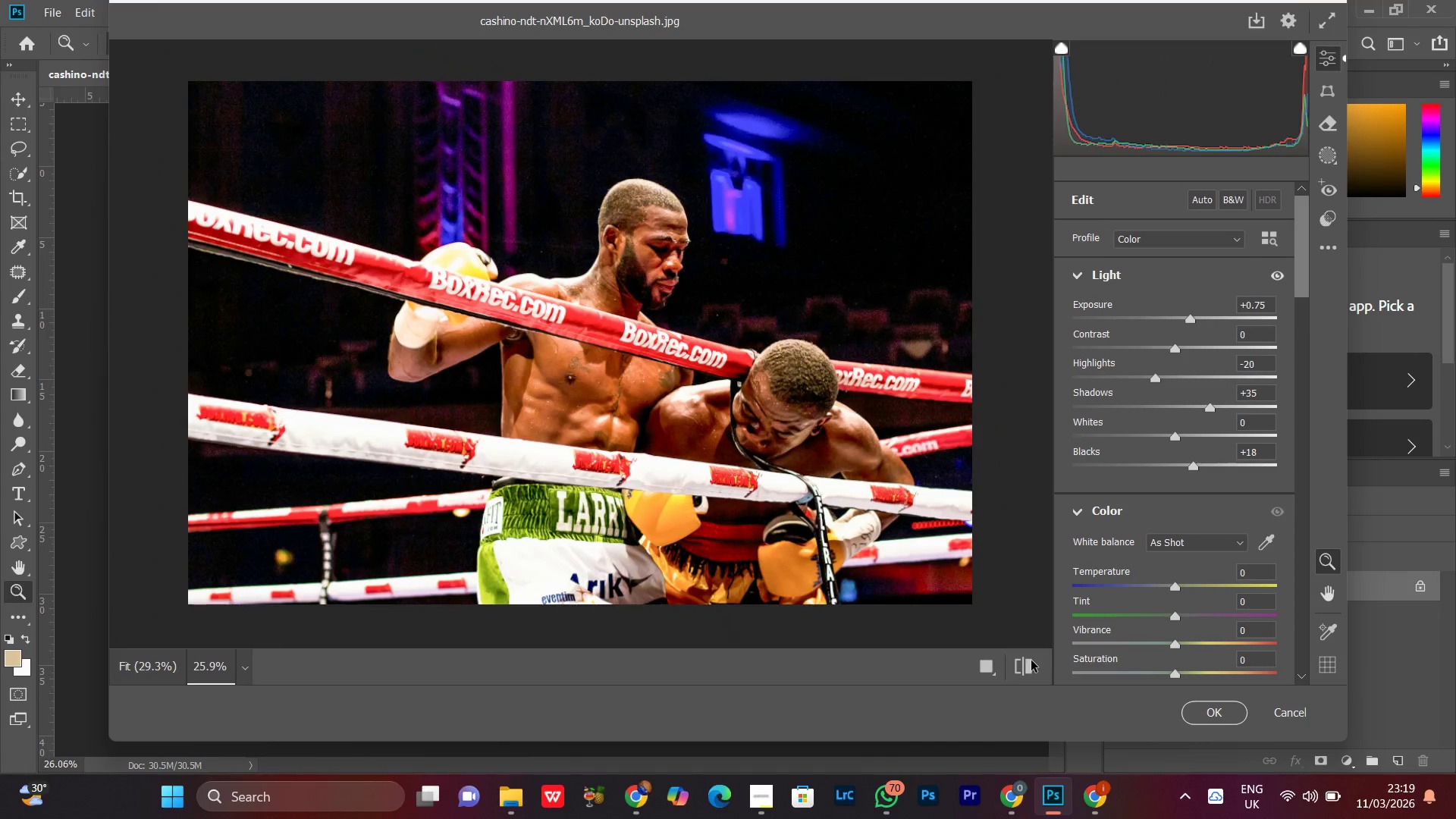 
double_click([1024, 661])
 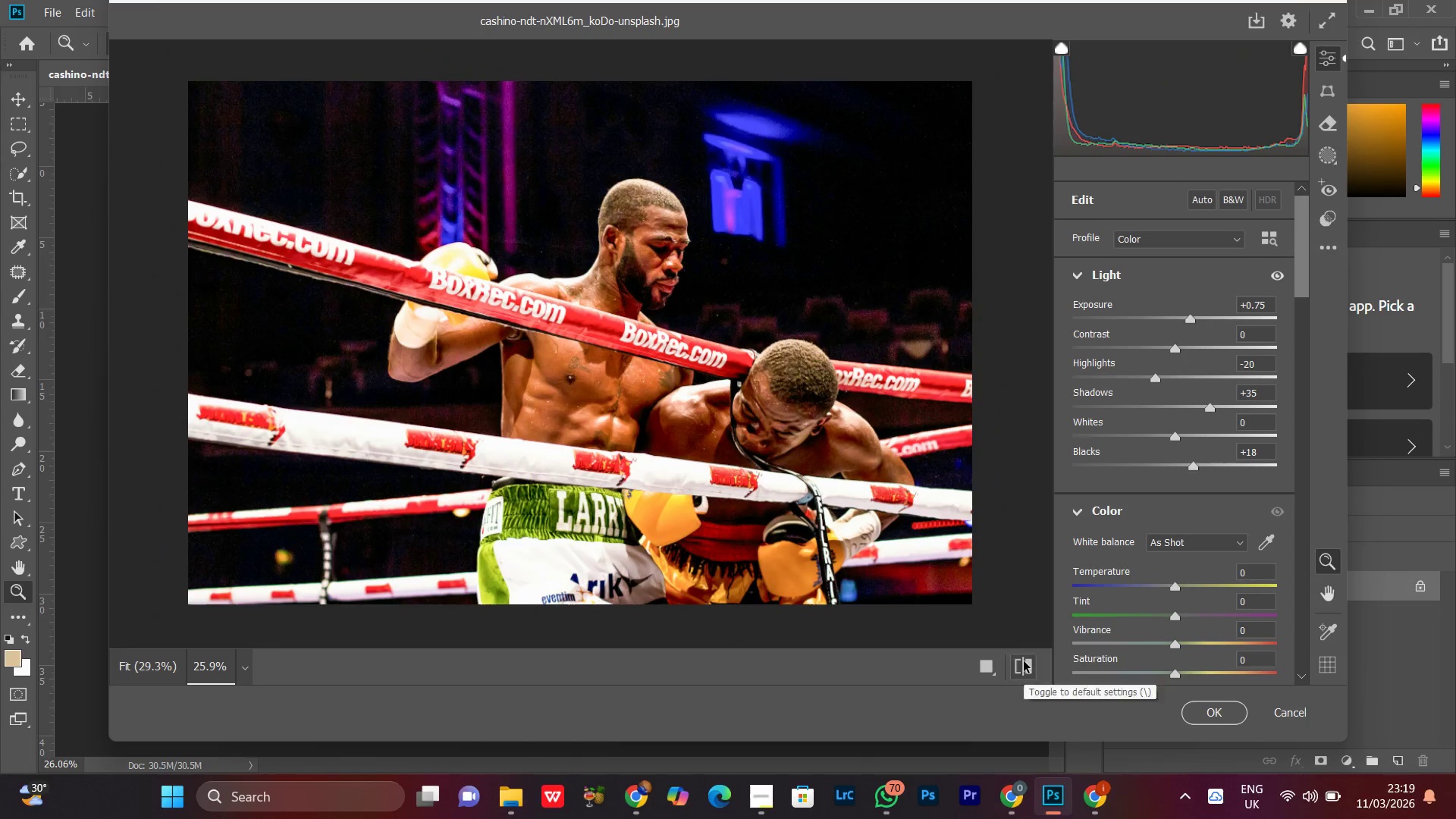 
triple_click([1024, 661])
 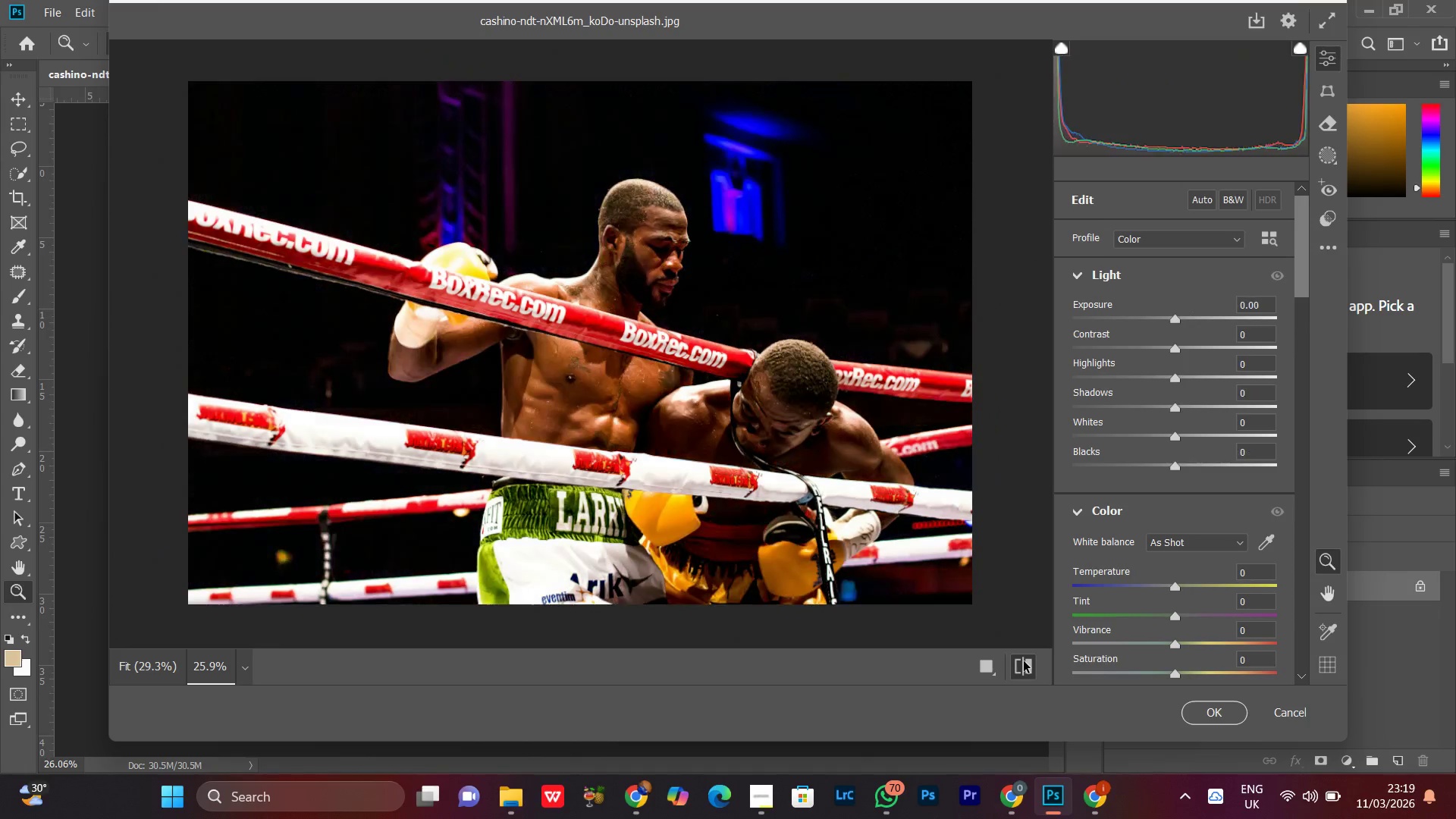 
triple_click([1024, 661])
 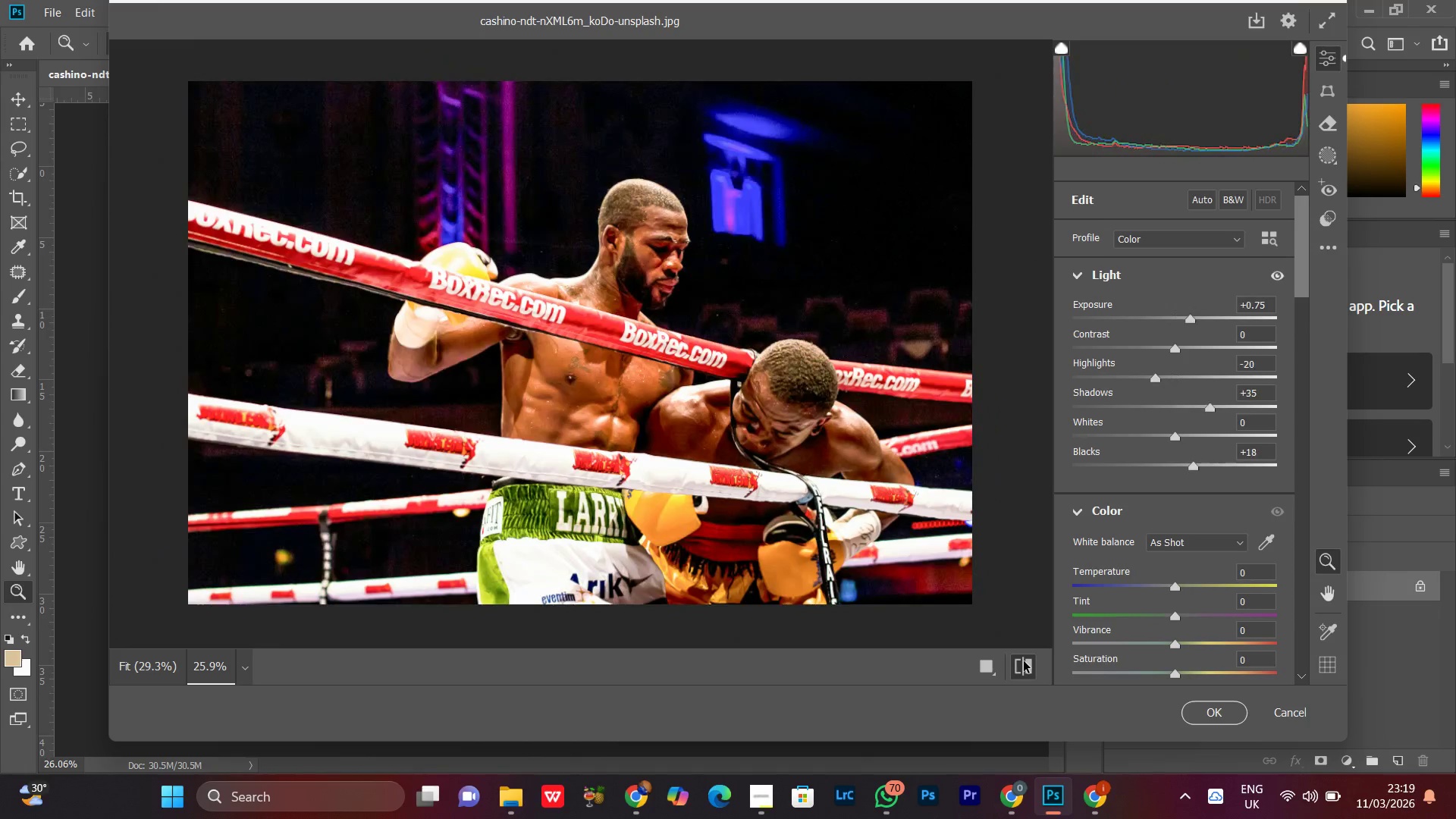 
double_click([1024, 661])
 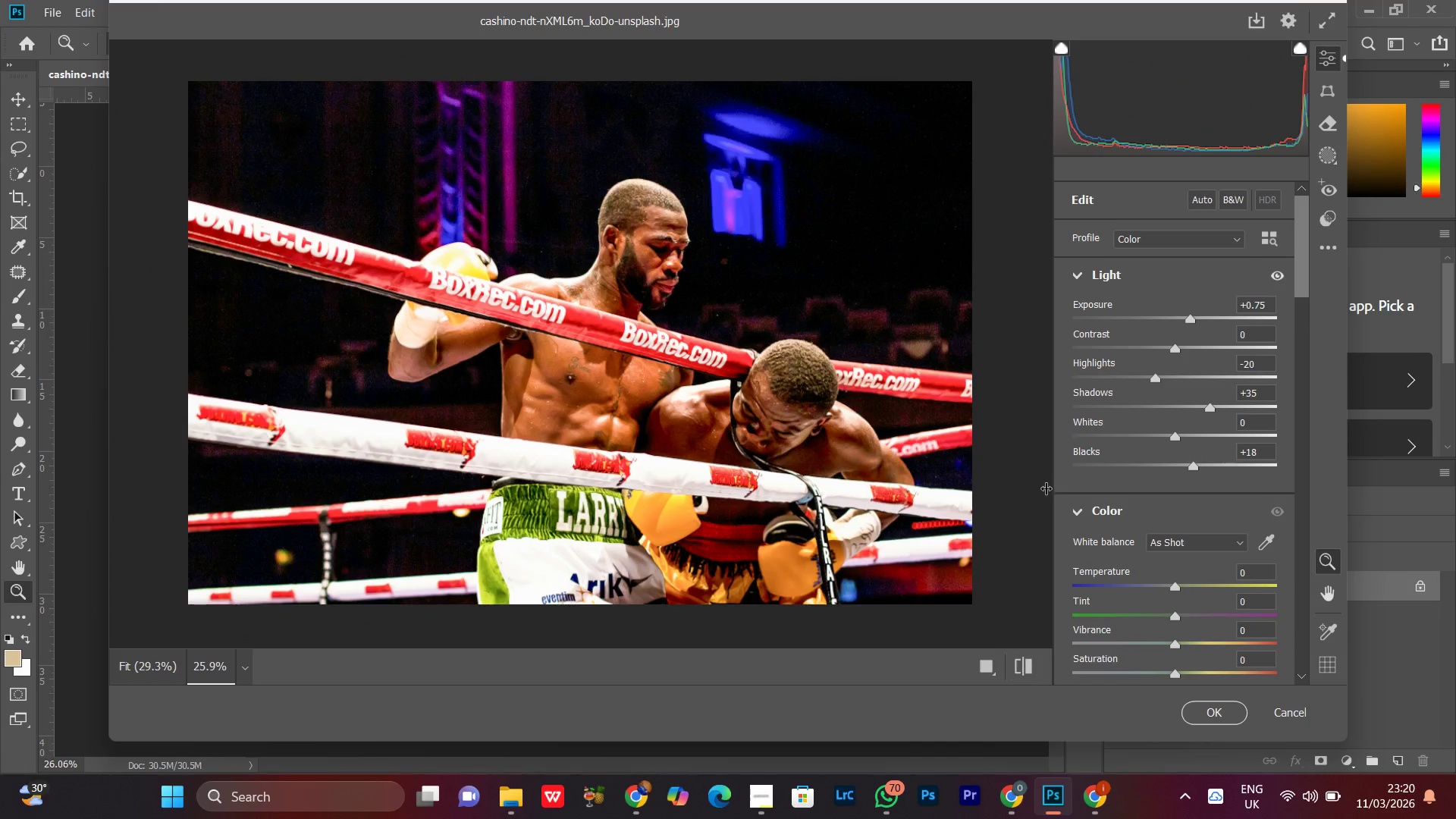 
wait(6.09)
 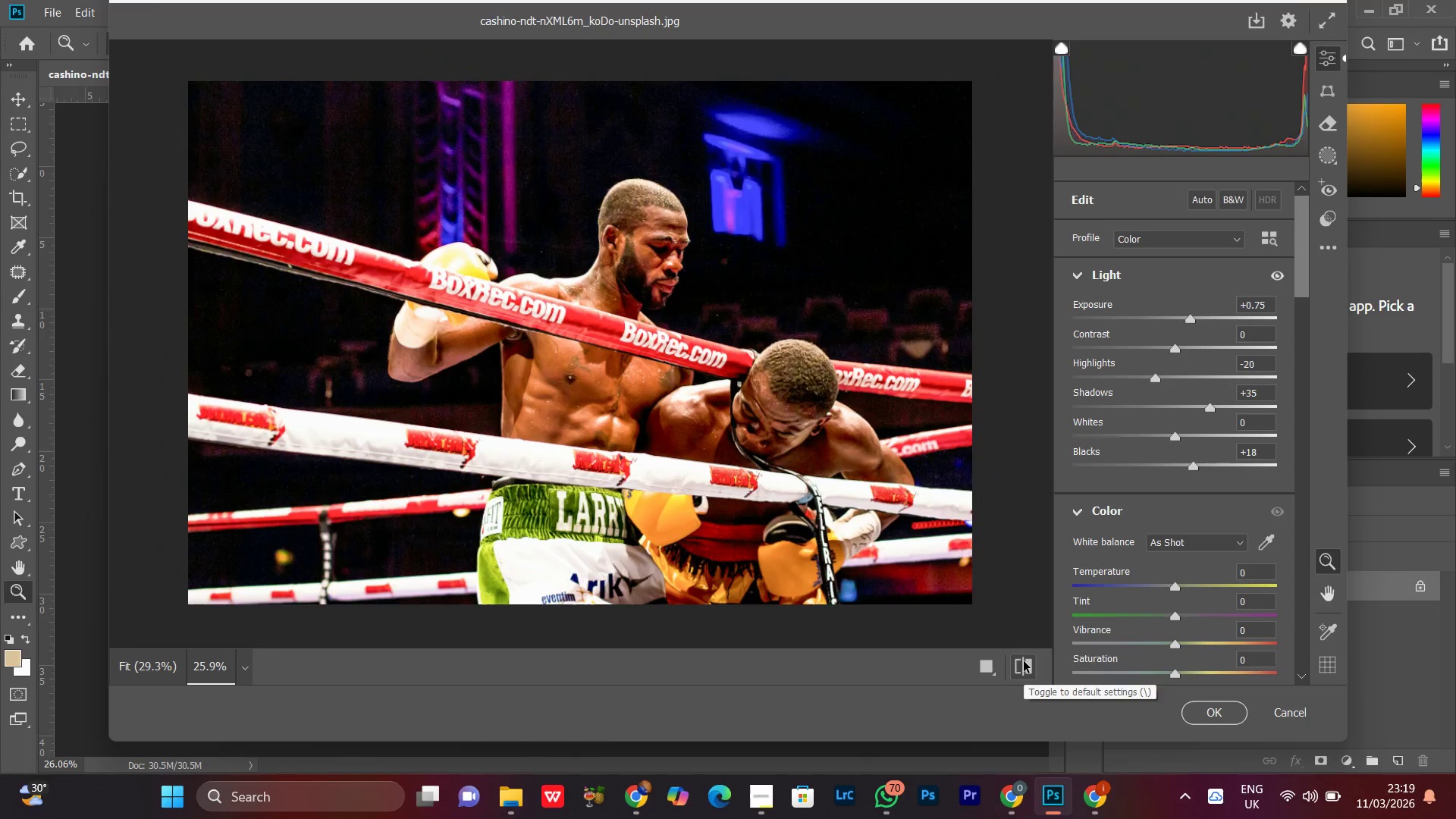 
double_click([836, 344])
 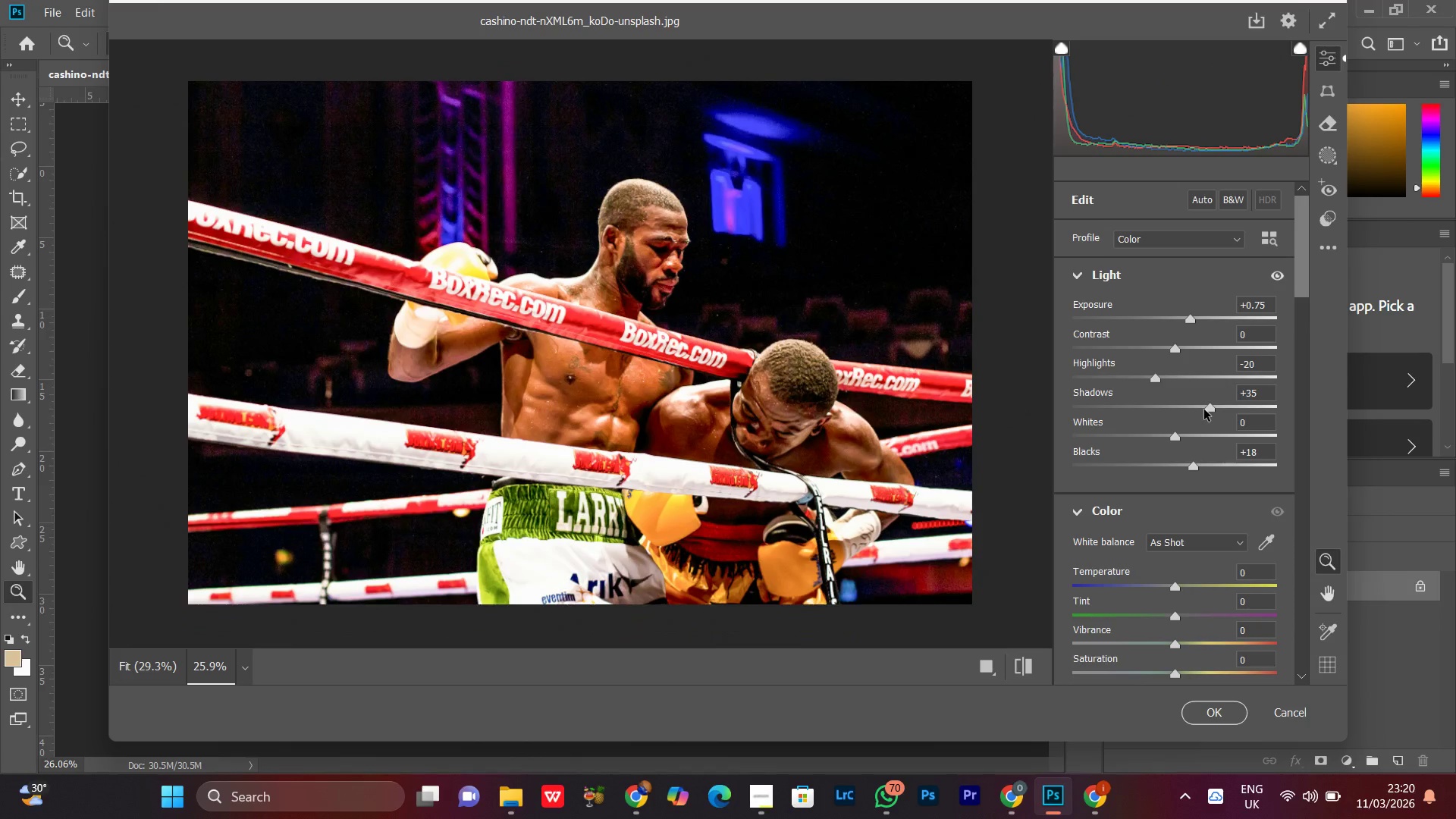 
wait(8.94)
 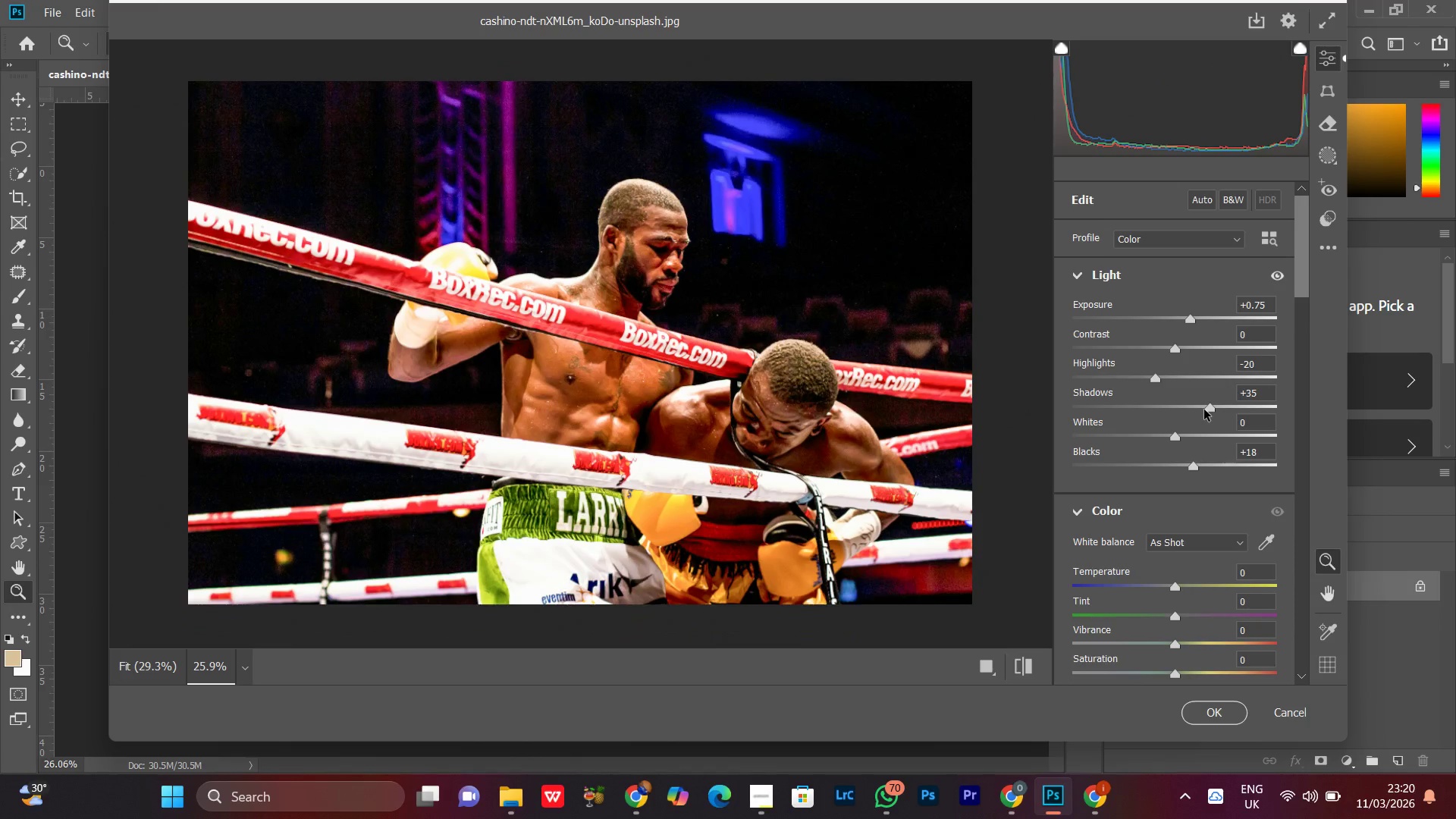 
left_click_drag(start_coordinate=[1175, 350], to_coordinate=[1166, 356])
 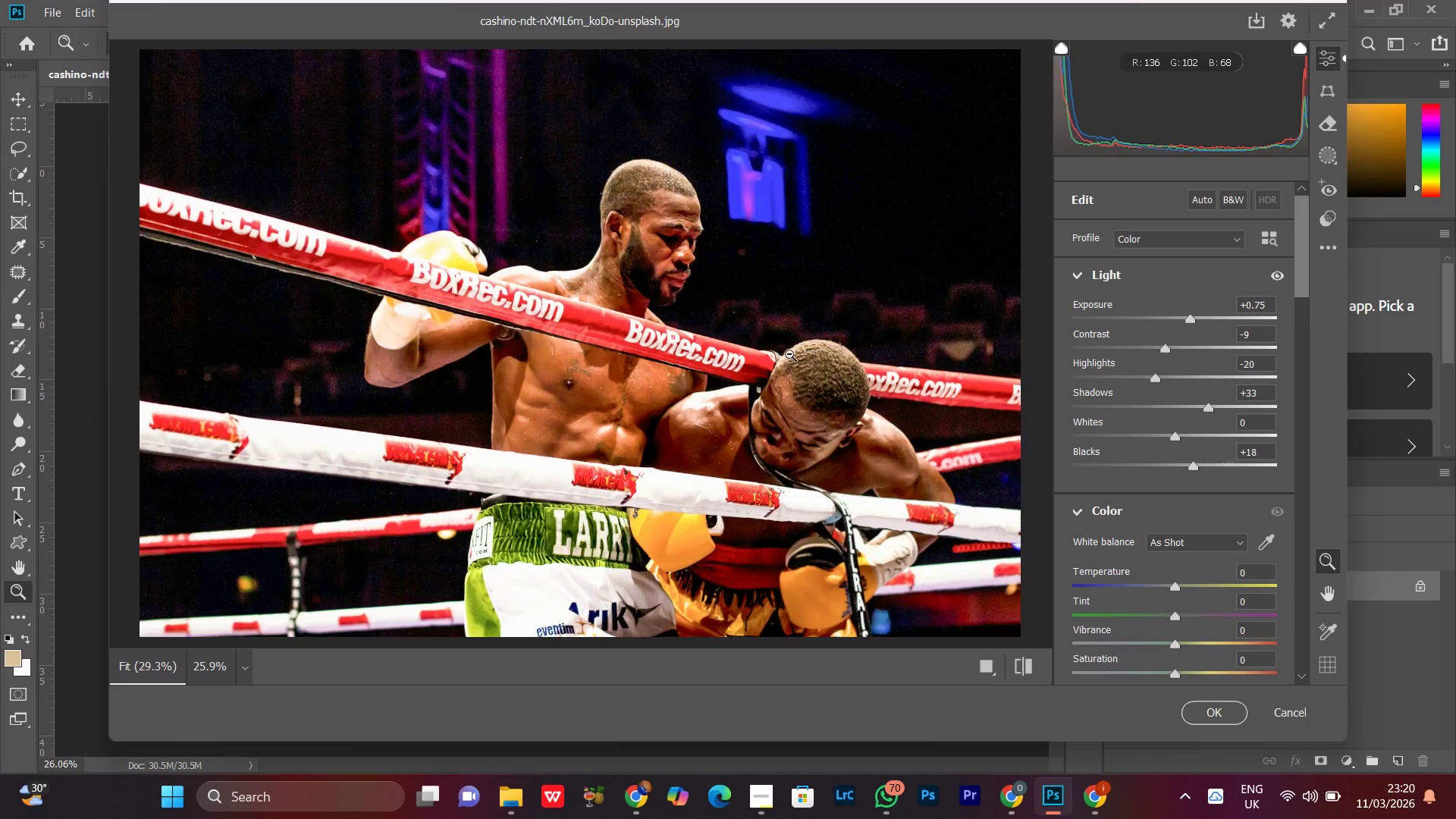 
double_click([789, 354])
 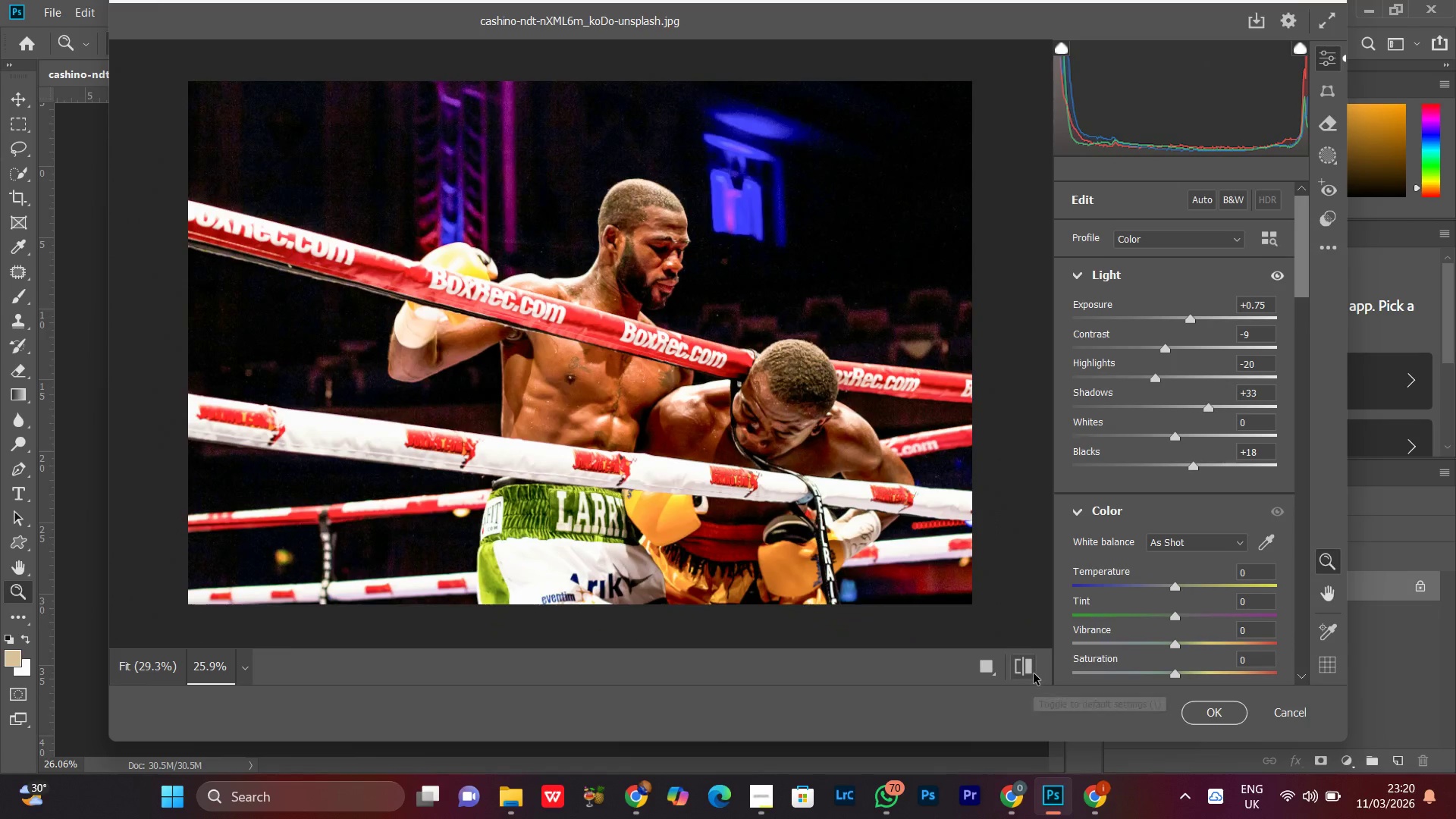 
double_click([1034, 673])
 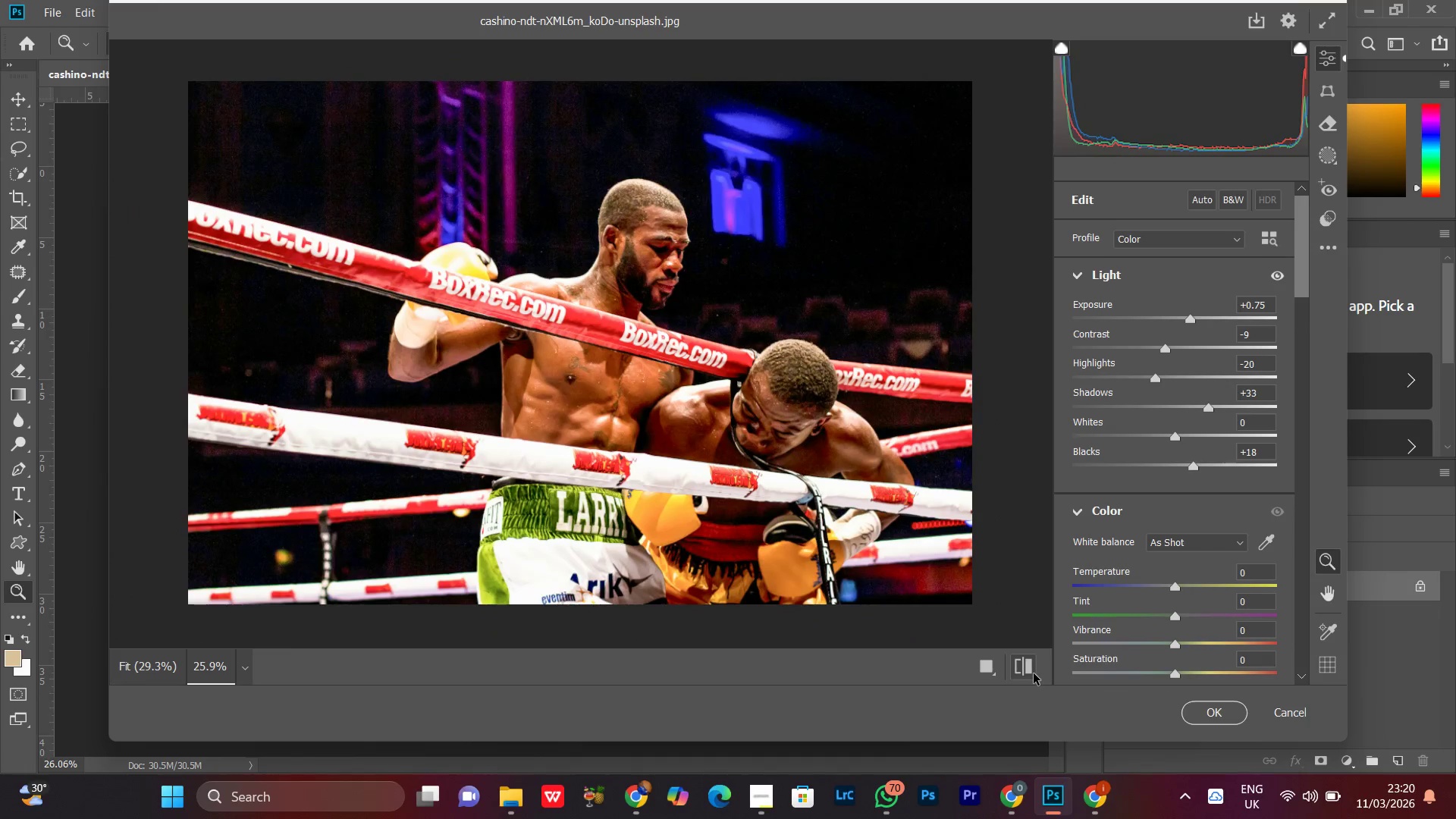 
triple_click([1034, 673])
 